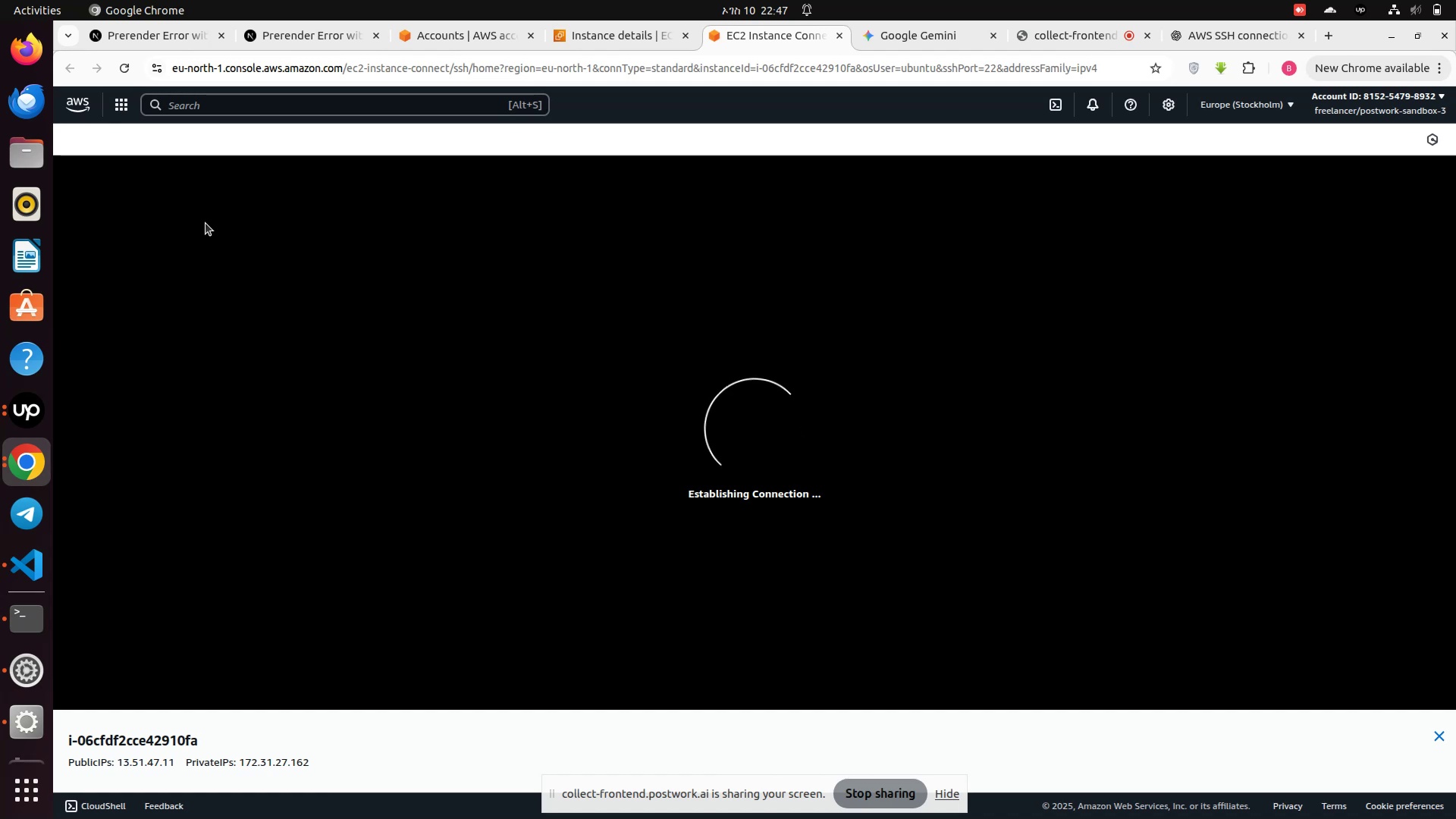 
wait(18.96)
 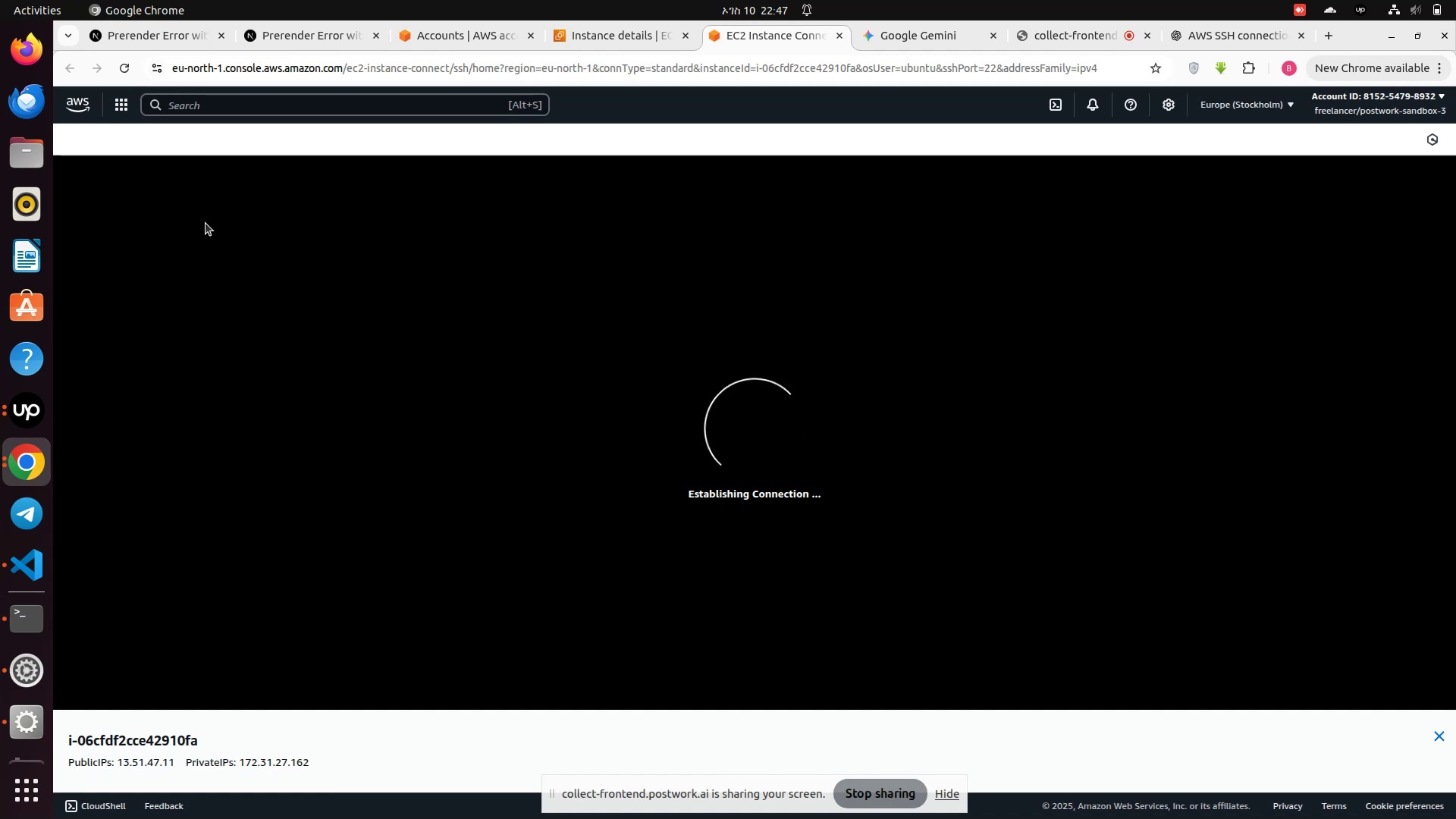 
left_click([594, 34])
 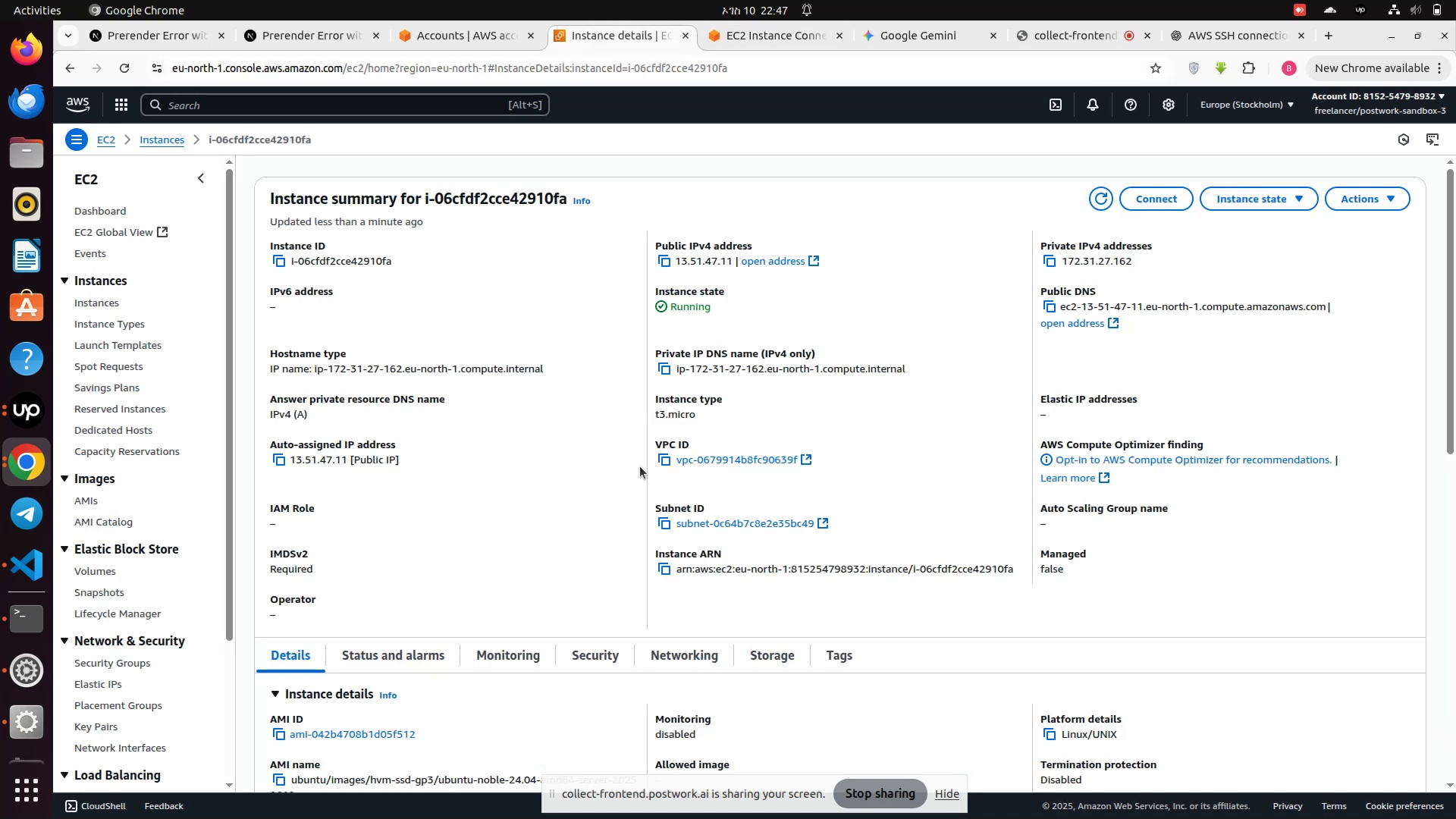 
scroll: coordinate [585, 513], scroll_direction: none, amount: 0.0
 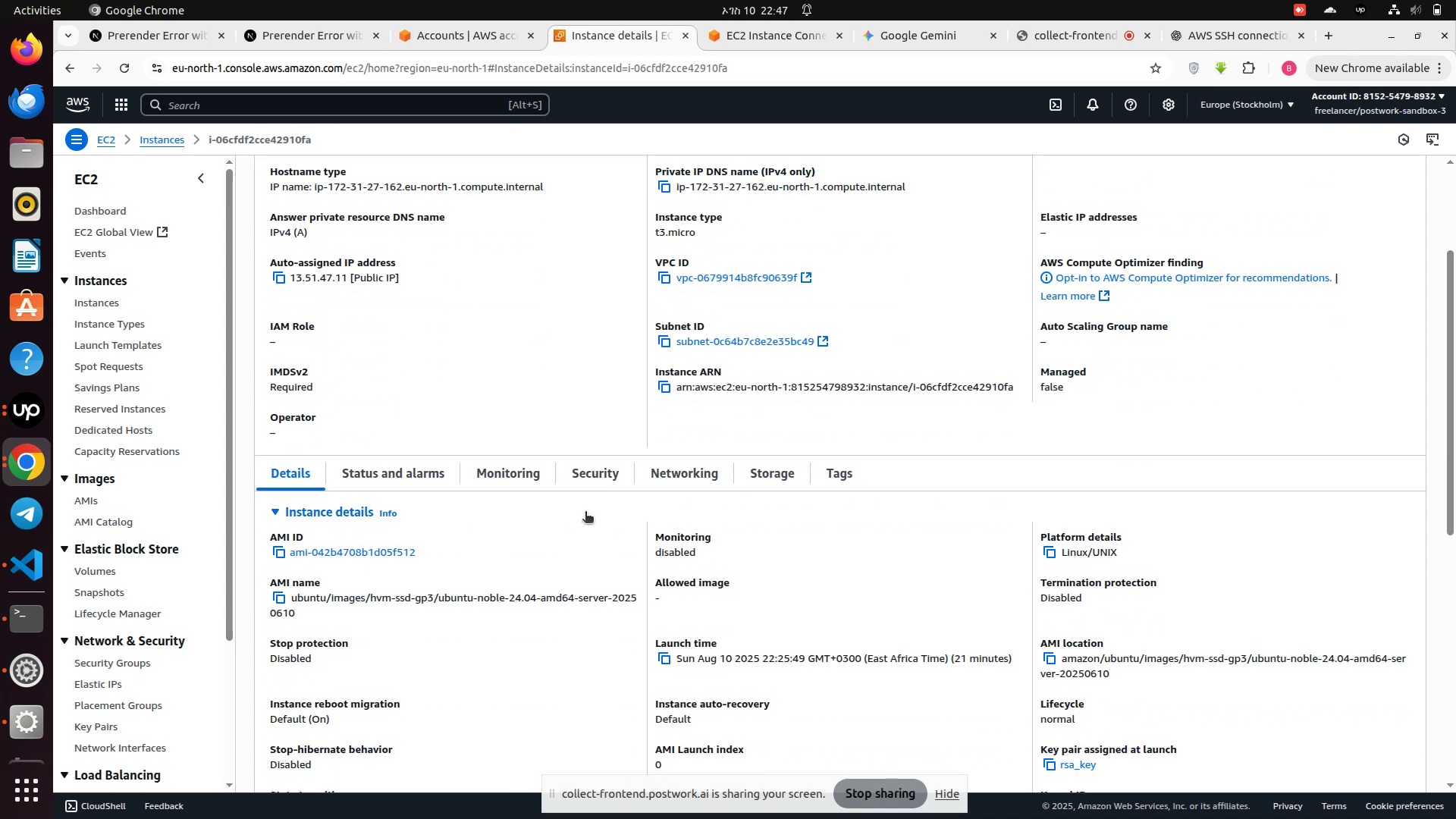 
scroll: coordinate [585, 513], scroll_direction: up, amount: 3.0
 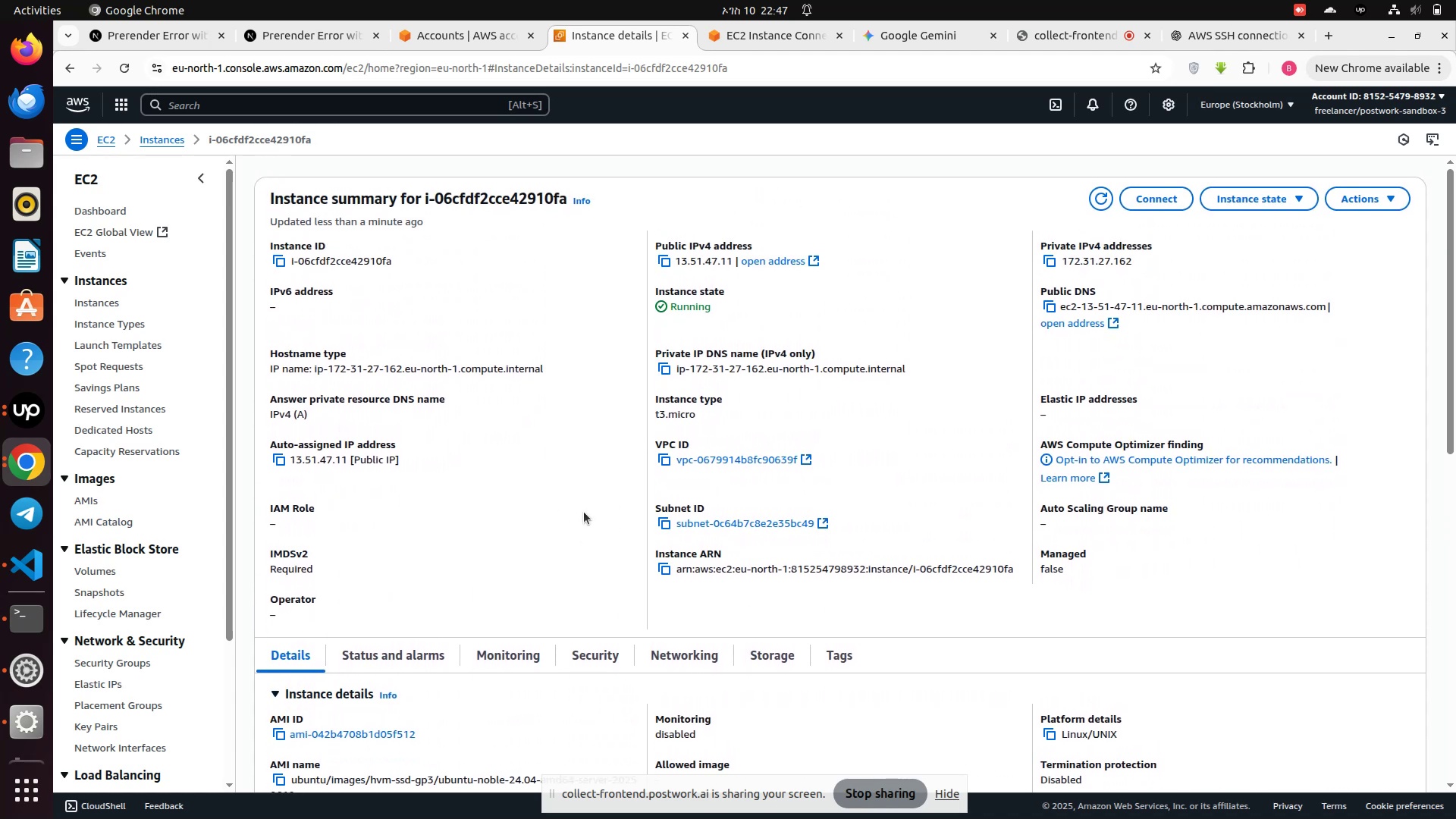 
wait(7.1)
 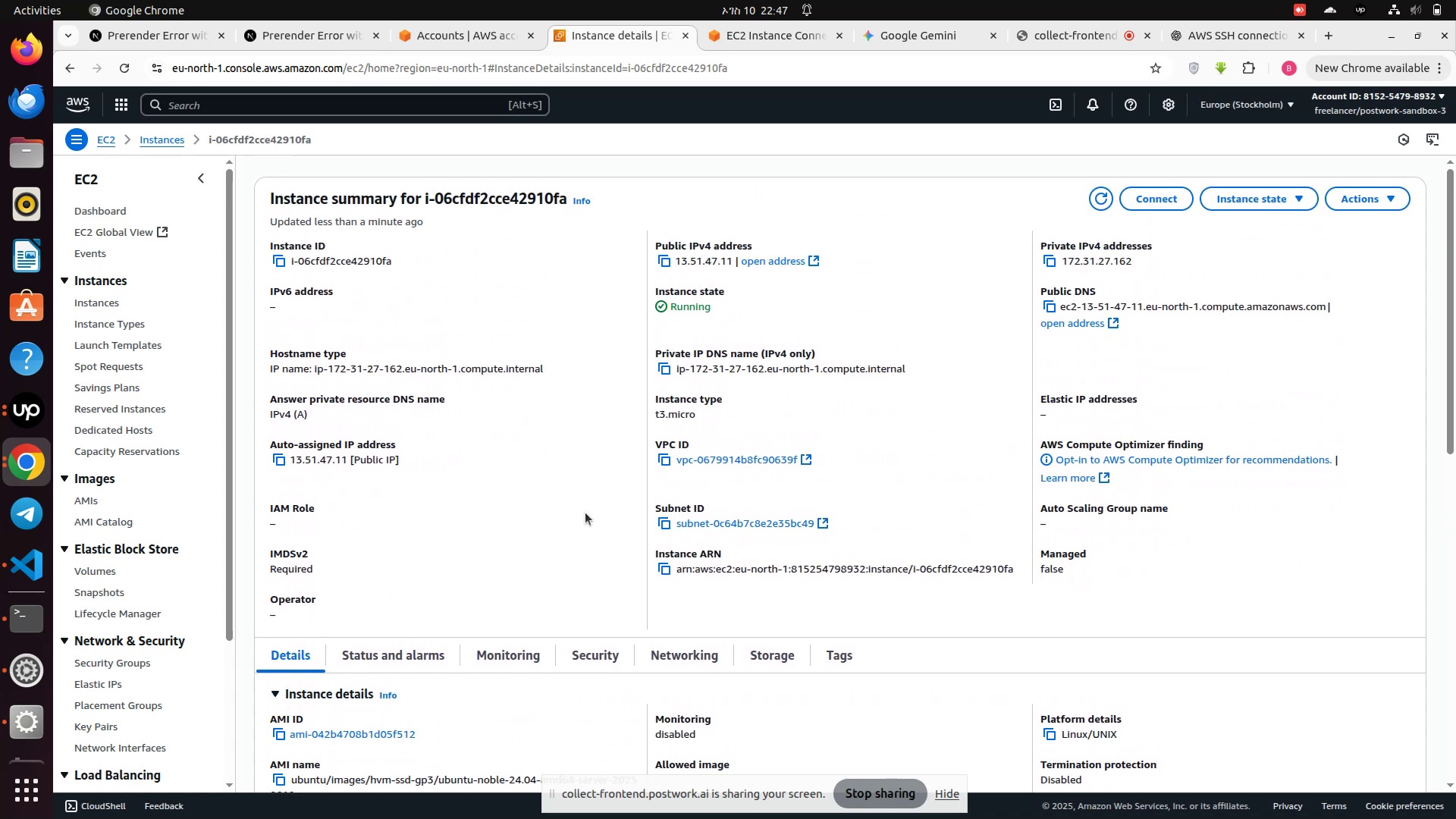 
left_click([1284, 204])
 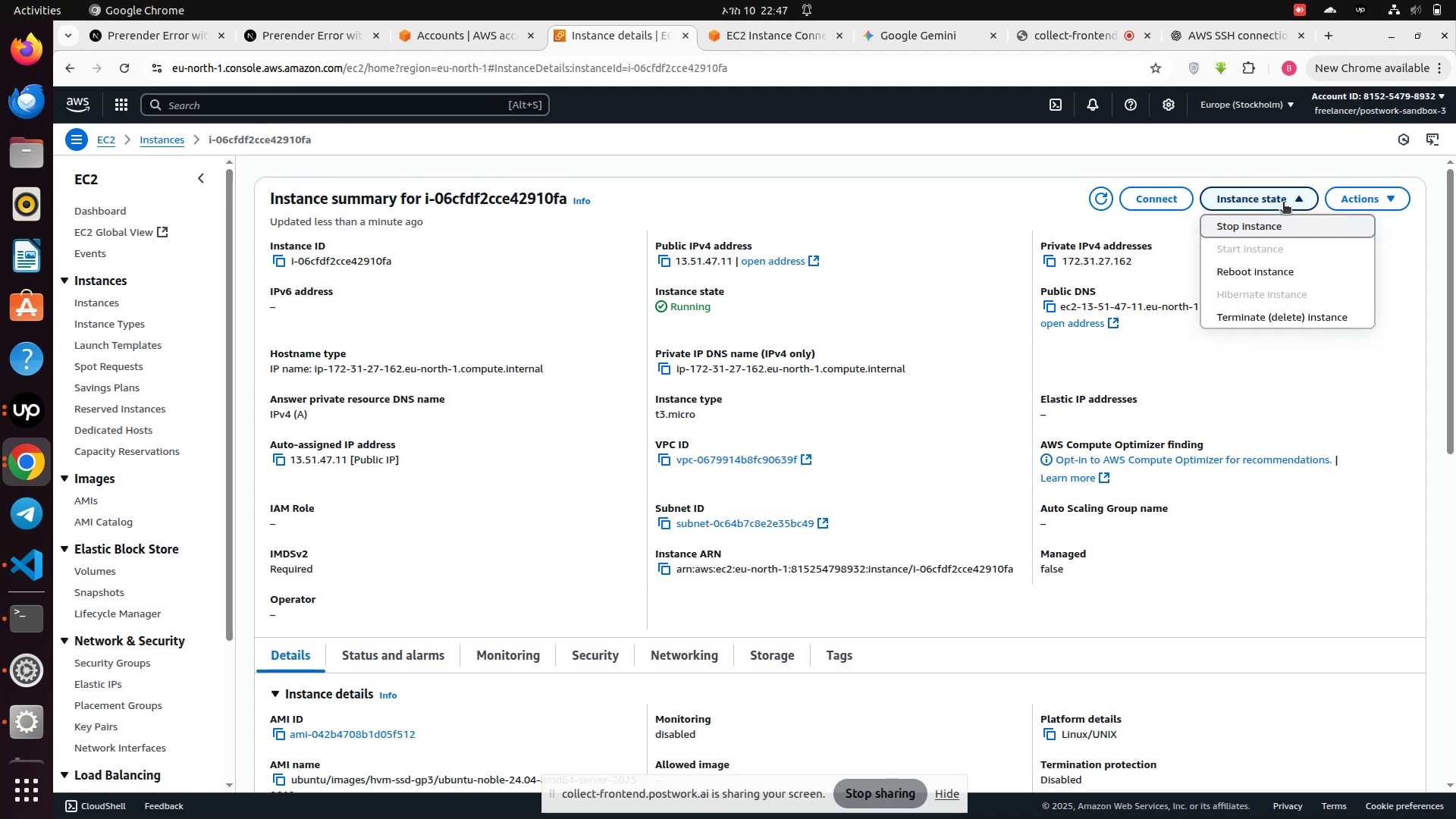 
left_click([1360, 202])
 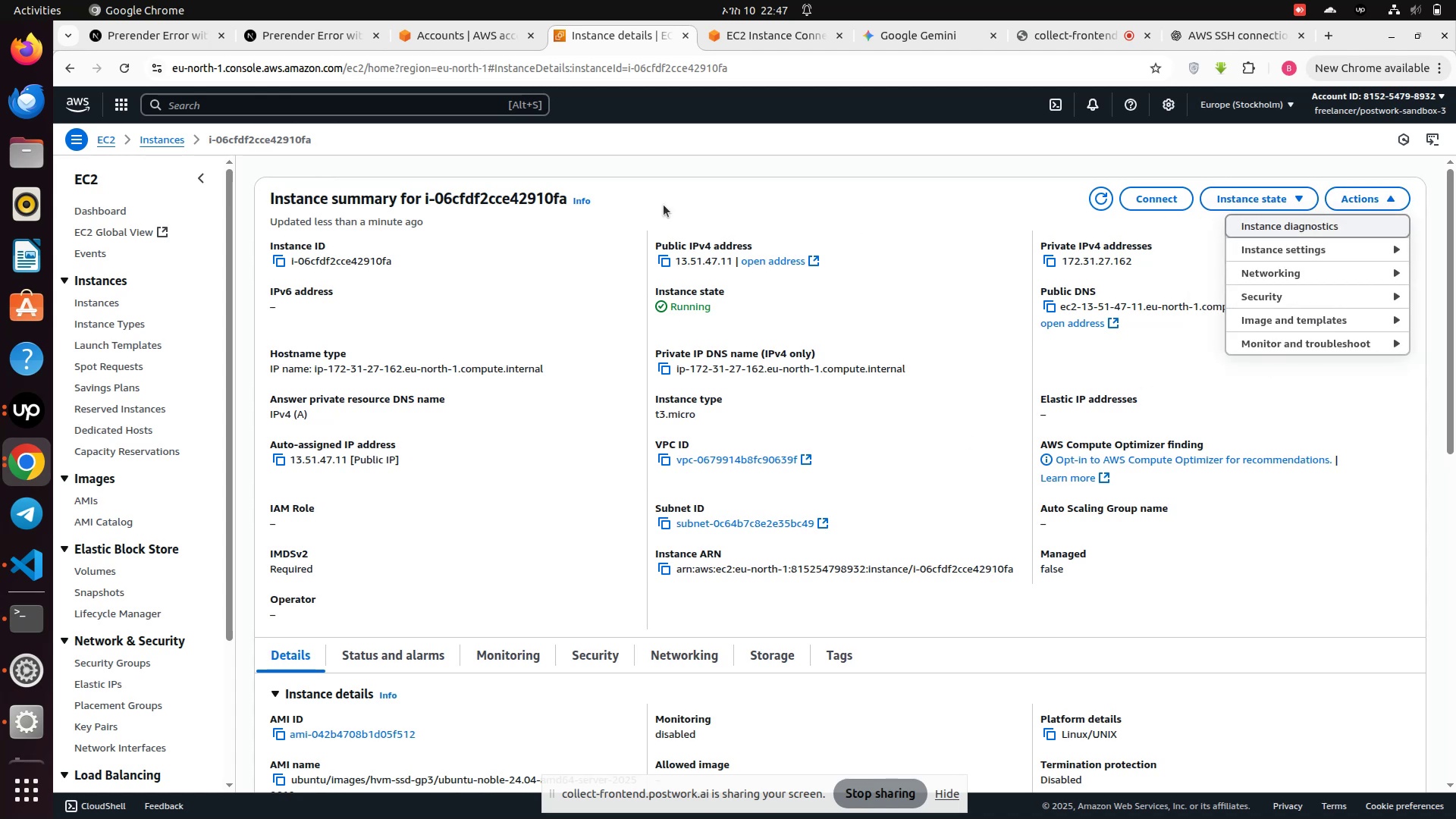 
scroll: coordinate [456, 206], scroll_direction: down, amount: 2.0
 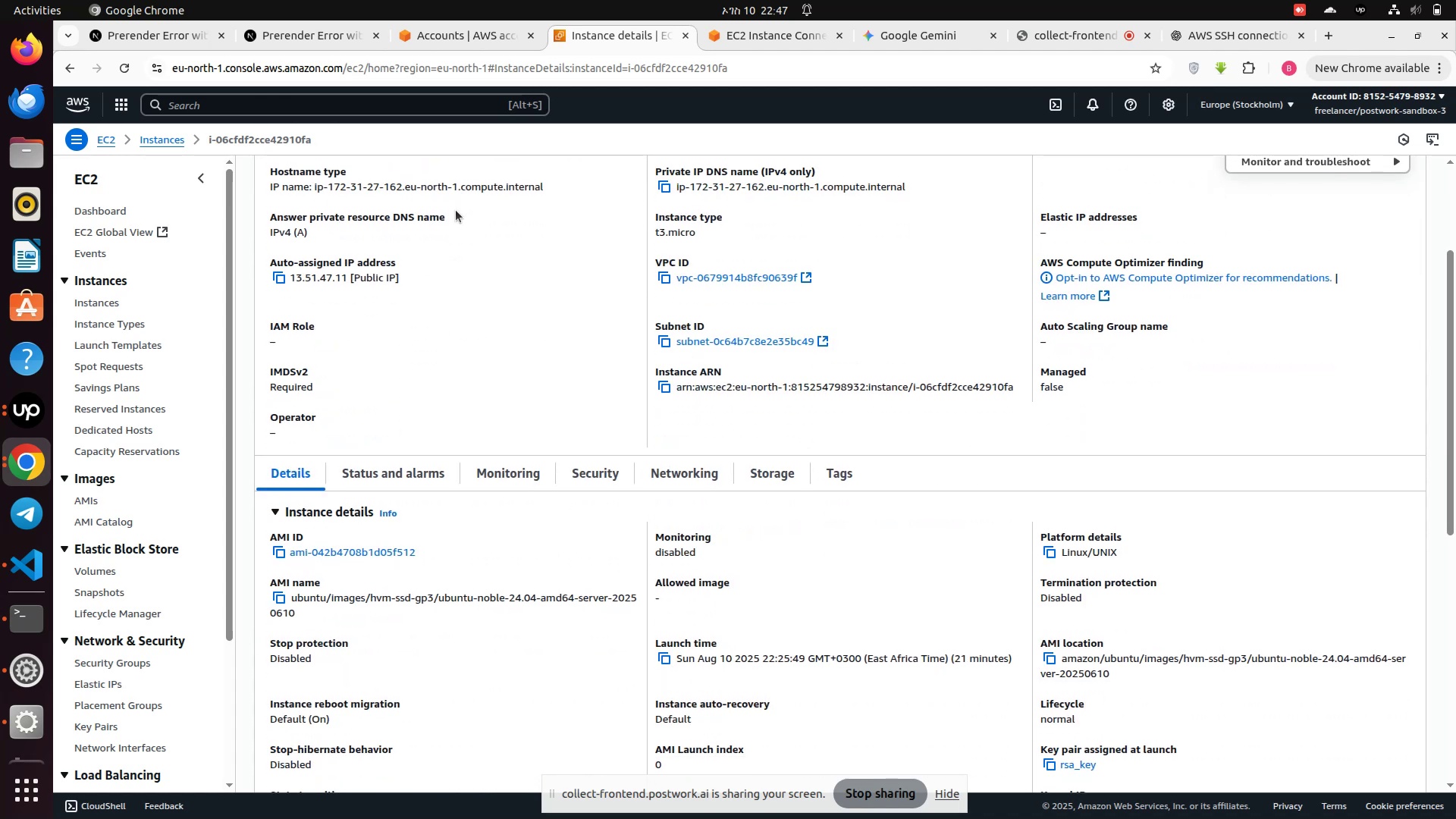 
left_click([456, 210])
 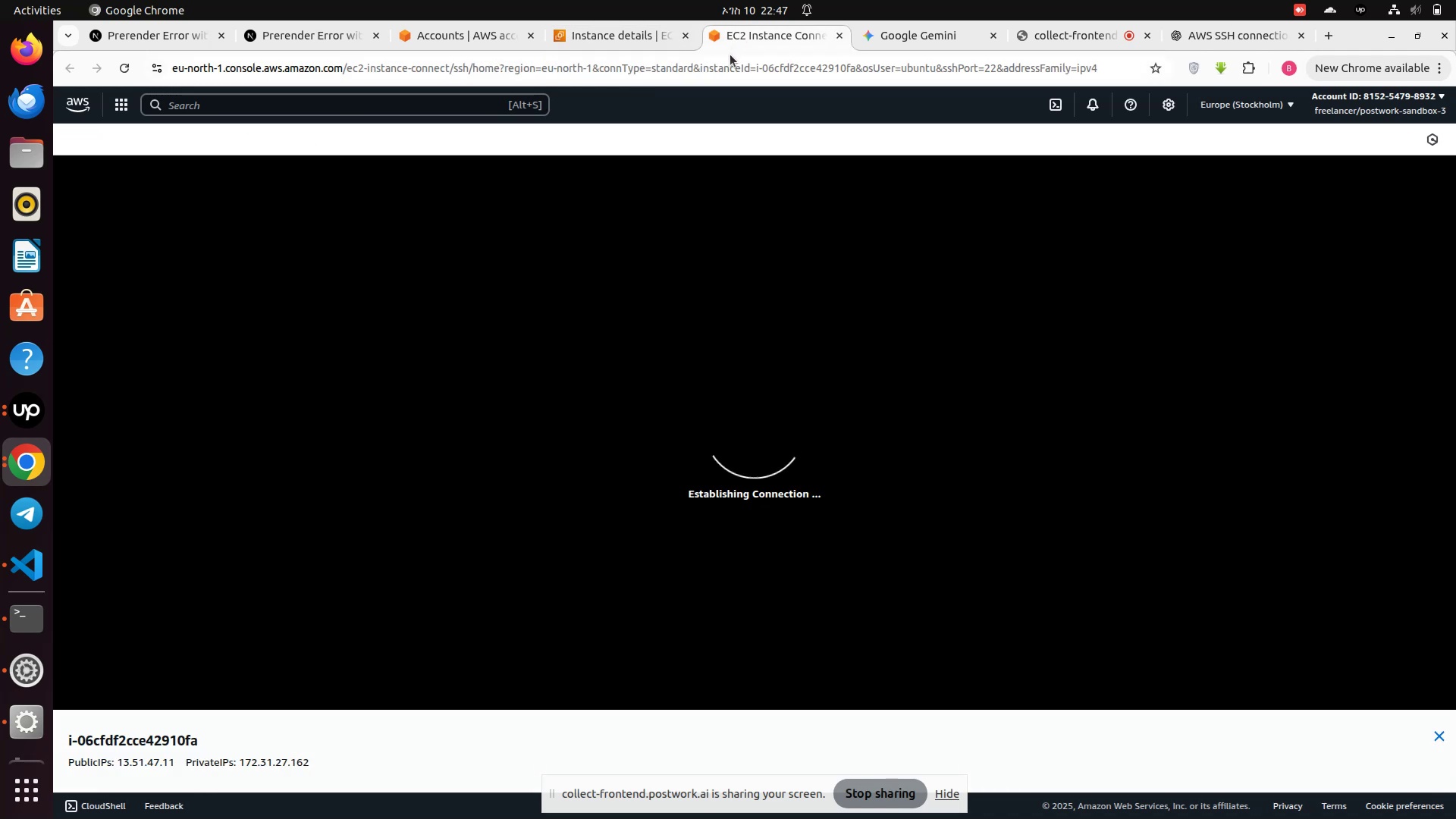 
scroll: coordinate [746, 322], scroll_direction: down, amount: 6.0
 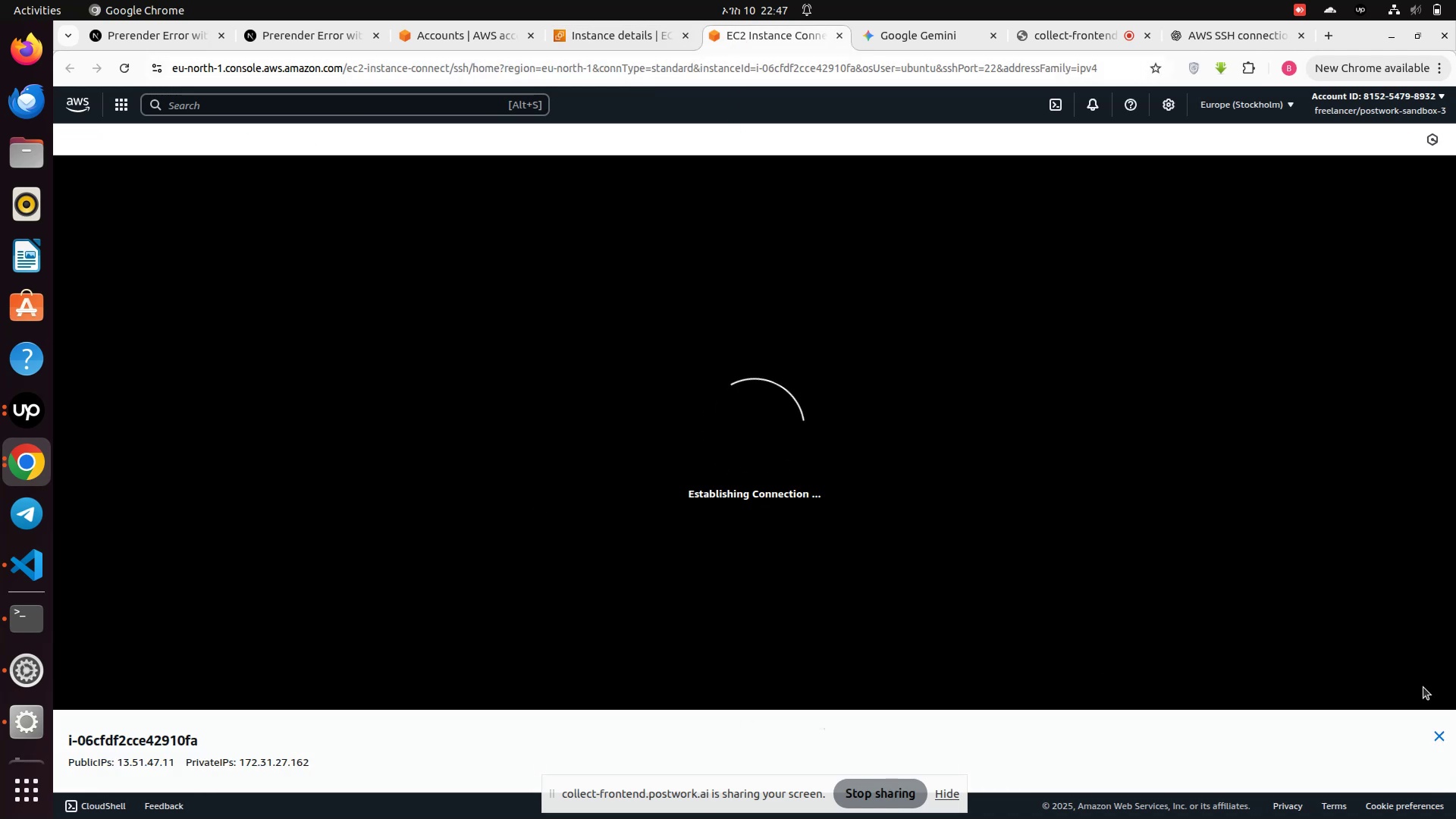 
left_click([1439, 736])
 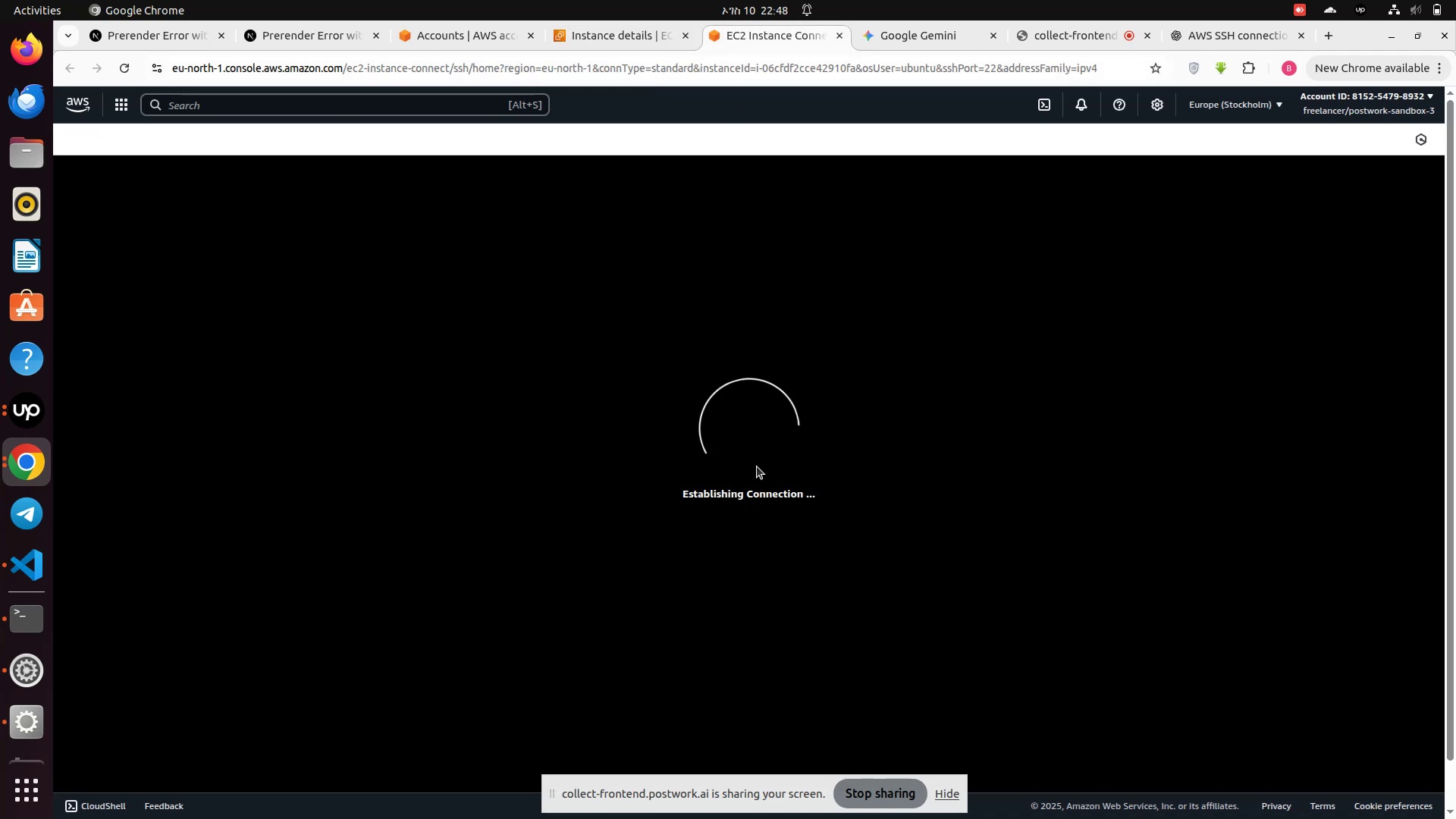 
scroll: coordinate [797, 469], scroll_direction: down, amount: 10.0
 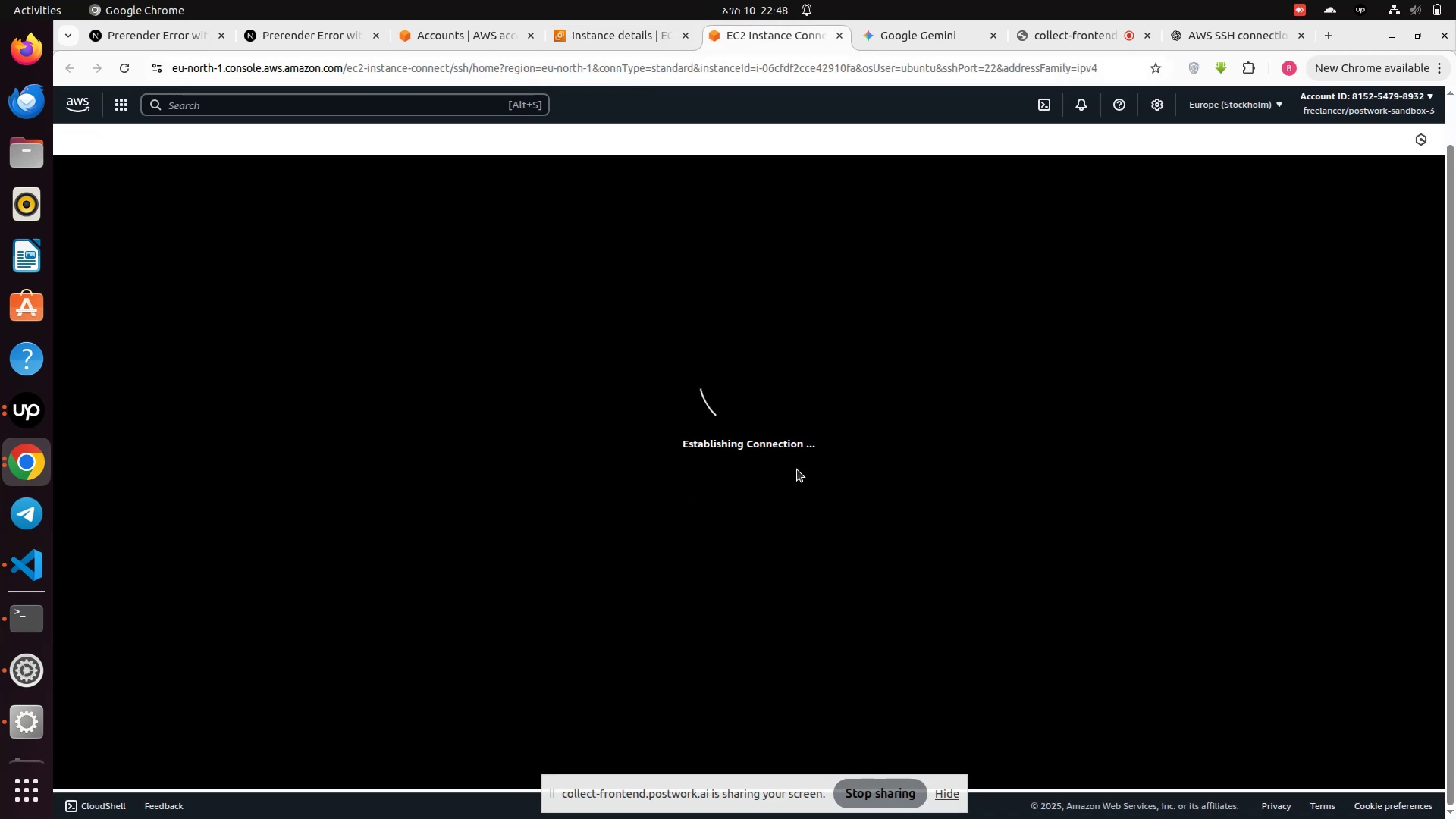 
scroll: coordinate [797, 469], scroll_direction: up, amount: 4.0
 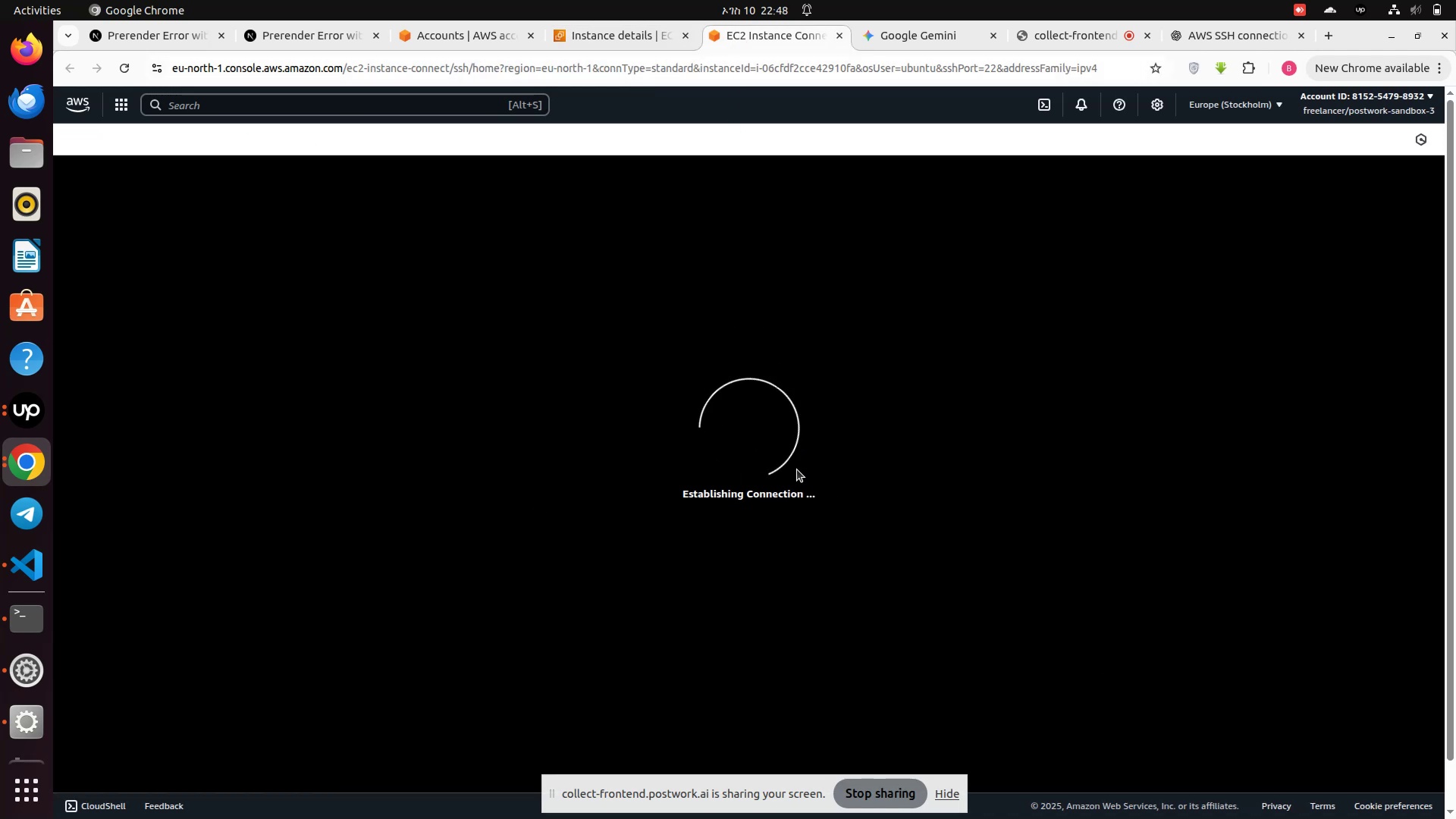 
left_click([797, 469])
 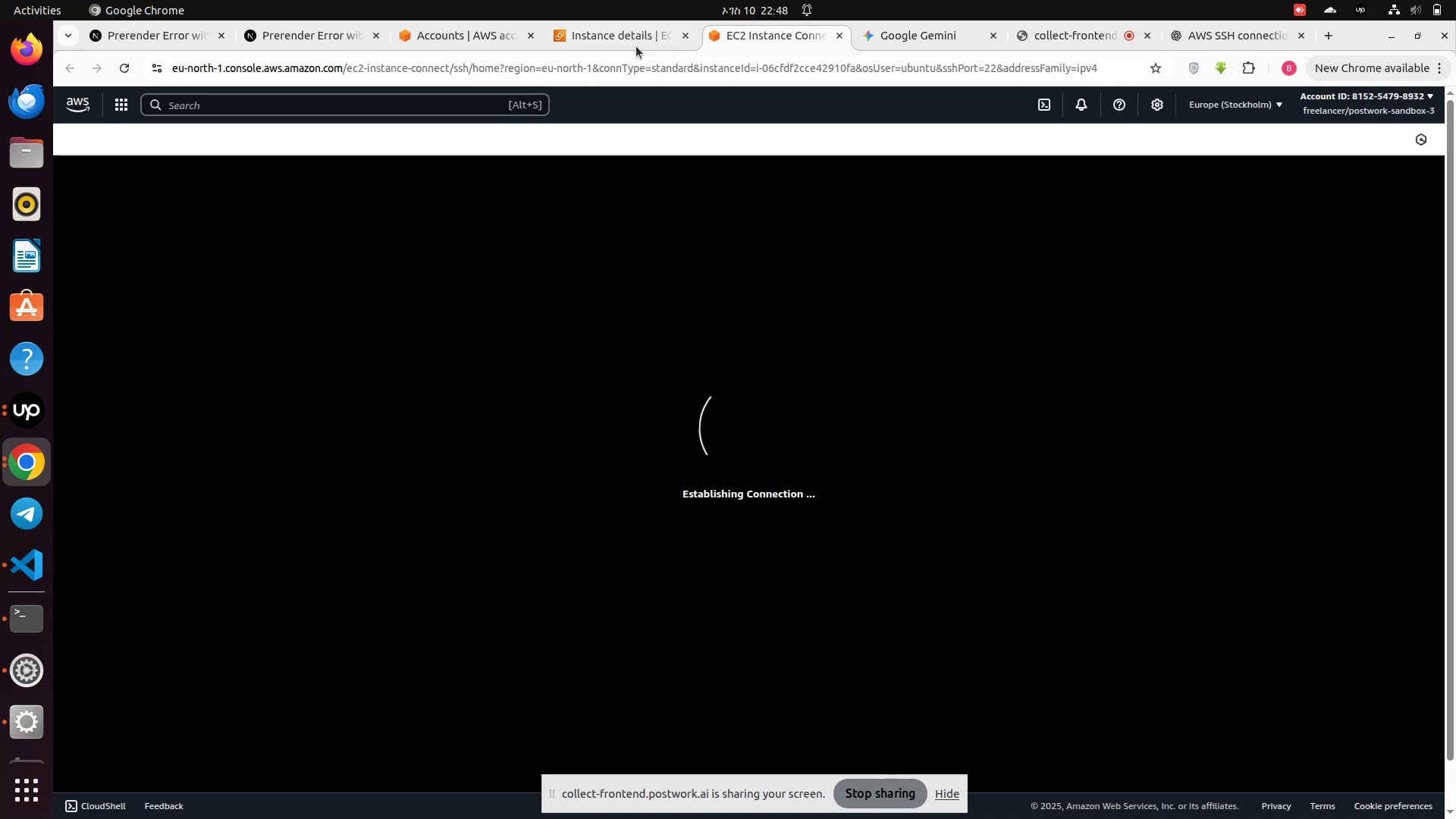 
left_click([619, 36])
 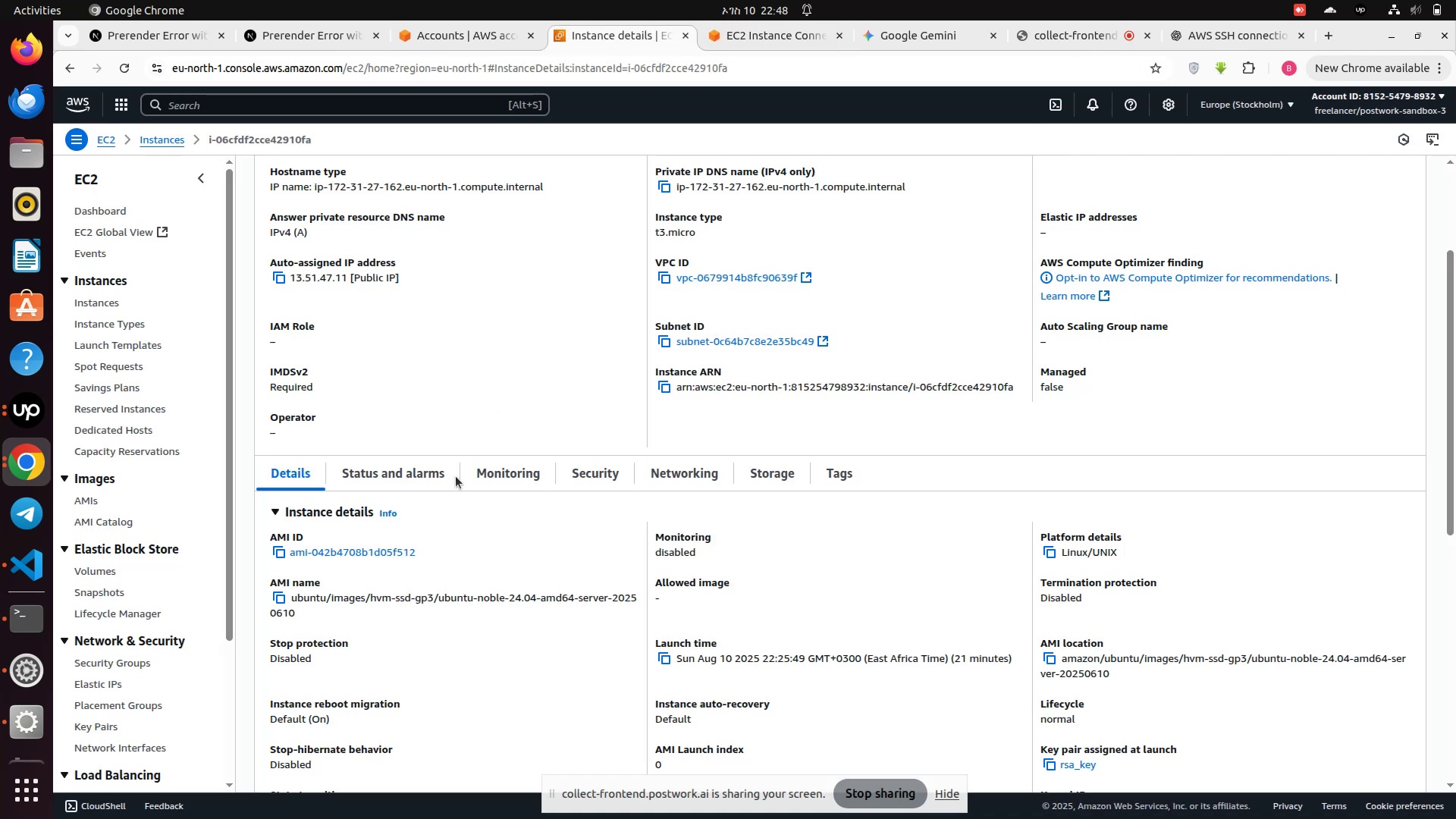 
scroll: coordinate [464, 454], scroll_direction: up, amount: 3.0
 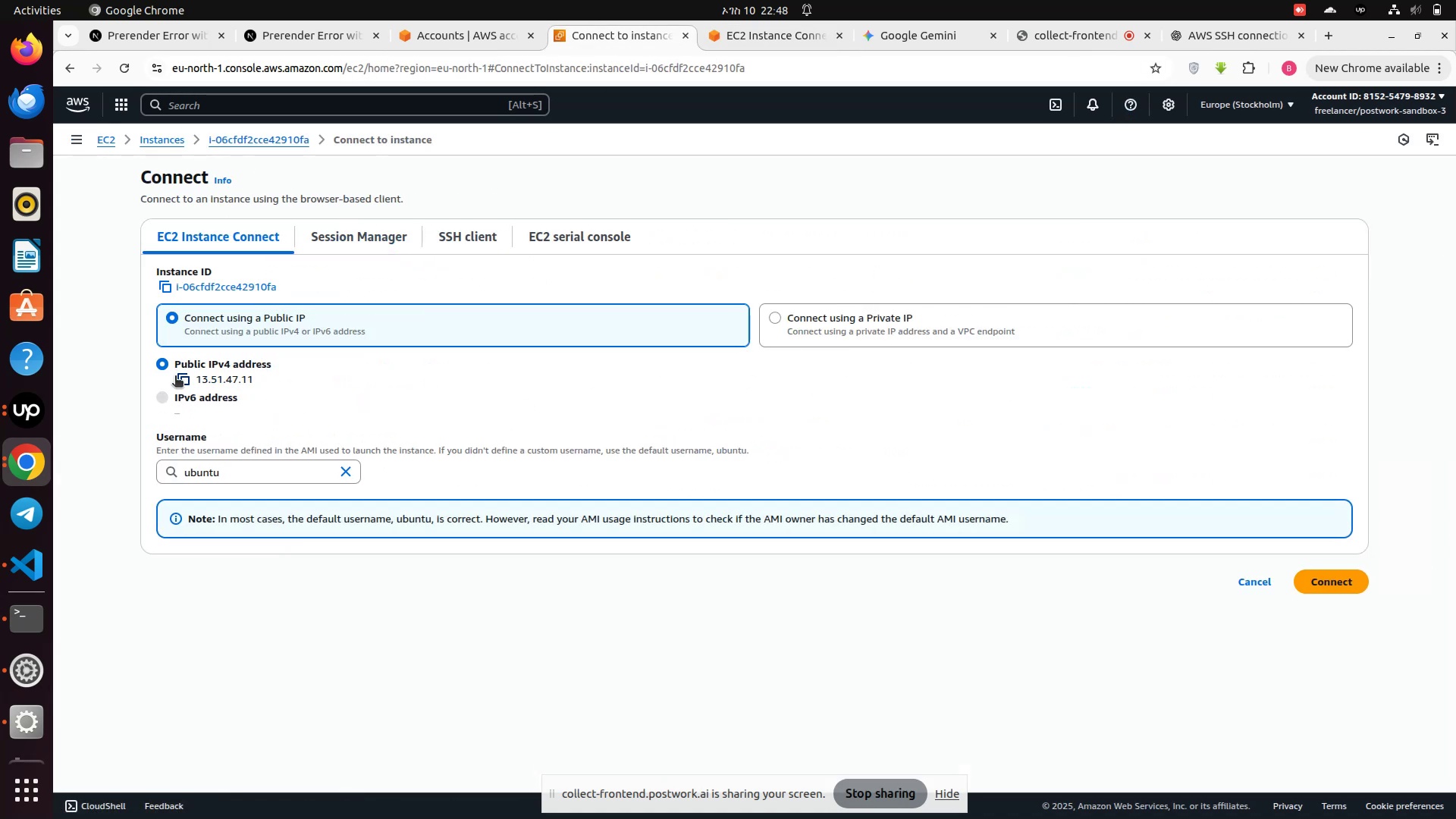 
left_click([196, 366])
 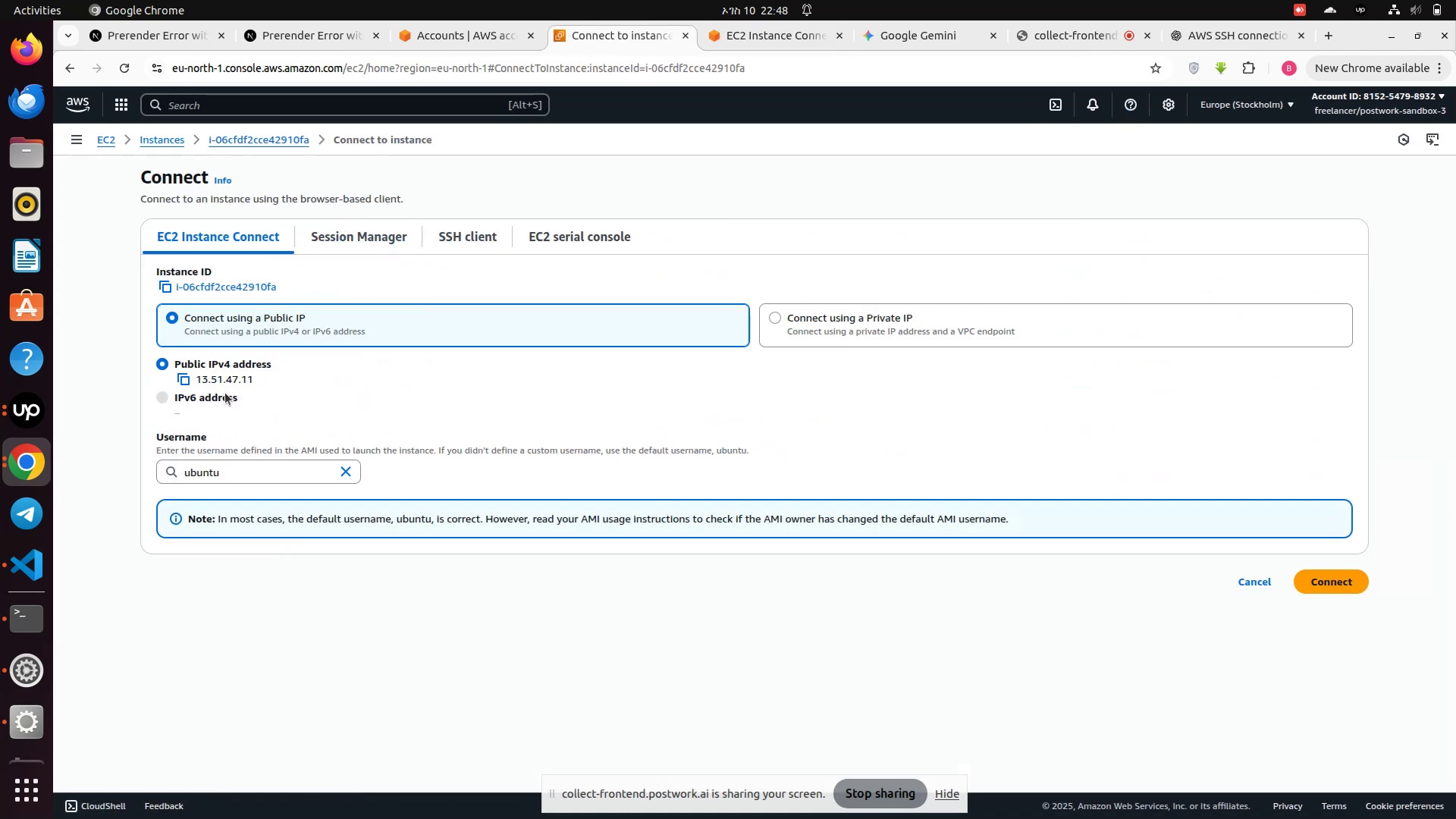 
left_click([225, 393])
 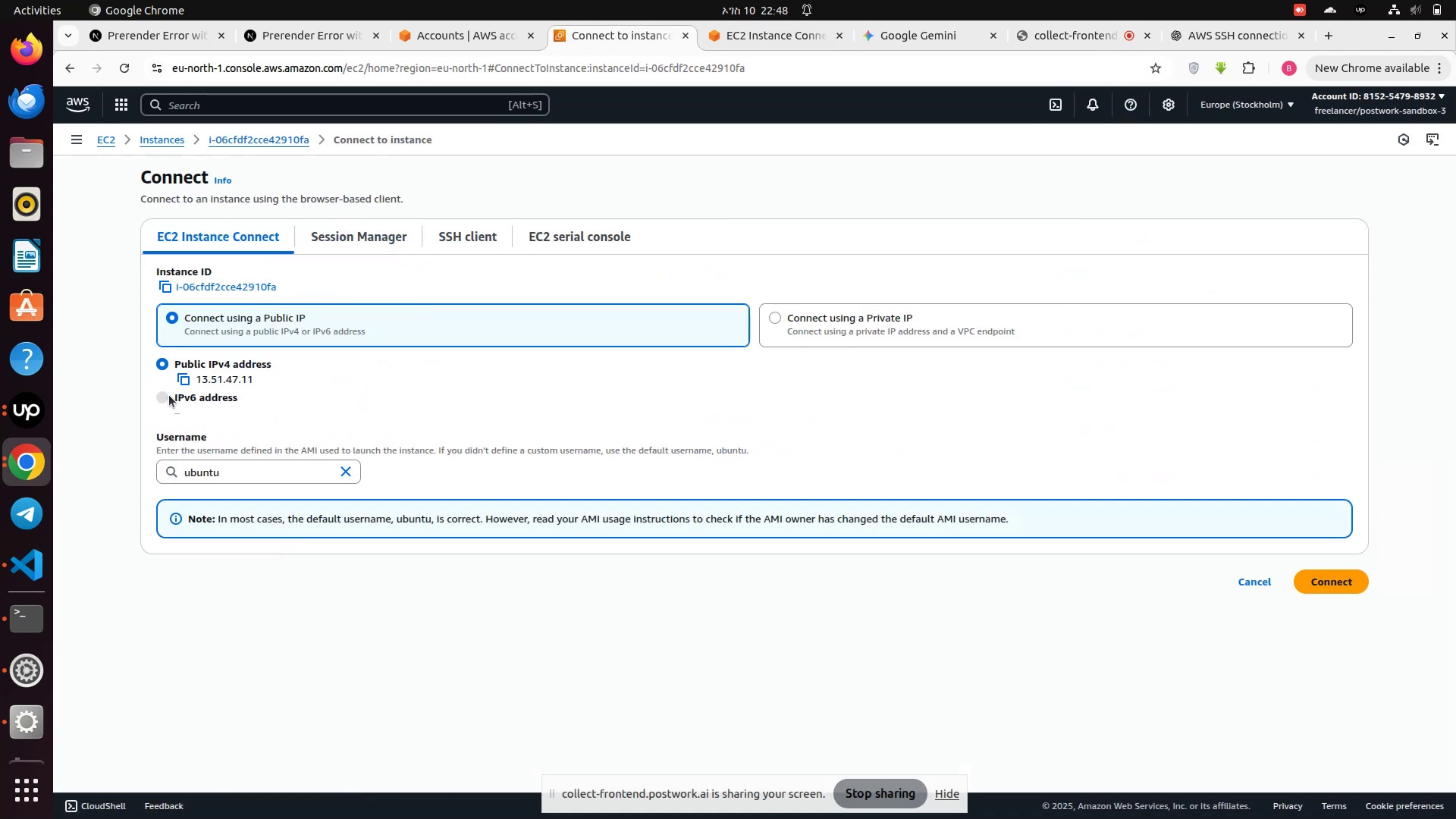 
left_click([168, 395])
 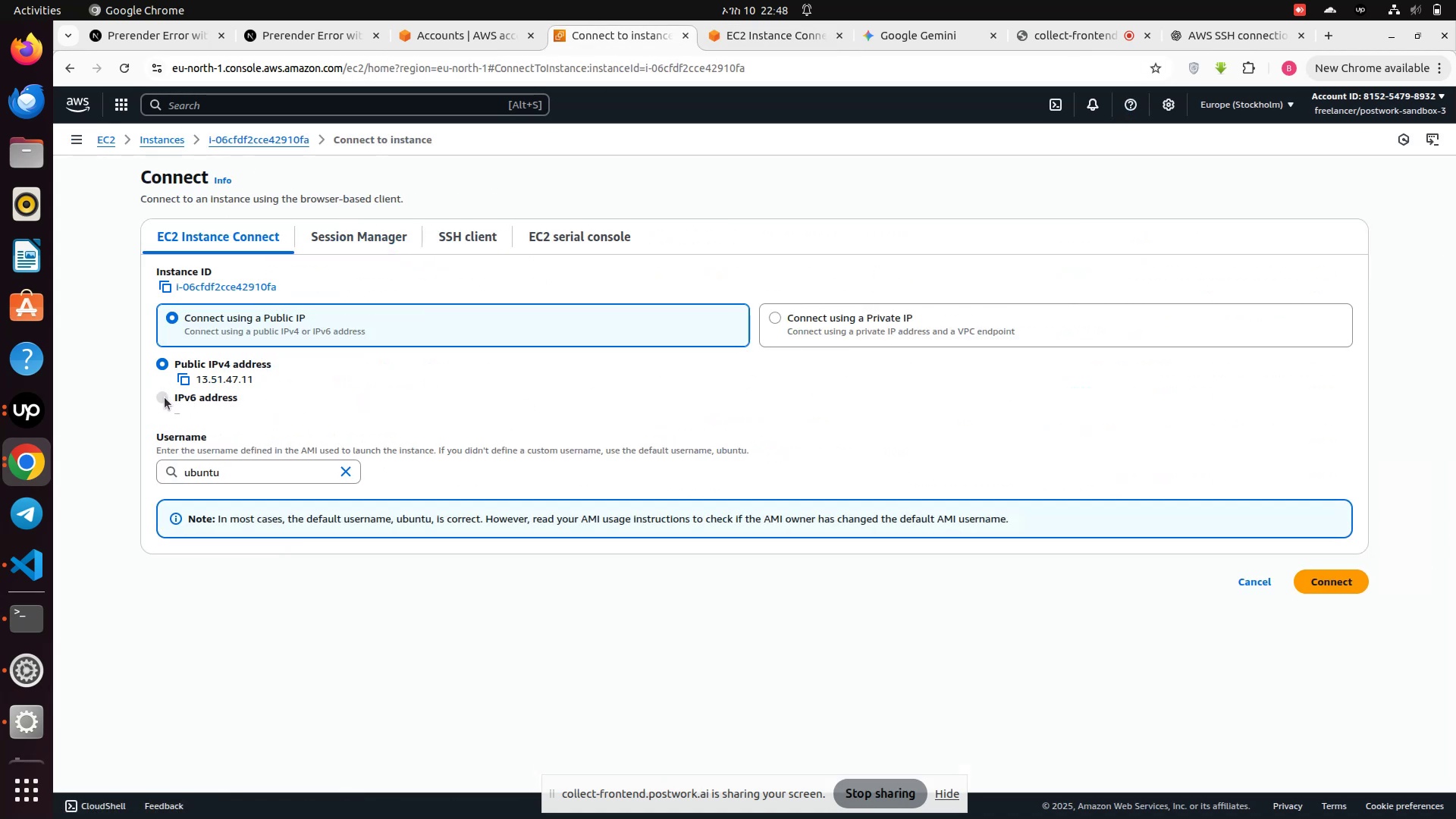 
left_click([165, 397])
 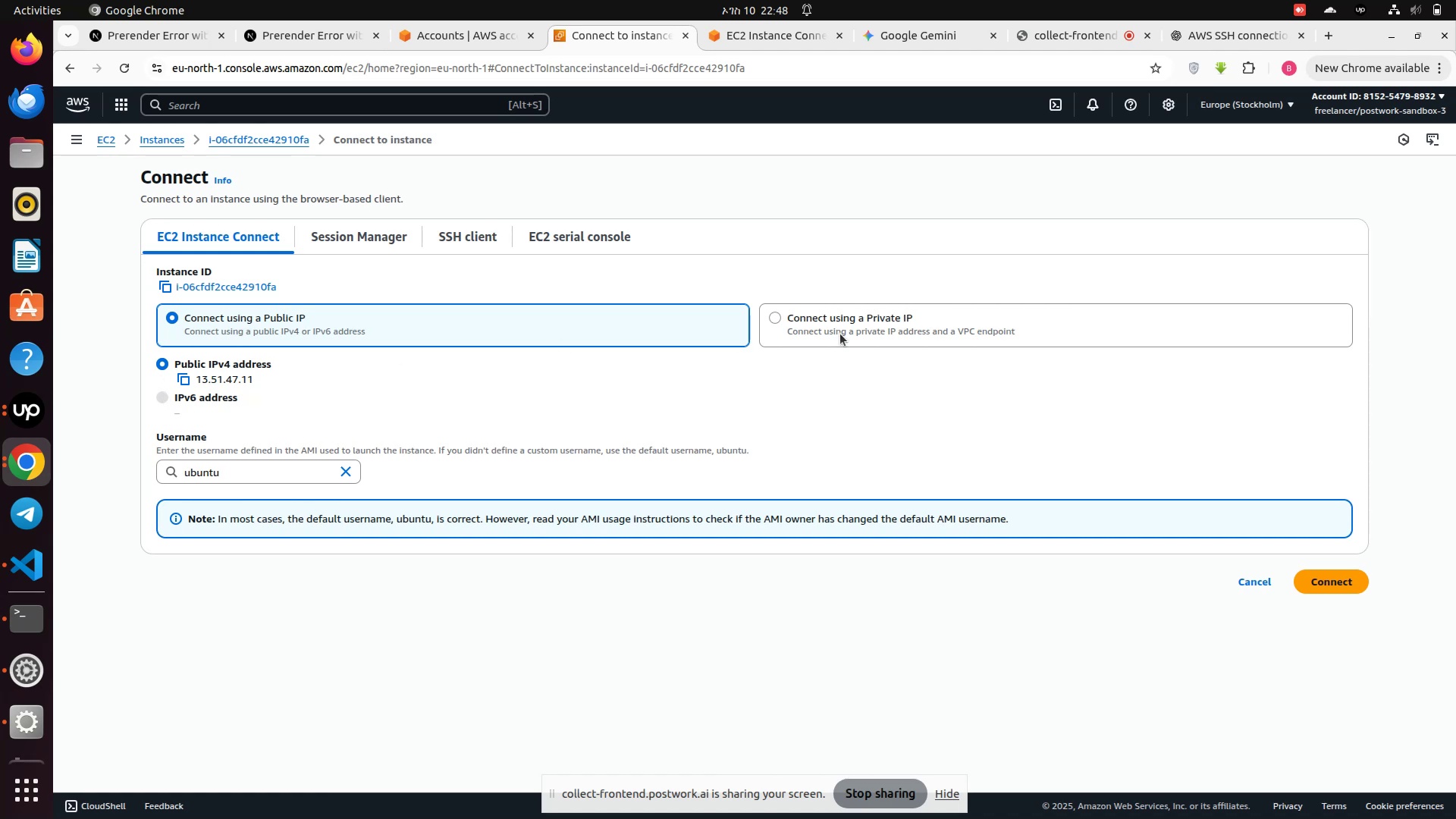 
left_click([848, 324])
 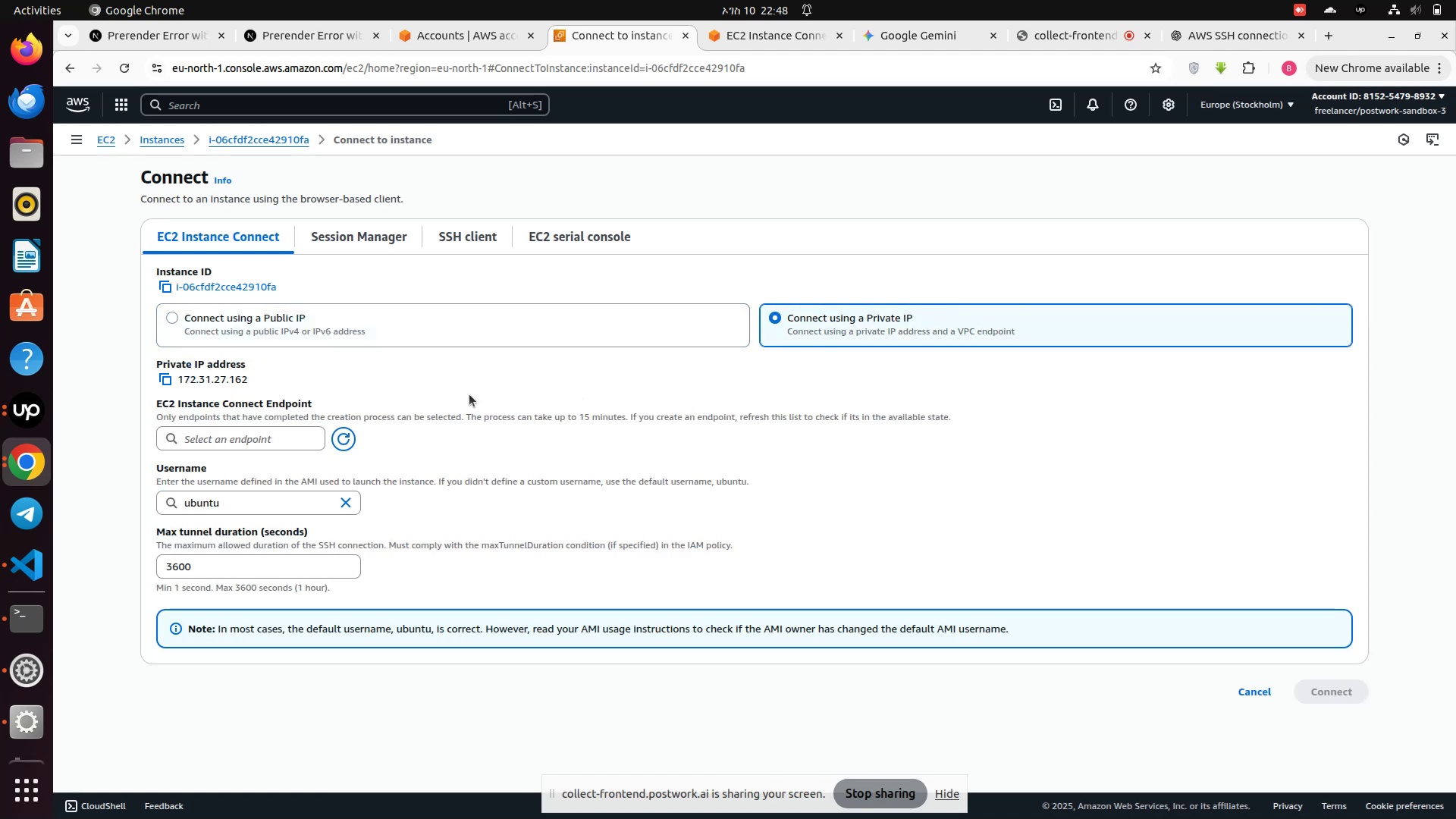 
wait(5.23)
 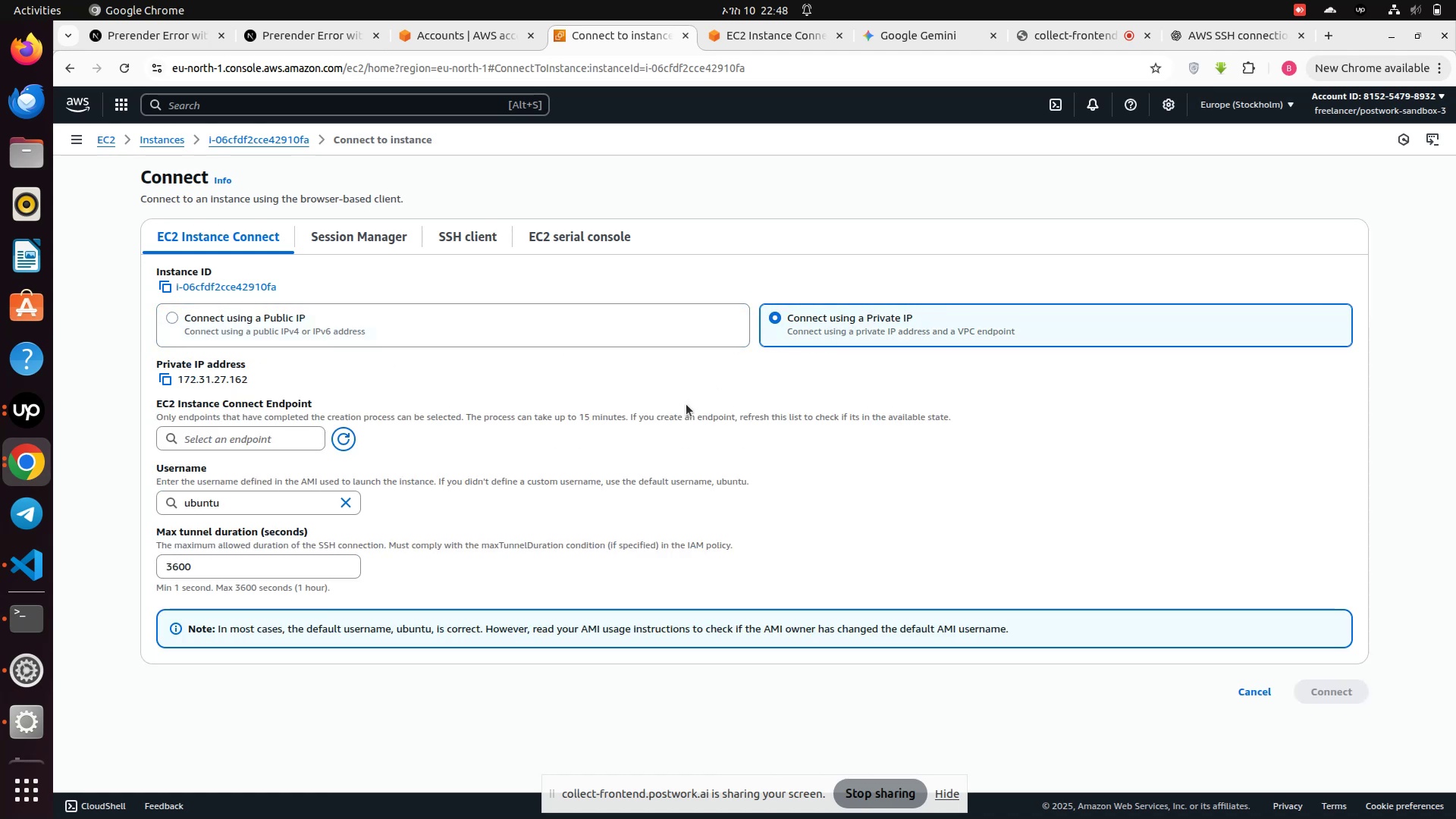 
left_click([295, 433])
 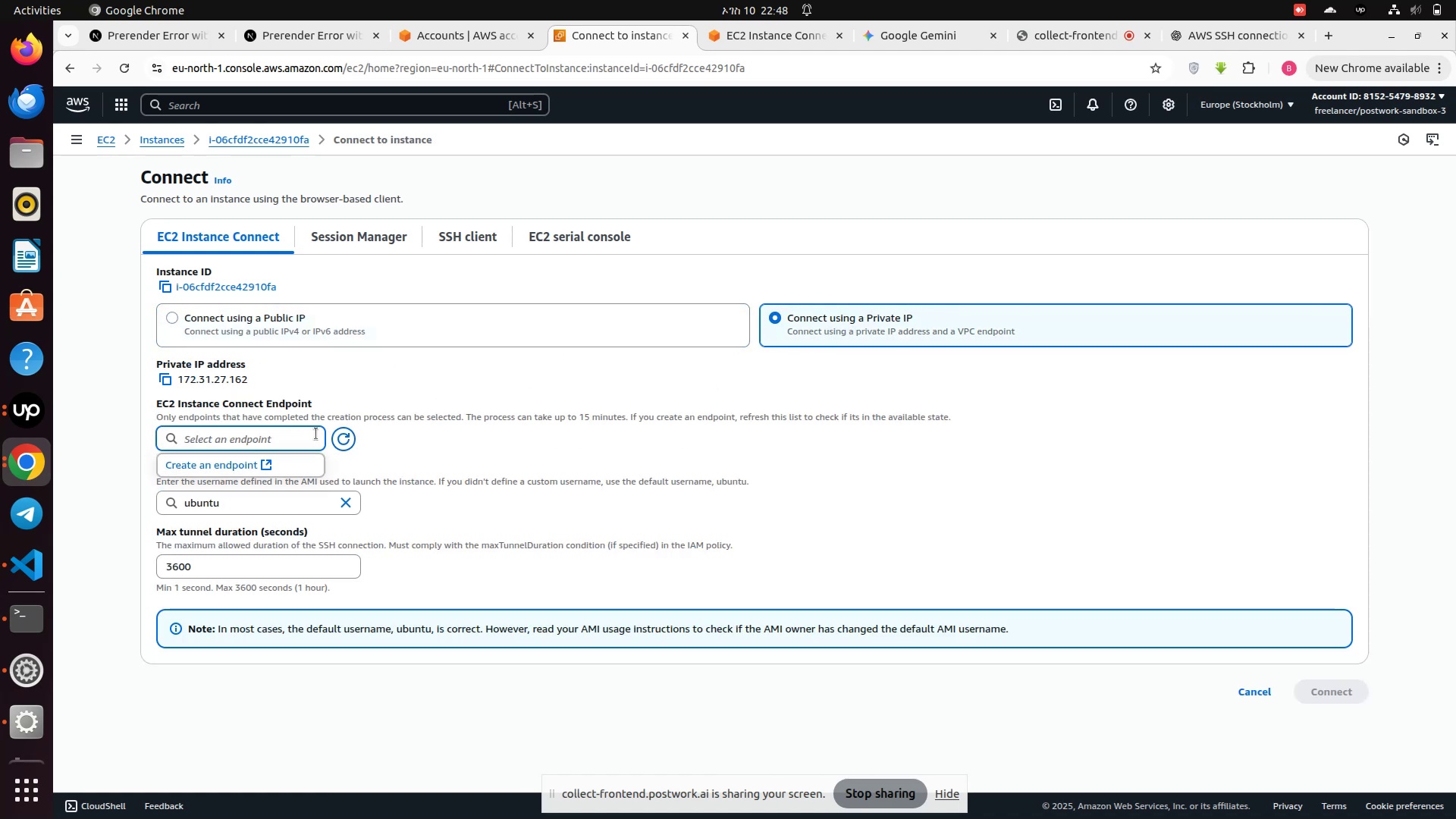 
left_click_drag(start_coordinate=[551, 435], to_coordinate=[555, 435])
 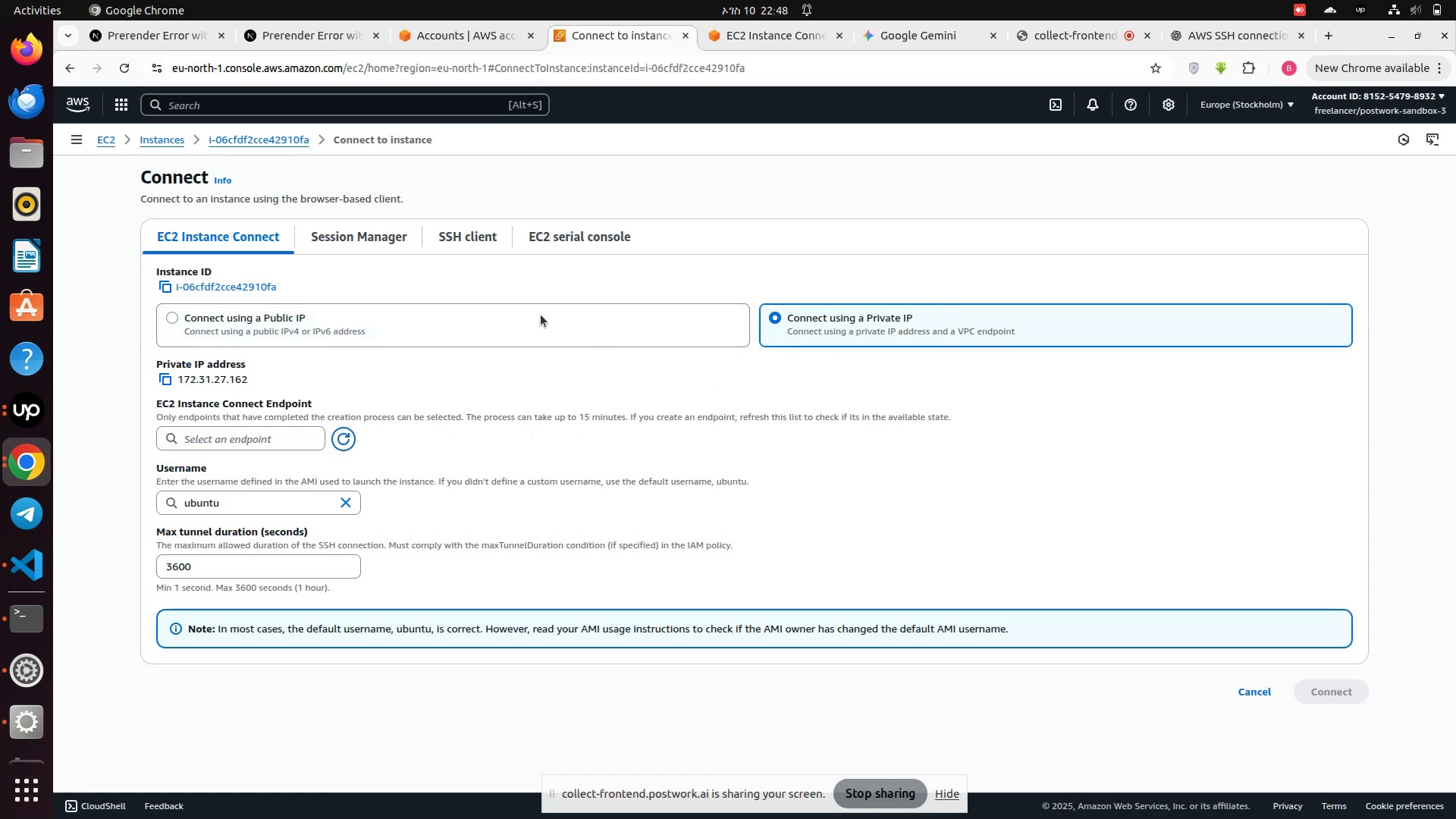 
left_click([541, 315])
 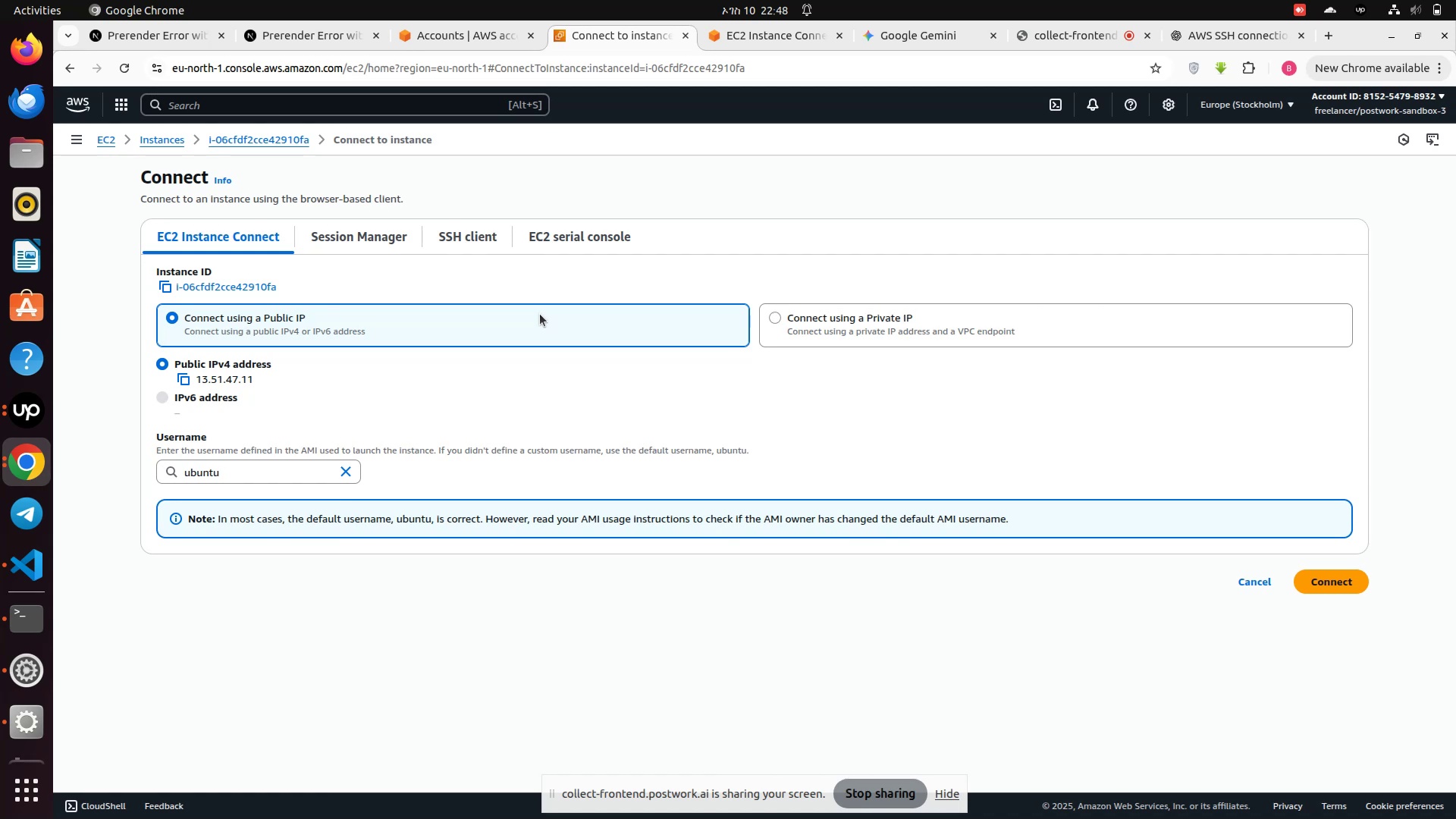 
wait(14.2)
 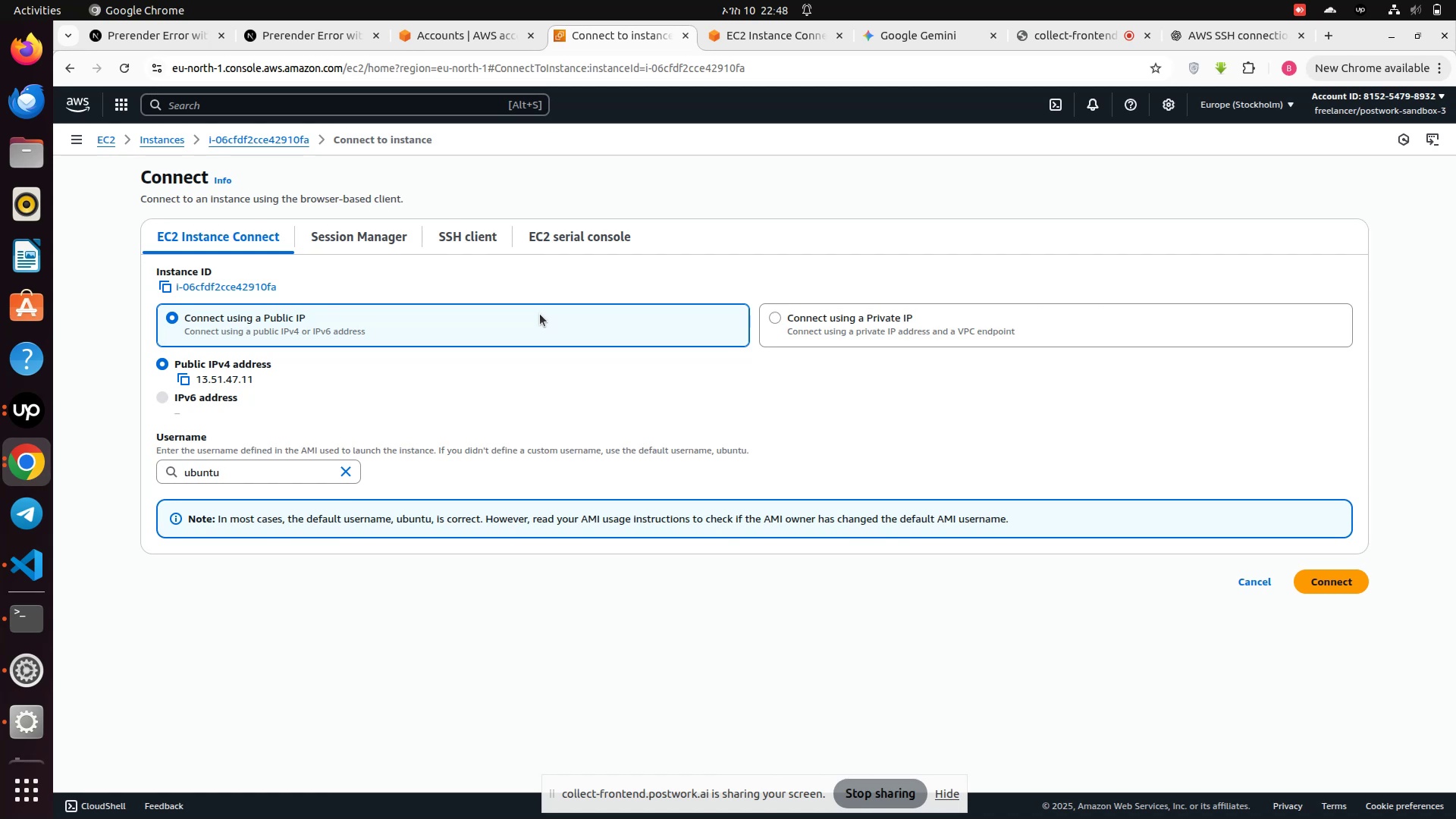 
left_click([349, 234])
 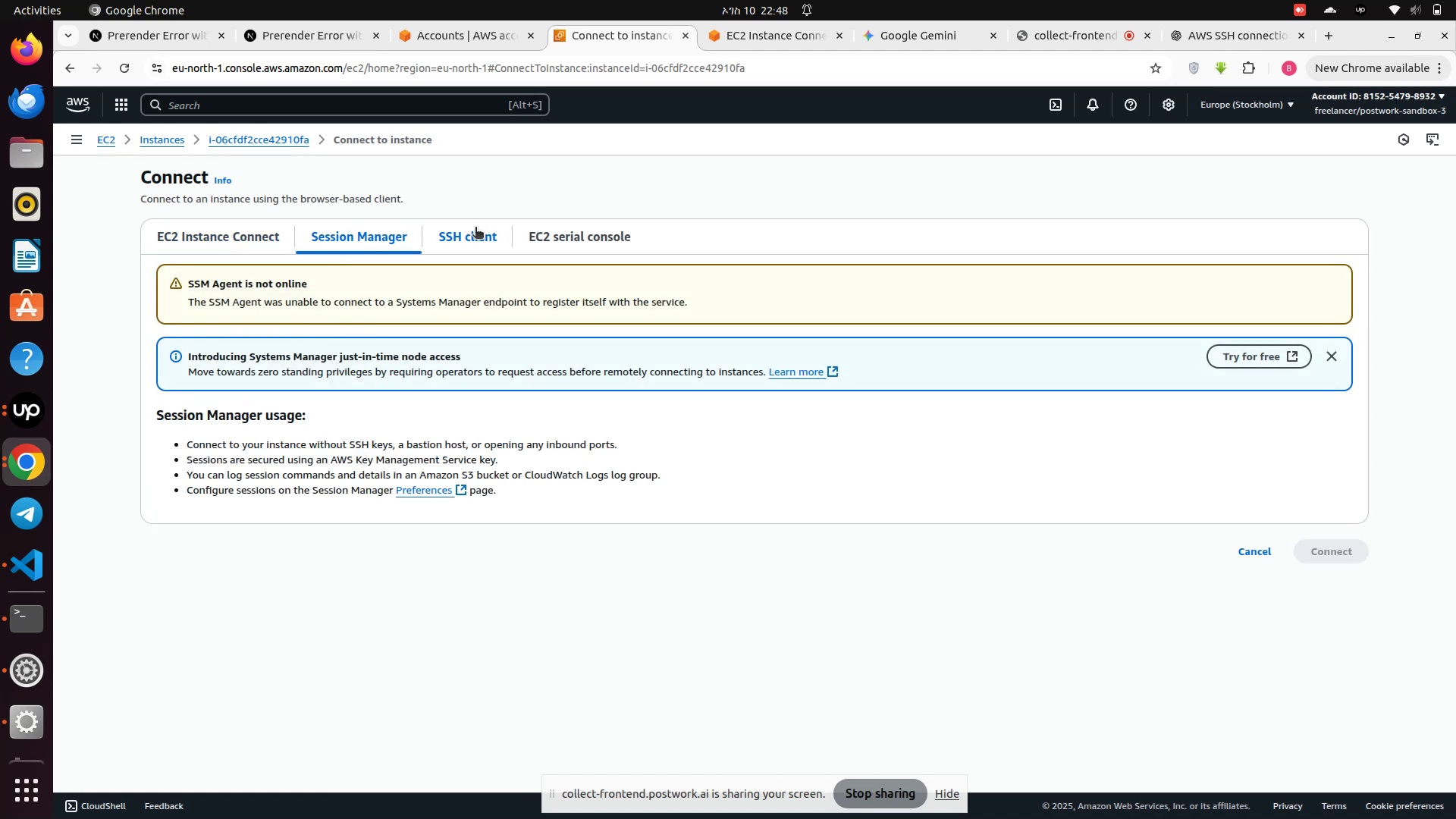 
wait(6.62)
 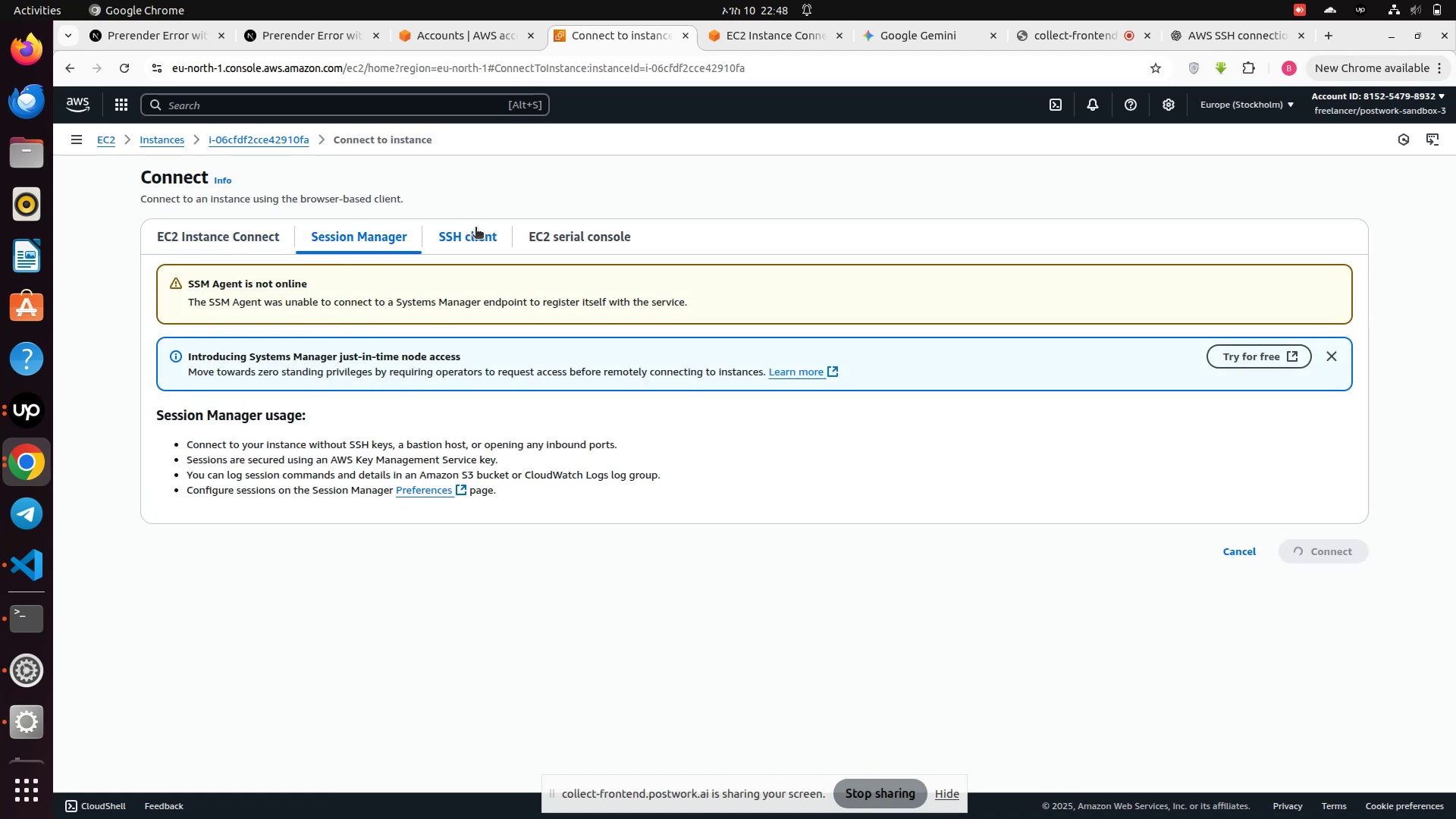 
left_click([475, 228])
 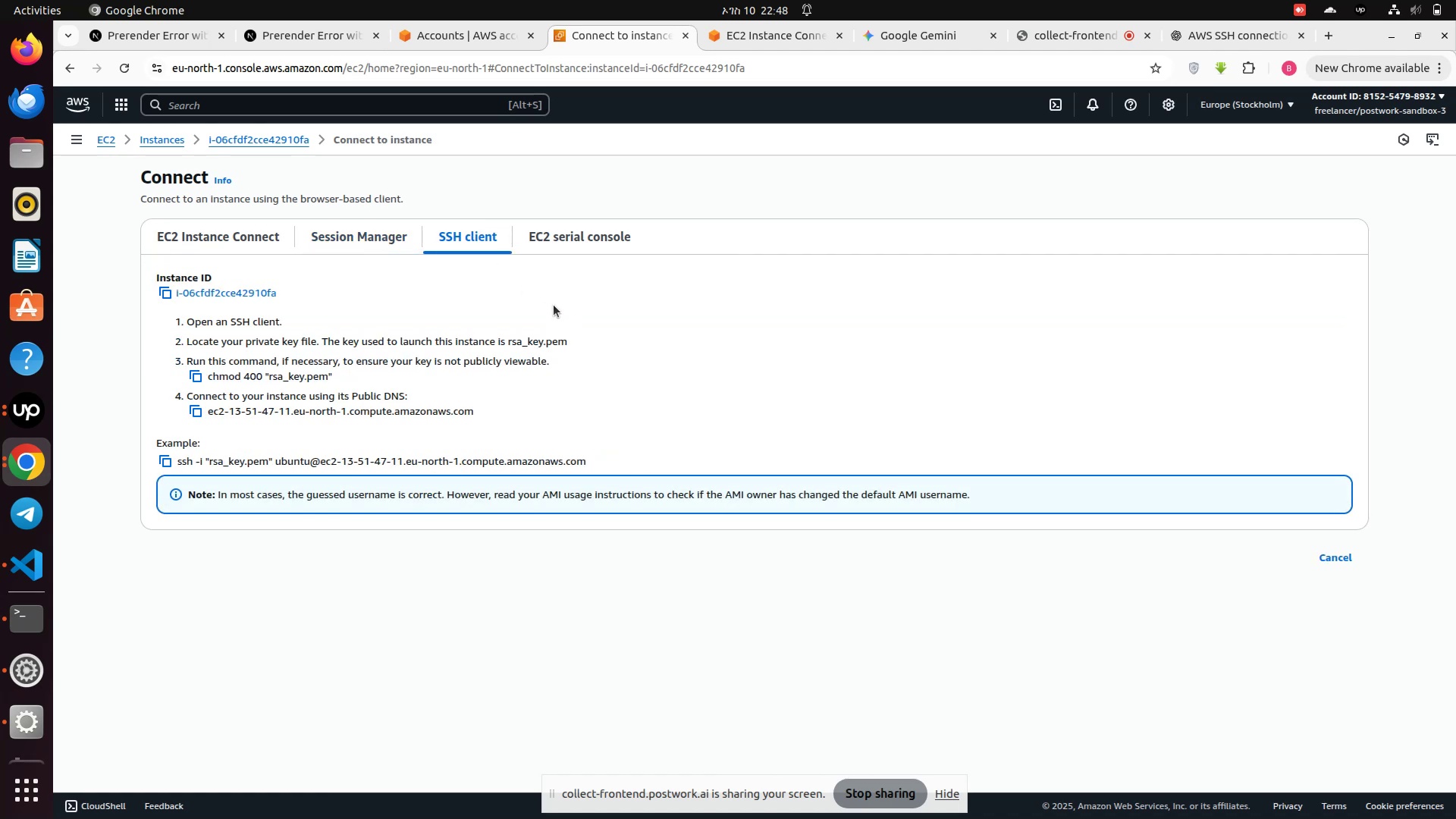 
left_click([576, 240])
 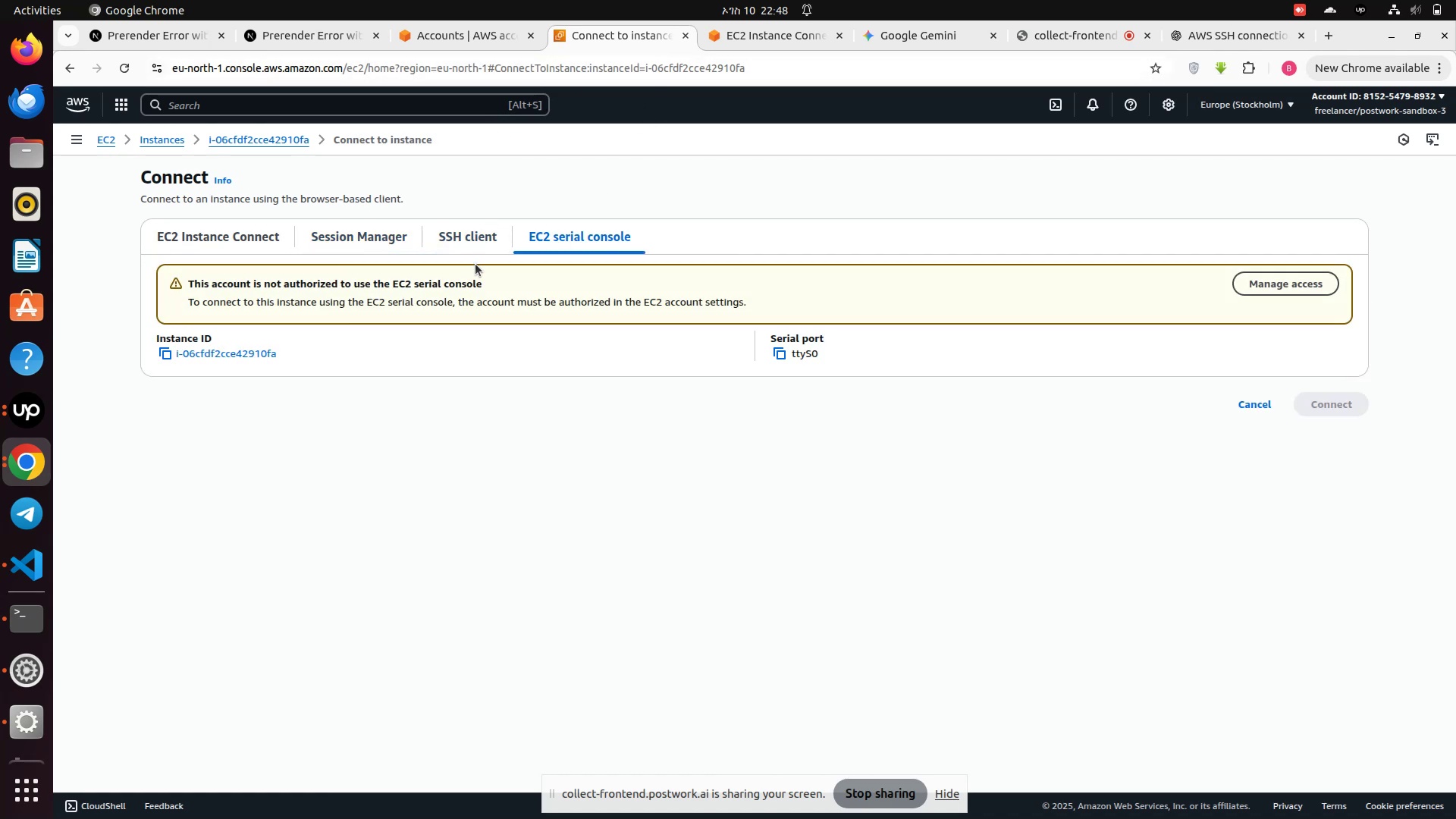 
wait(6.06)
 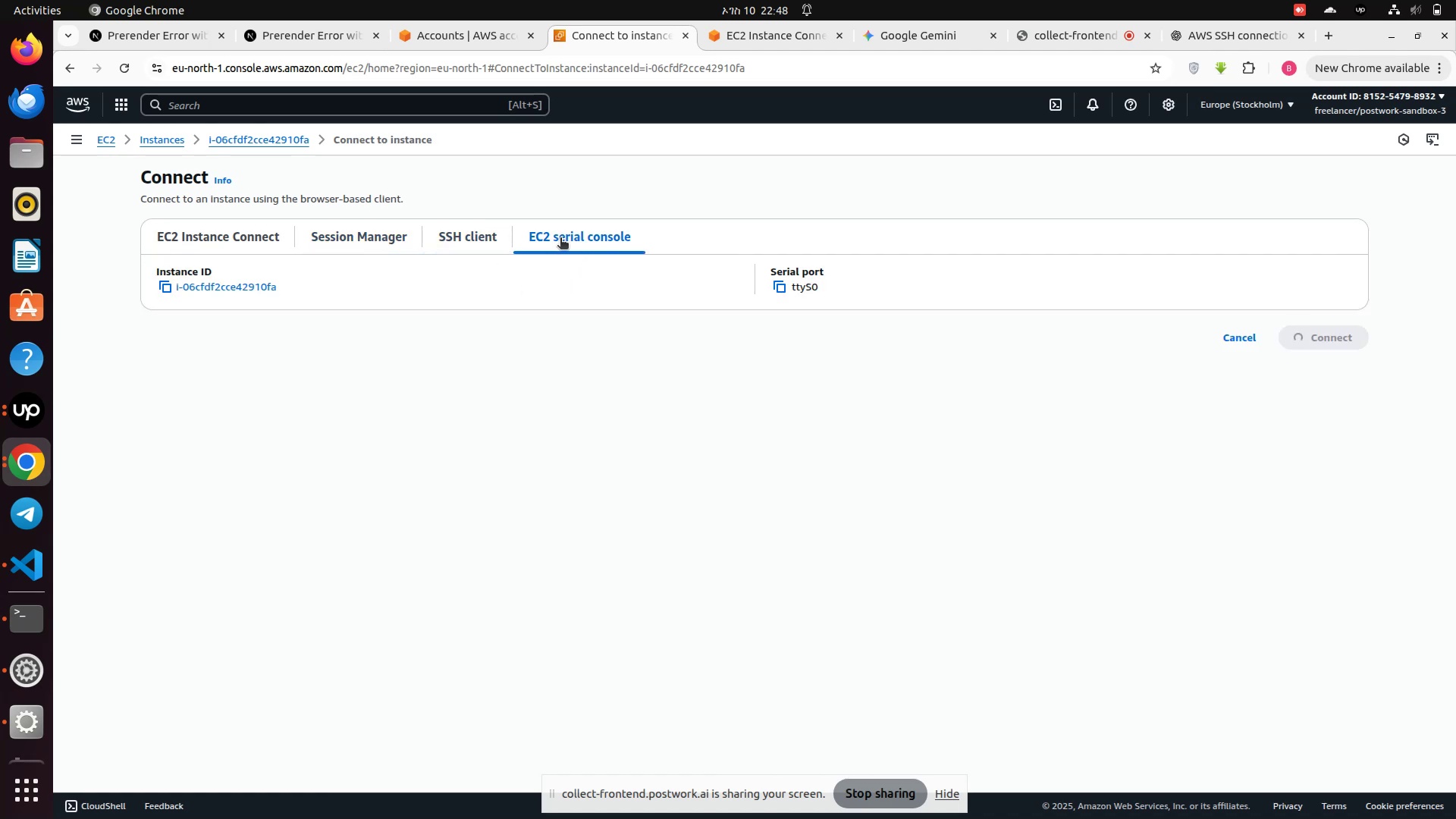 
left_click([460, 240])
 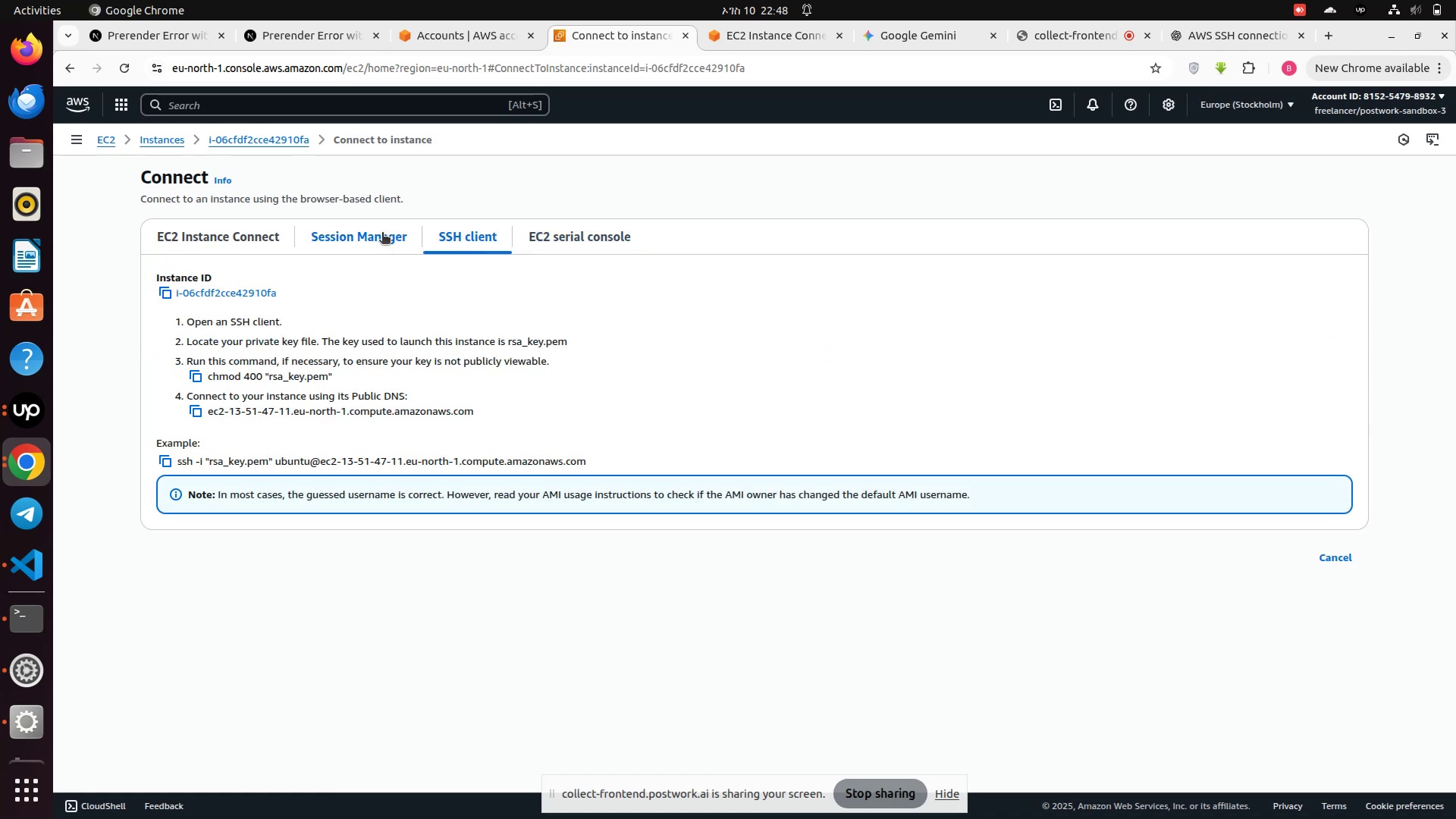 
left_click([382, 234])
 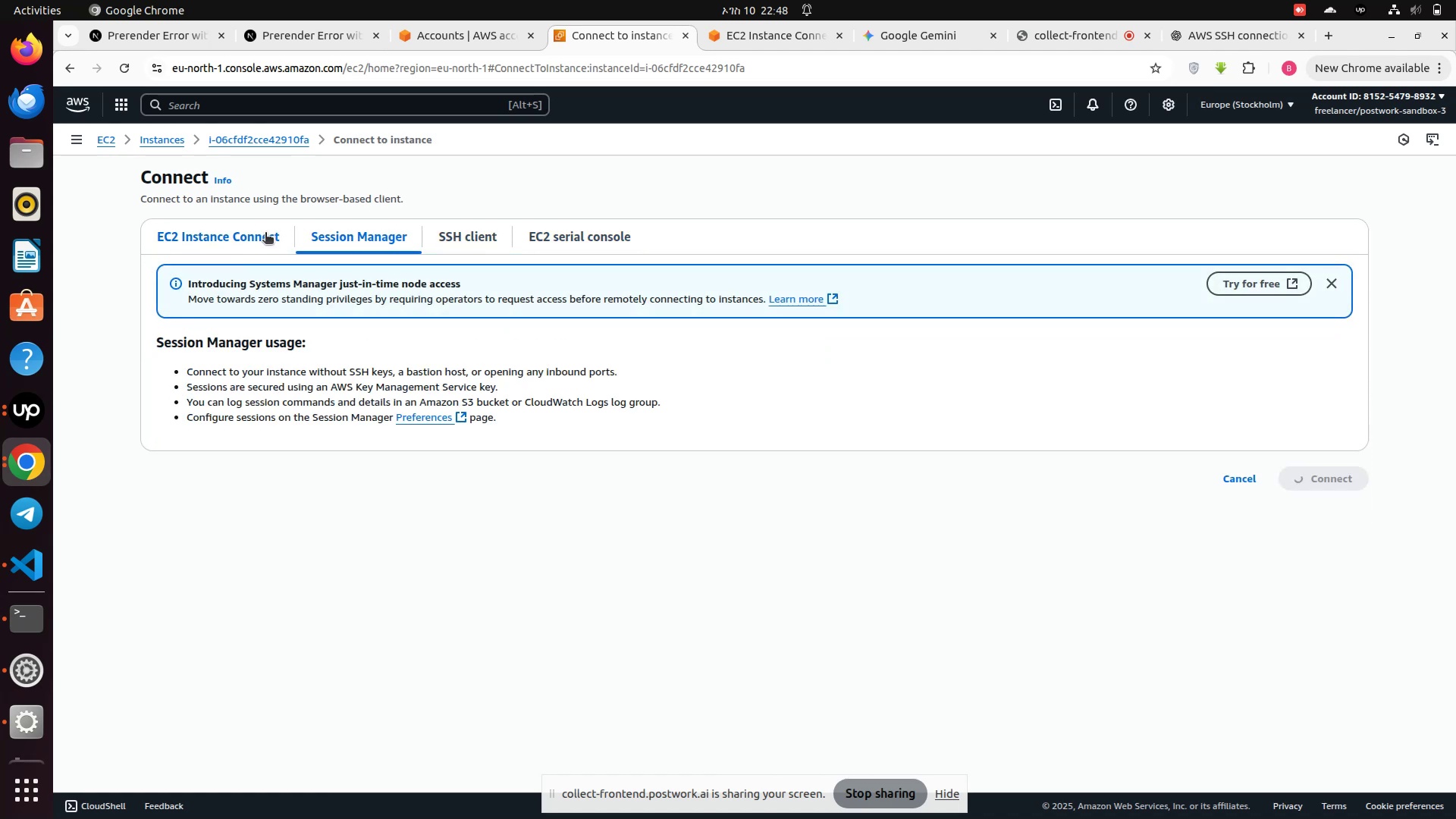 
left_click([265, 234])
 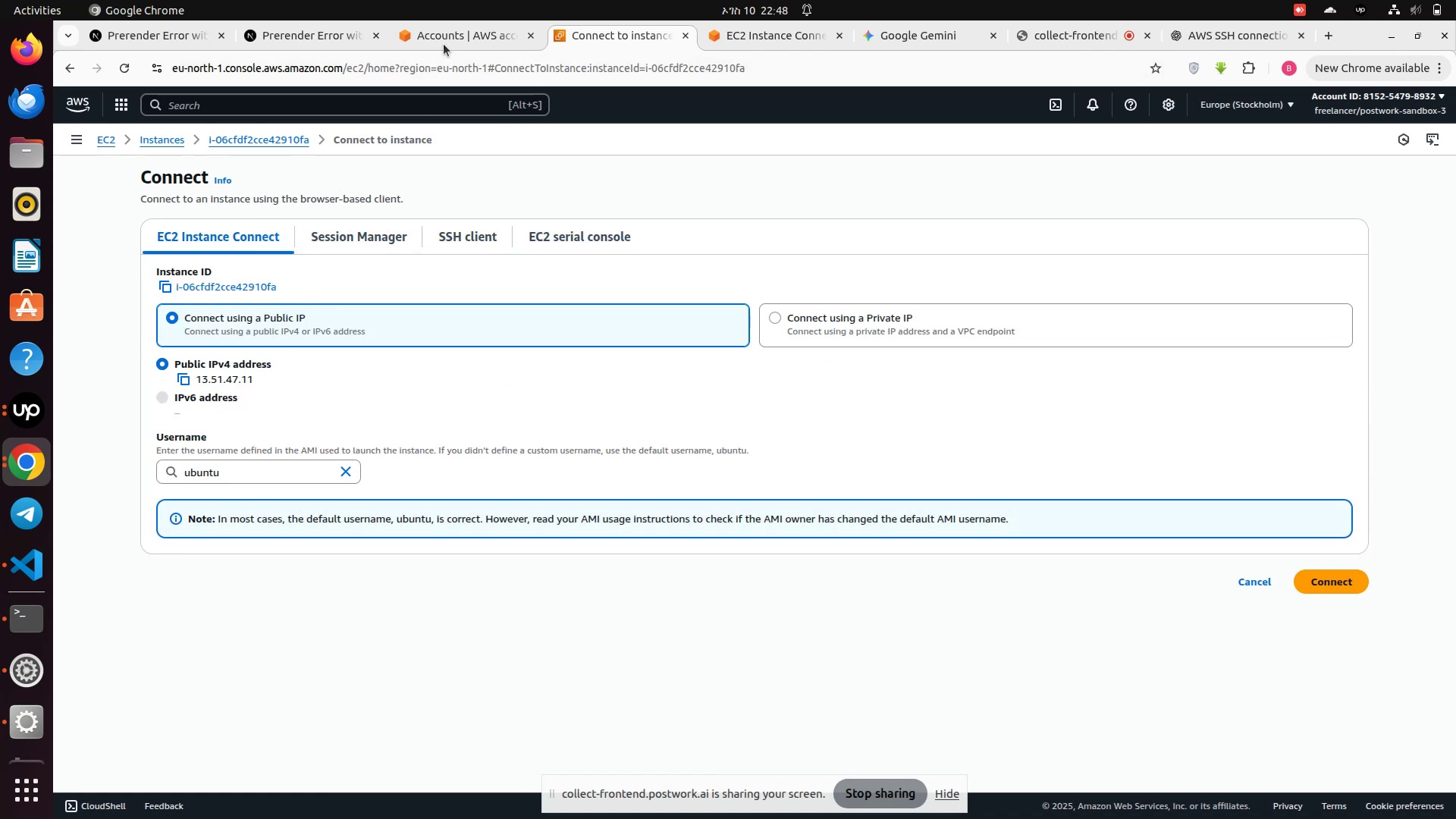 
left_click([451, 31])
 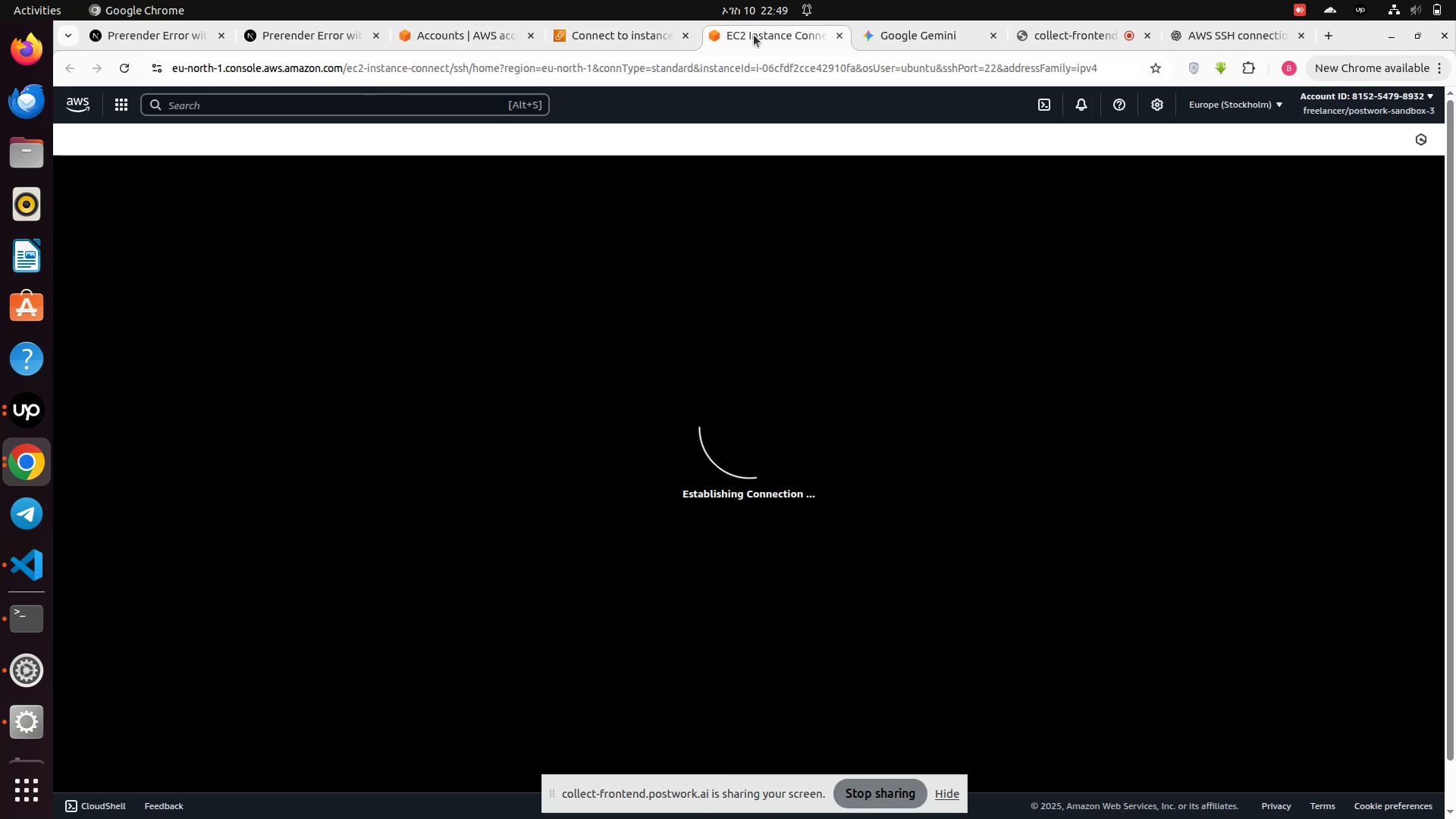 
left_click([581, 35])
 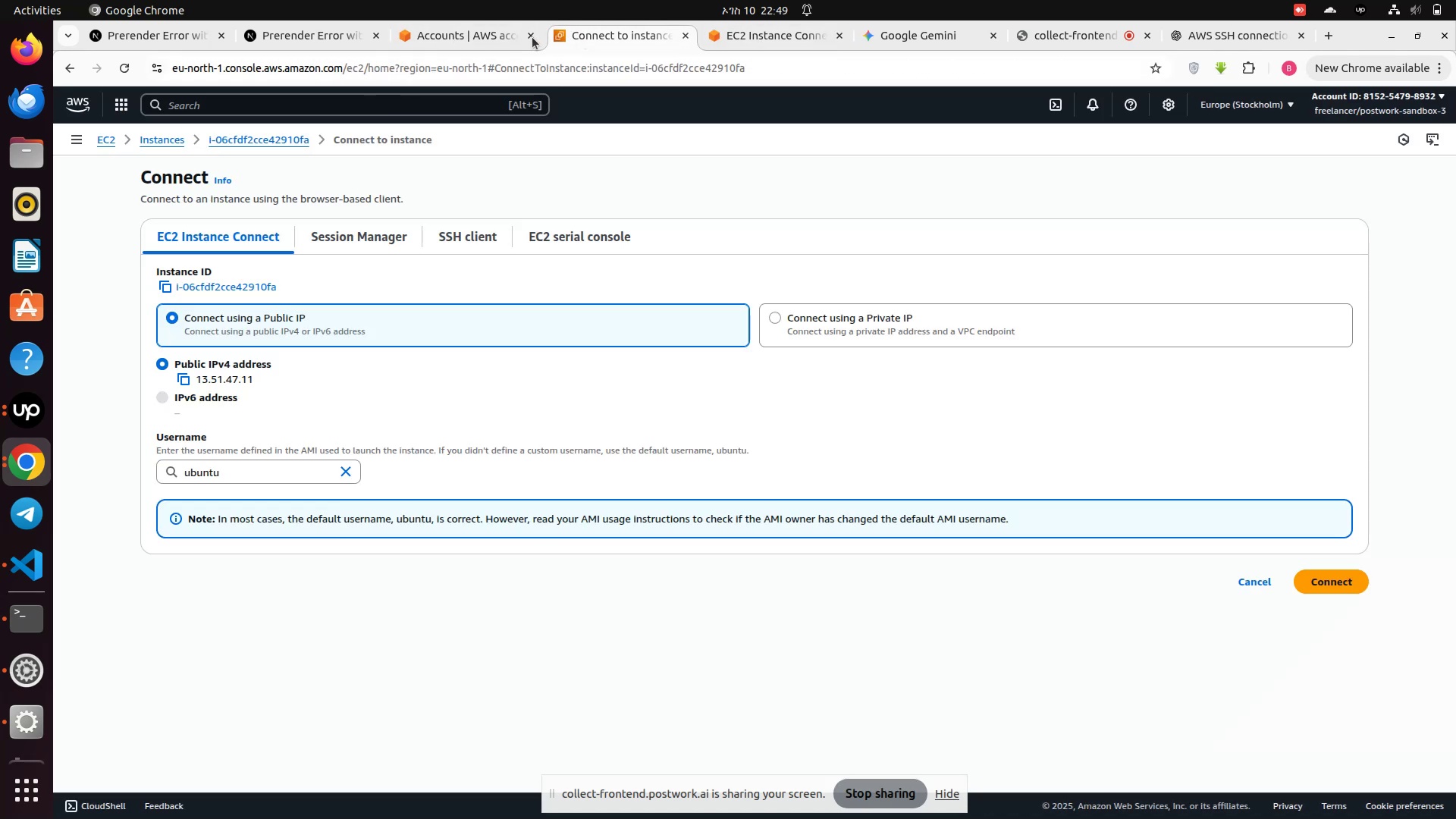 
mouse_move([448, 49])
 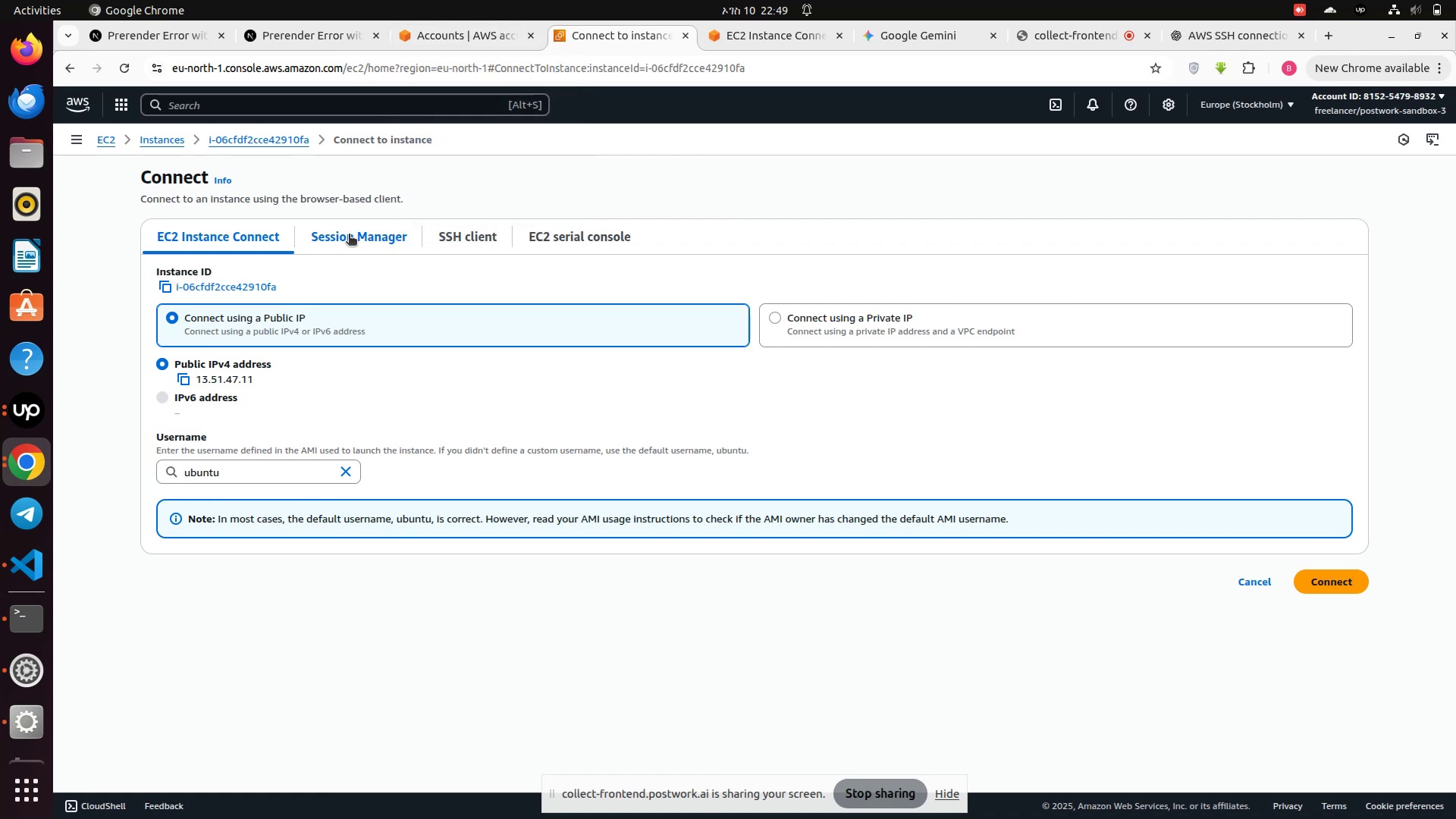 
left_click([349, 235])
 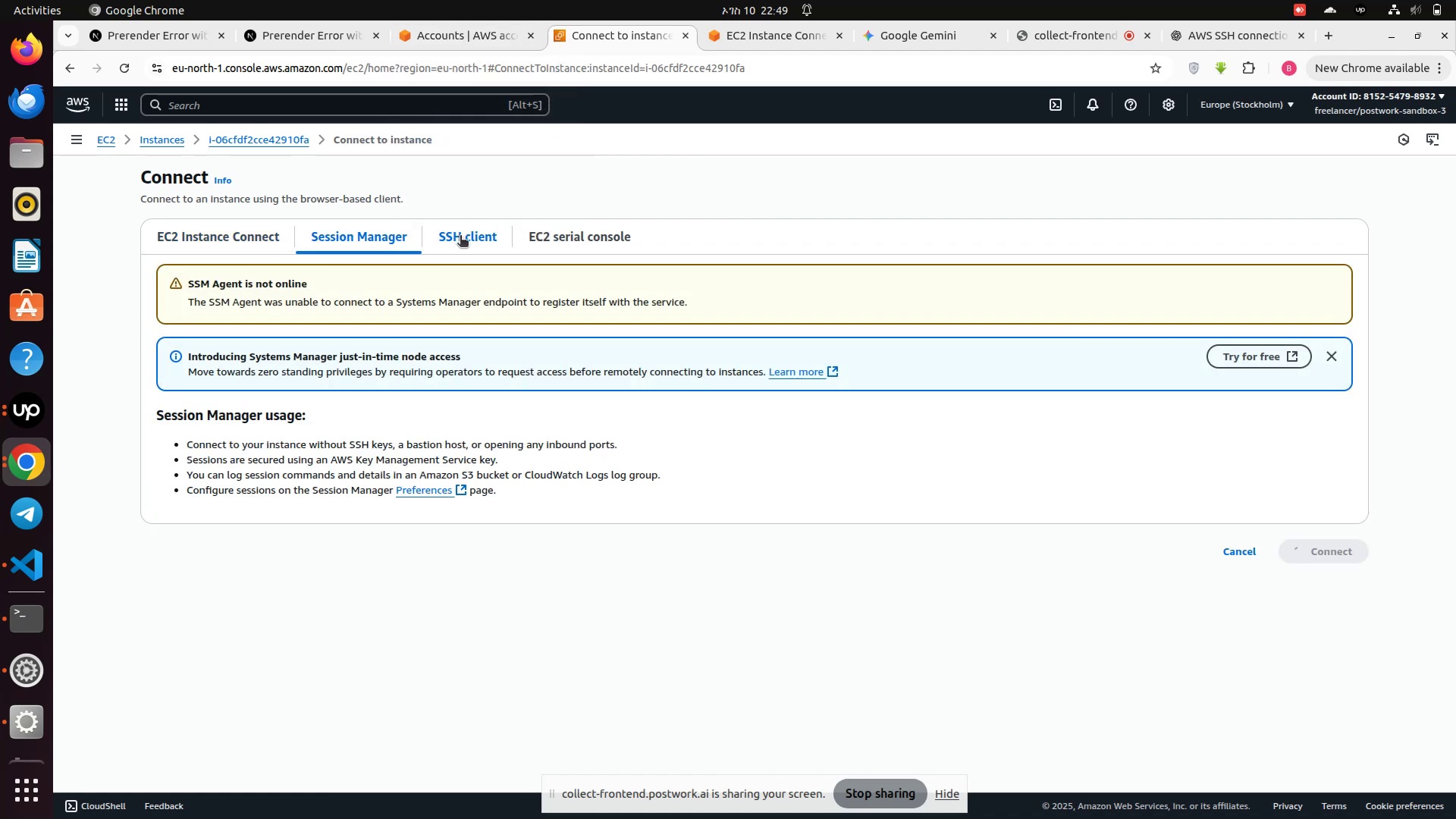 
left_click([461, 237])
 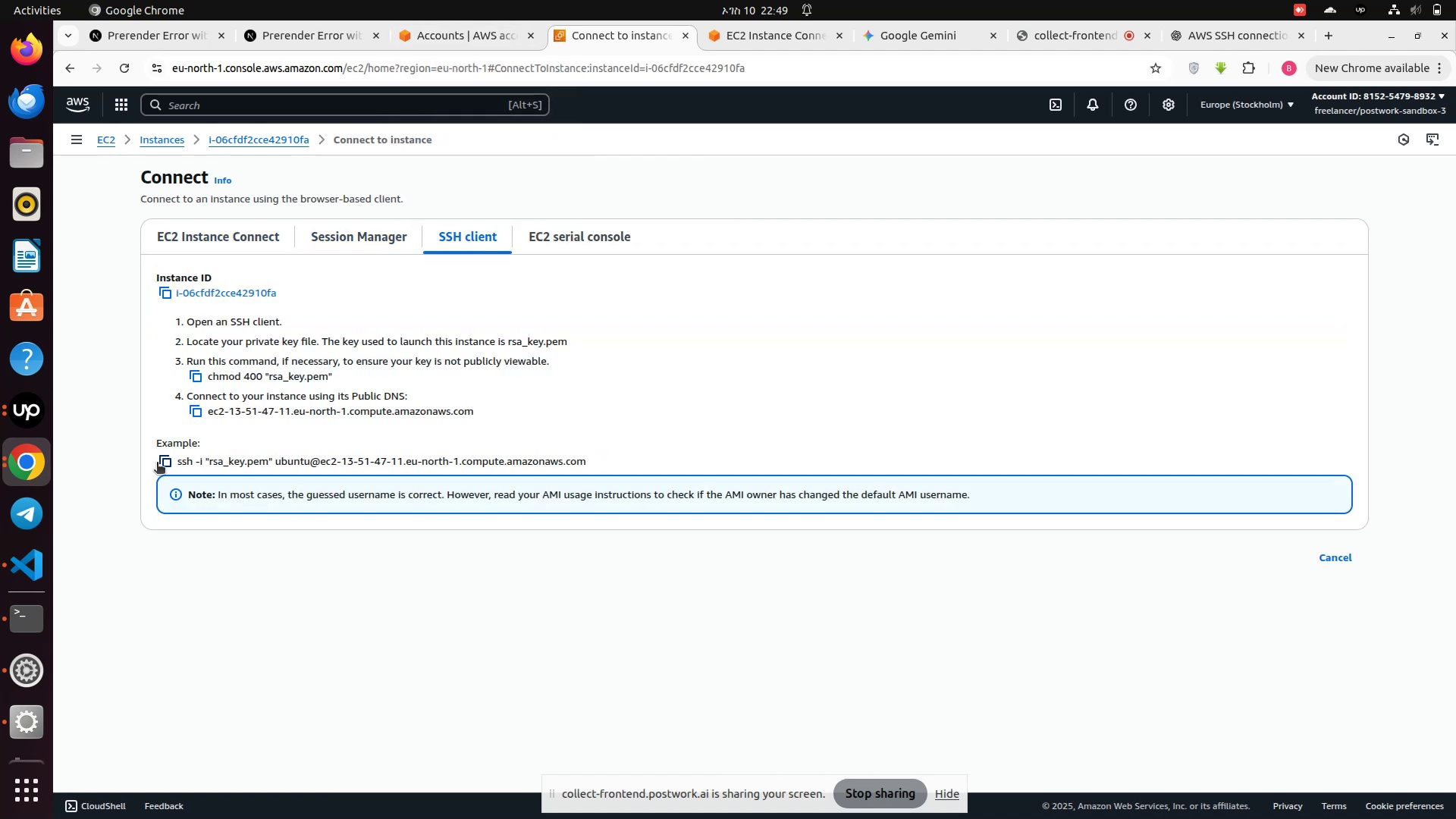 
wait(5.29)
 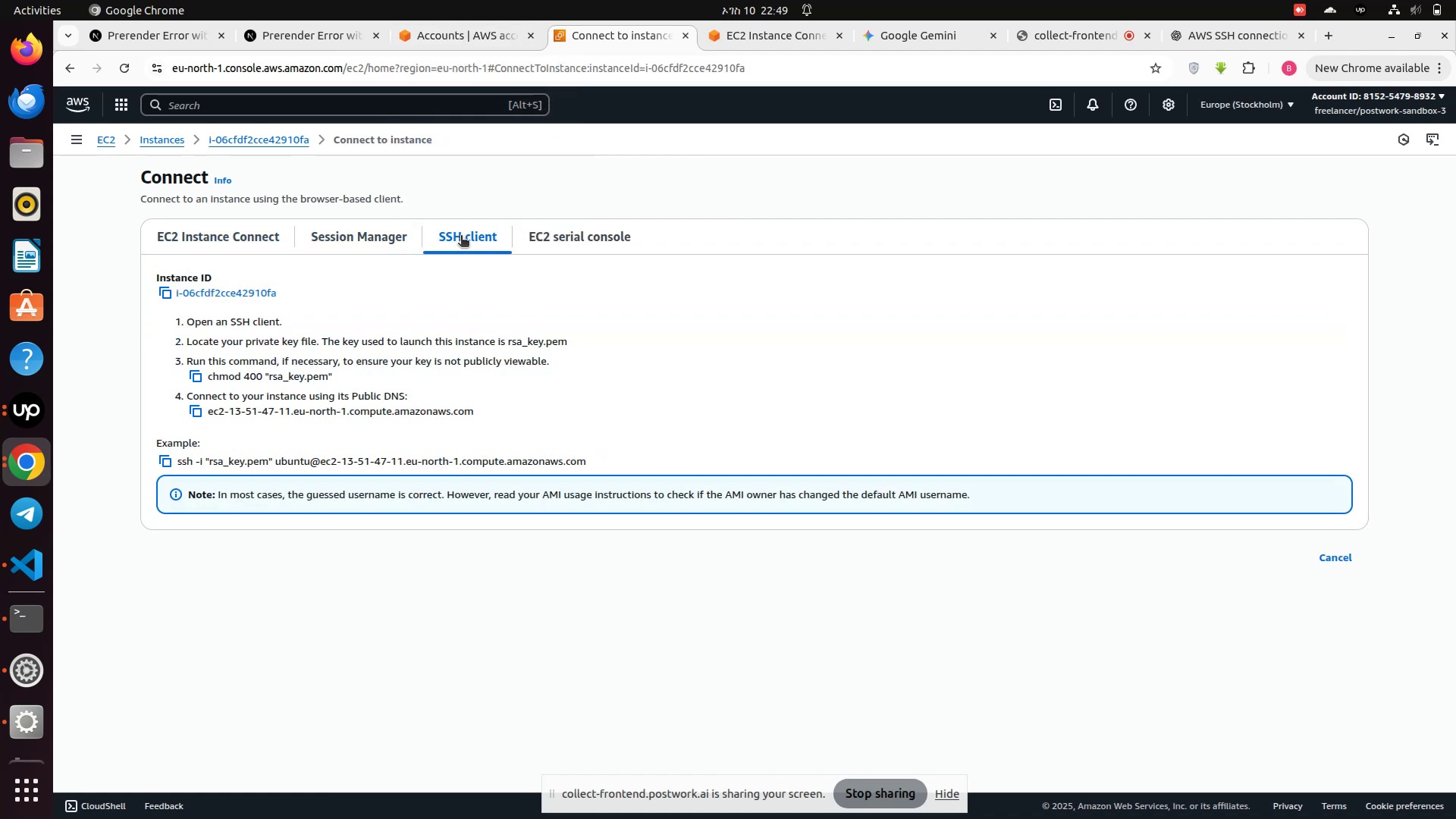 
left_click([160, 462])
 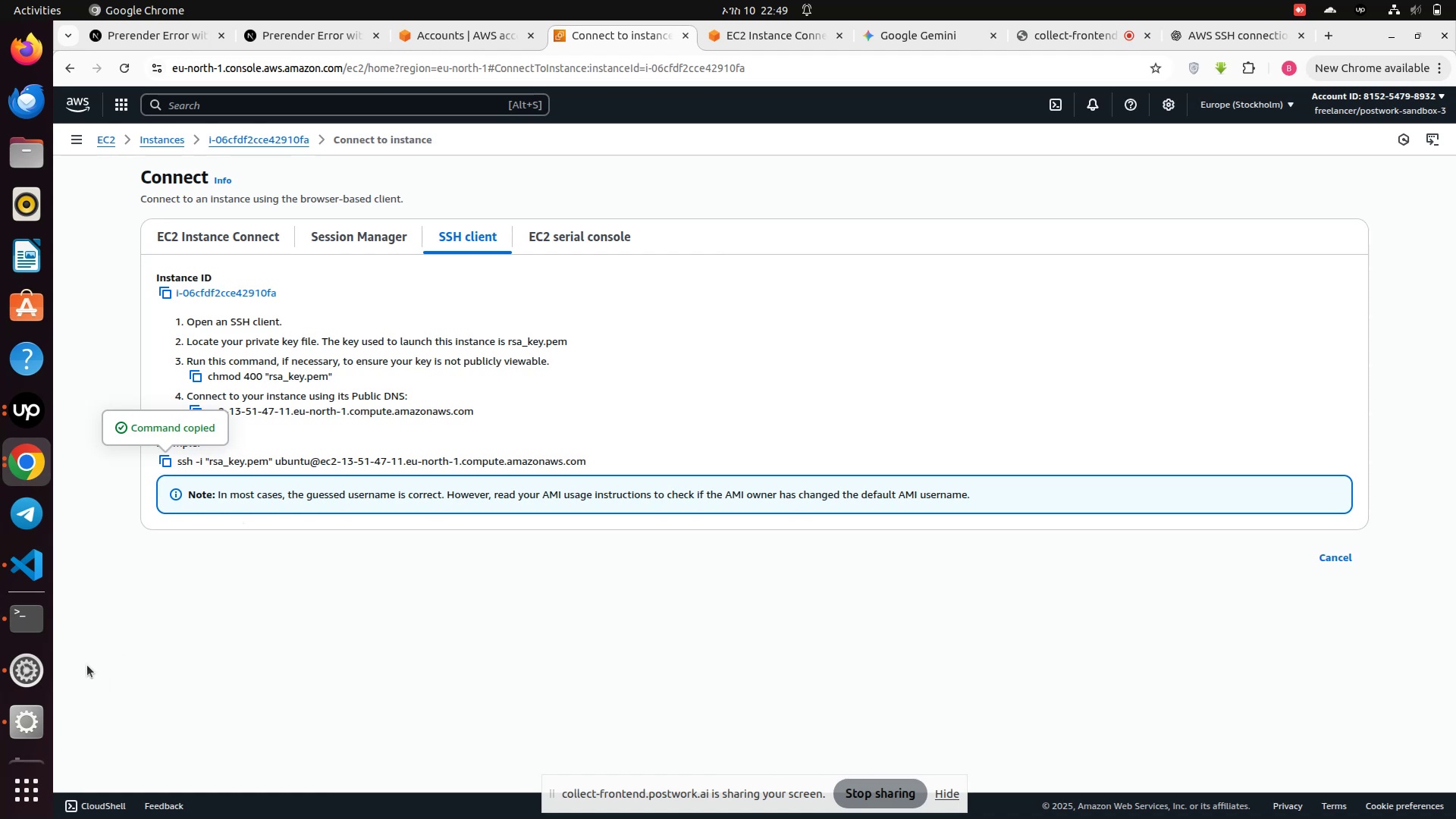 
left_click([39, 629])
 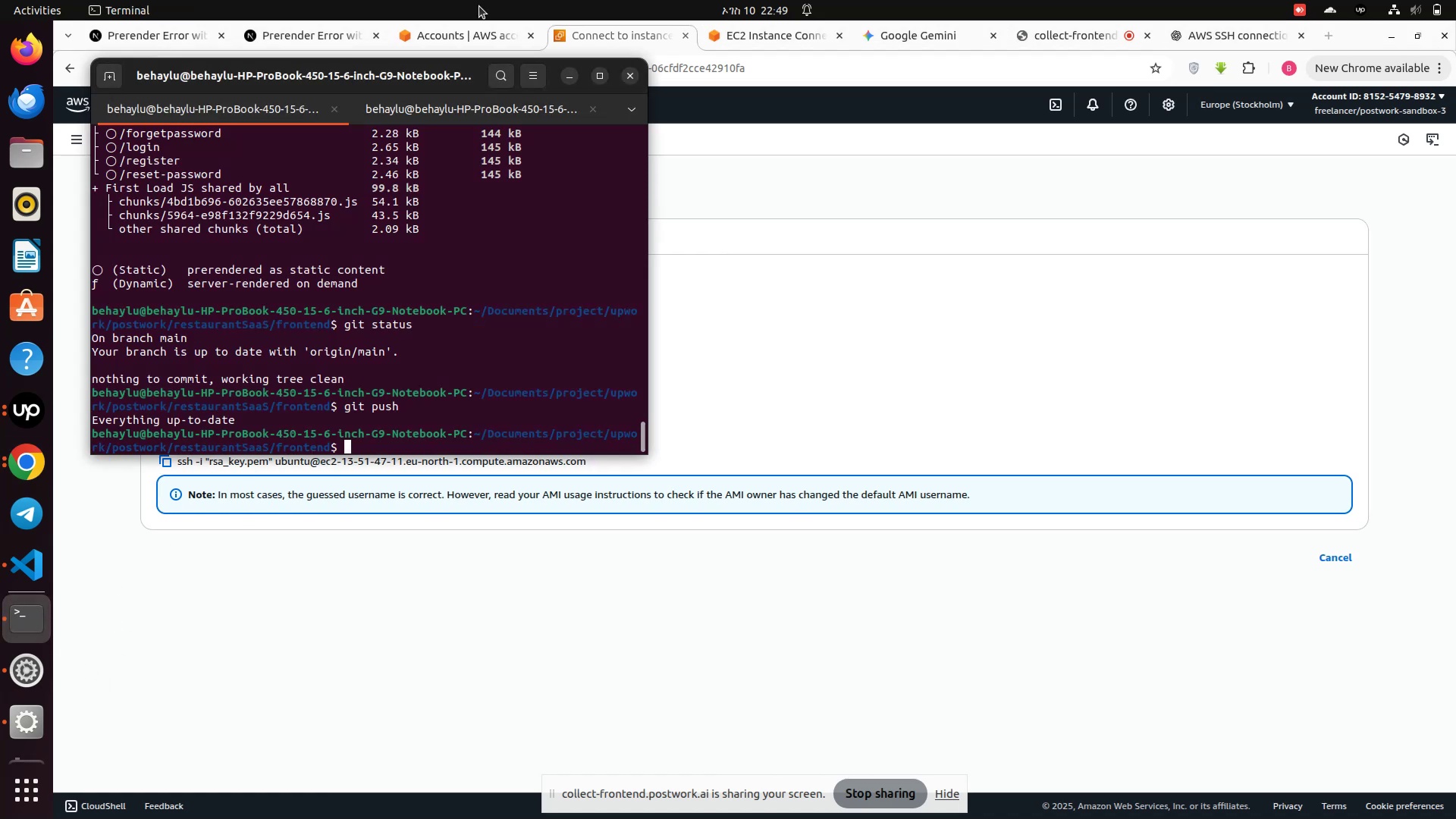 
wait(5.18)
 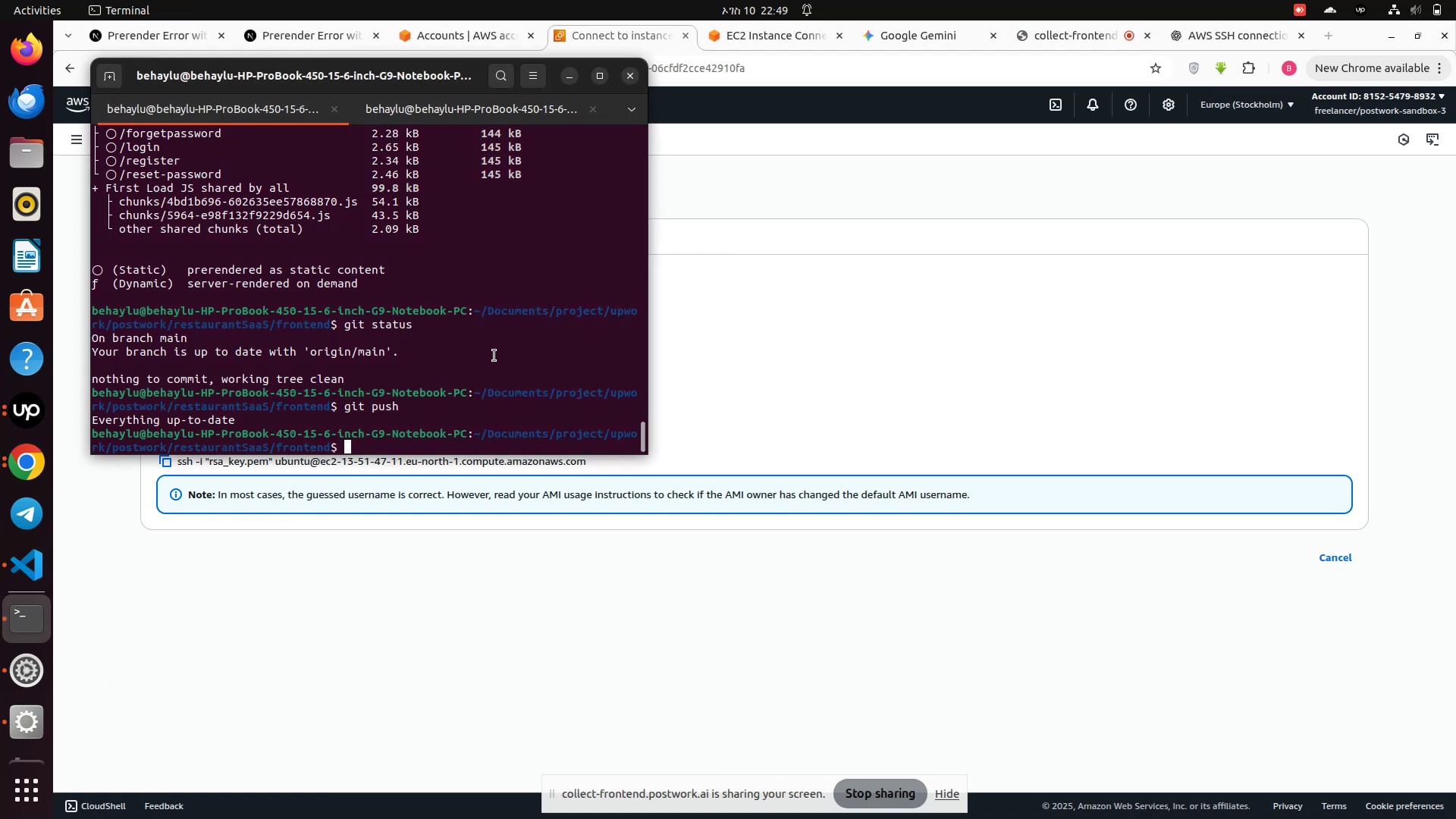 
left_click([392, 111])
 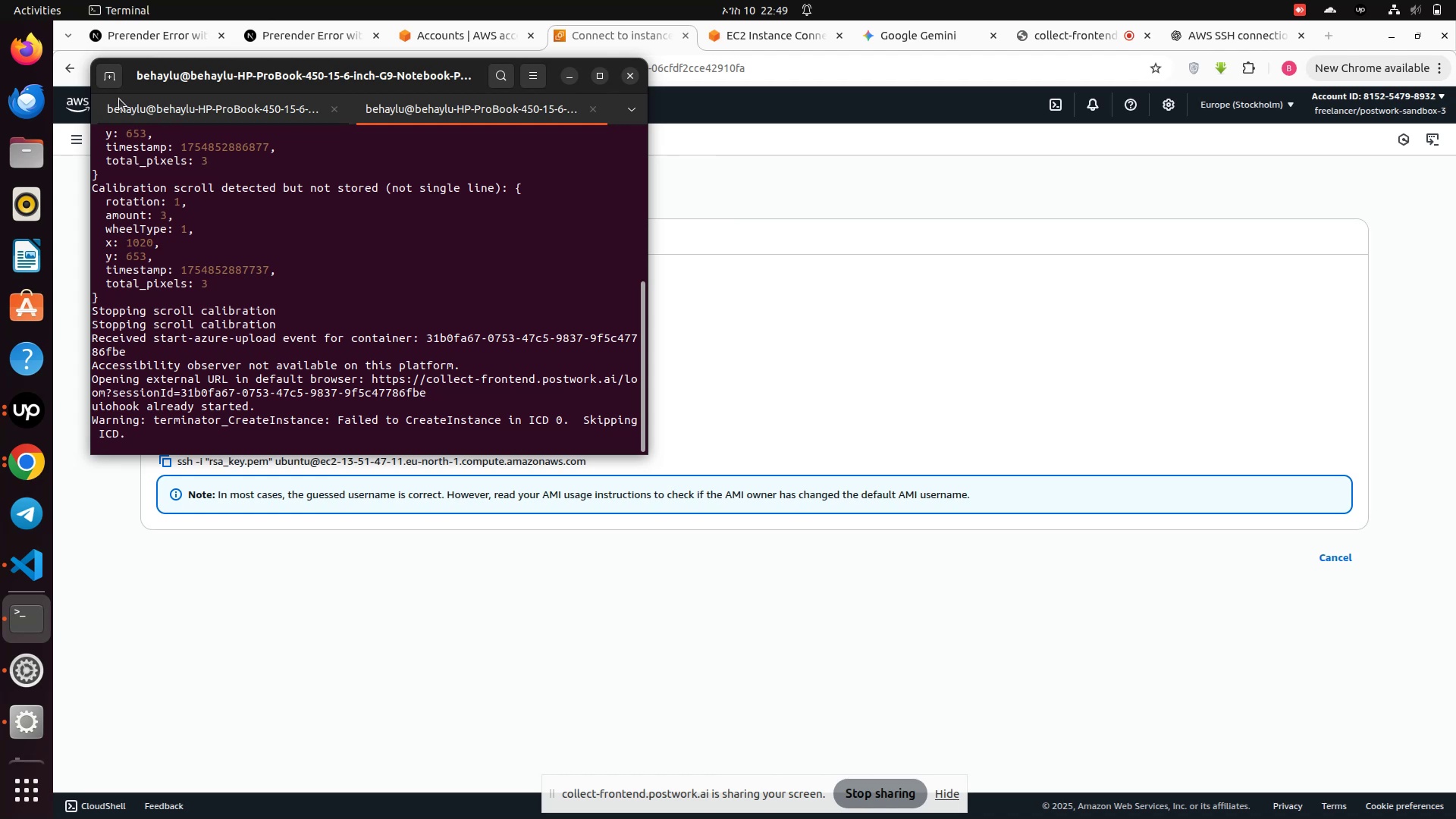 
left_click([112, 86])
 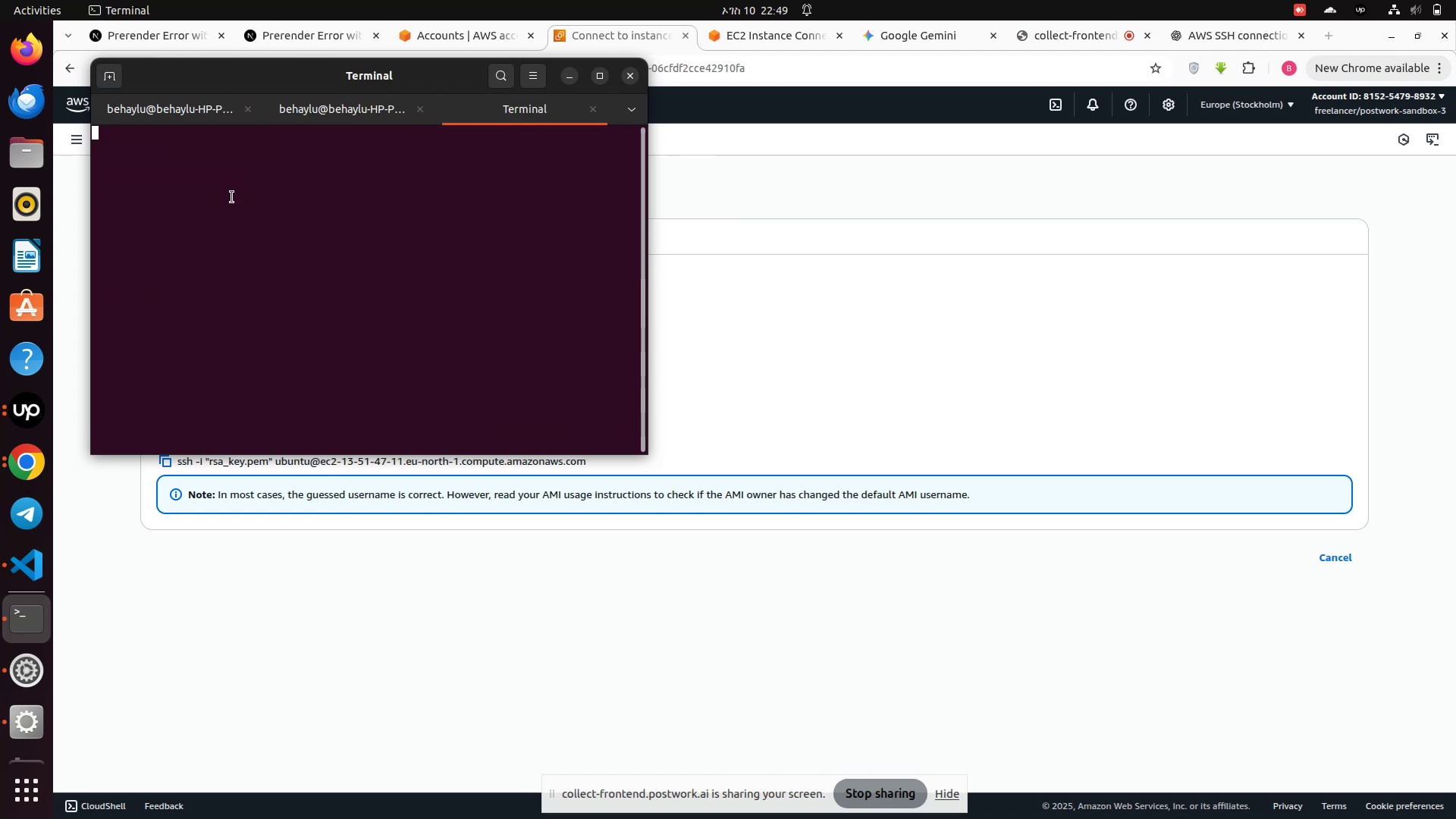 
left_click([231, 200])
 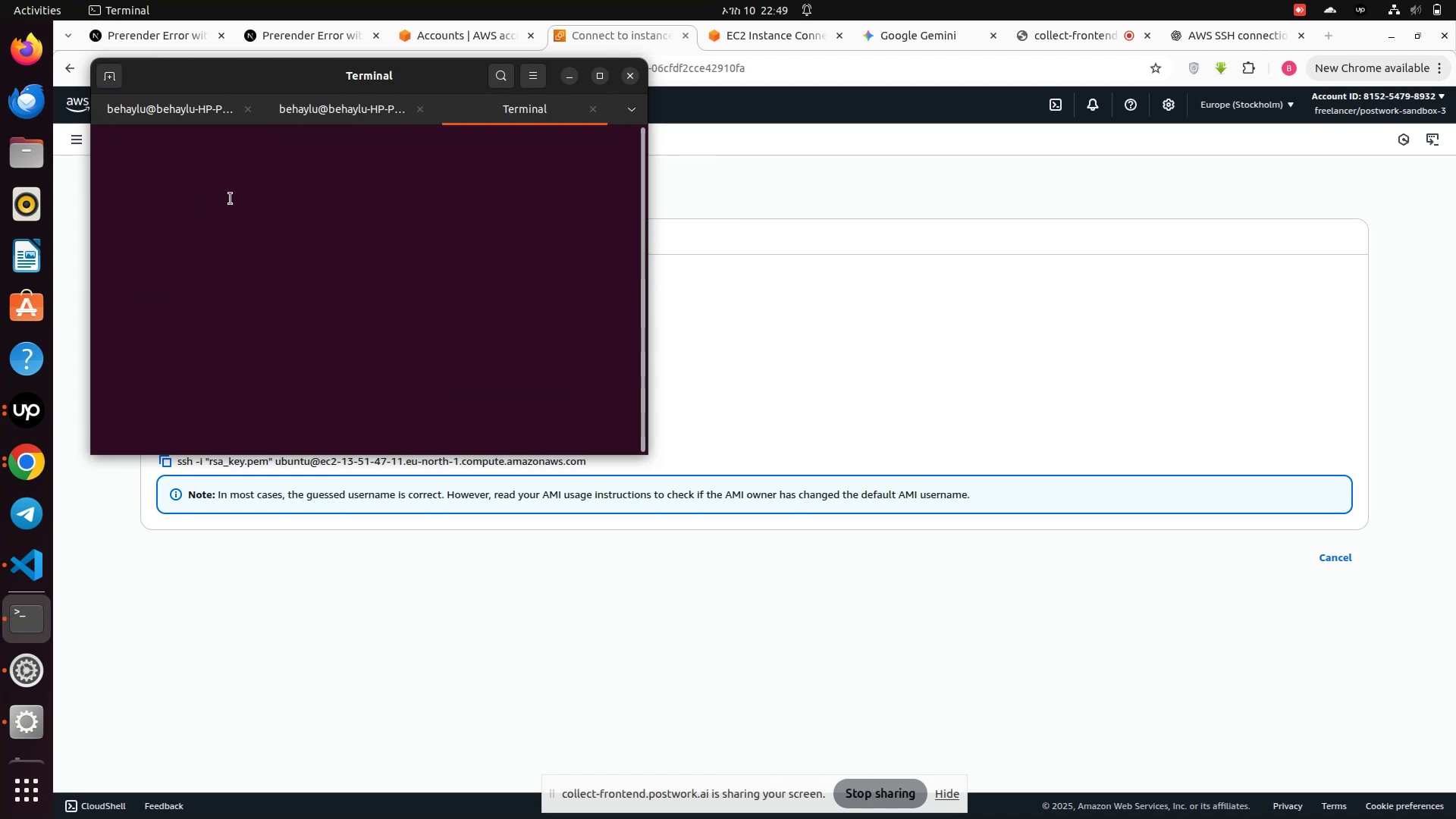 
key(Enter)
 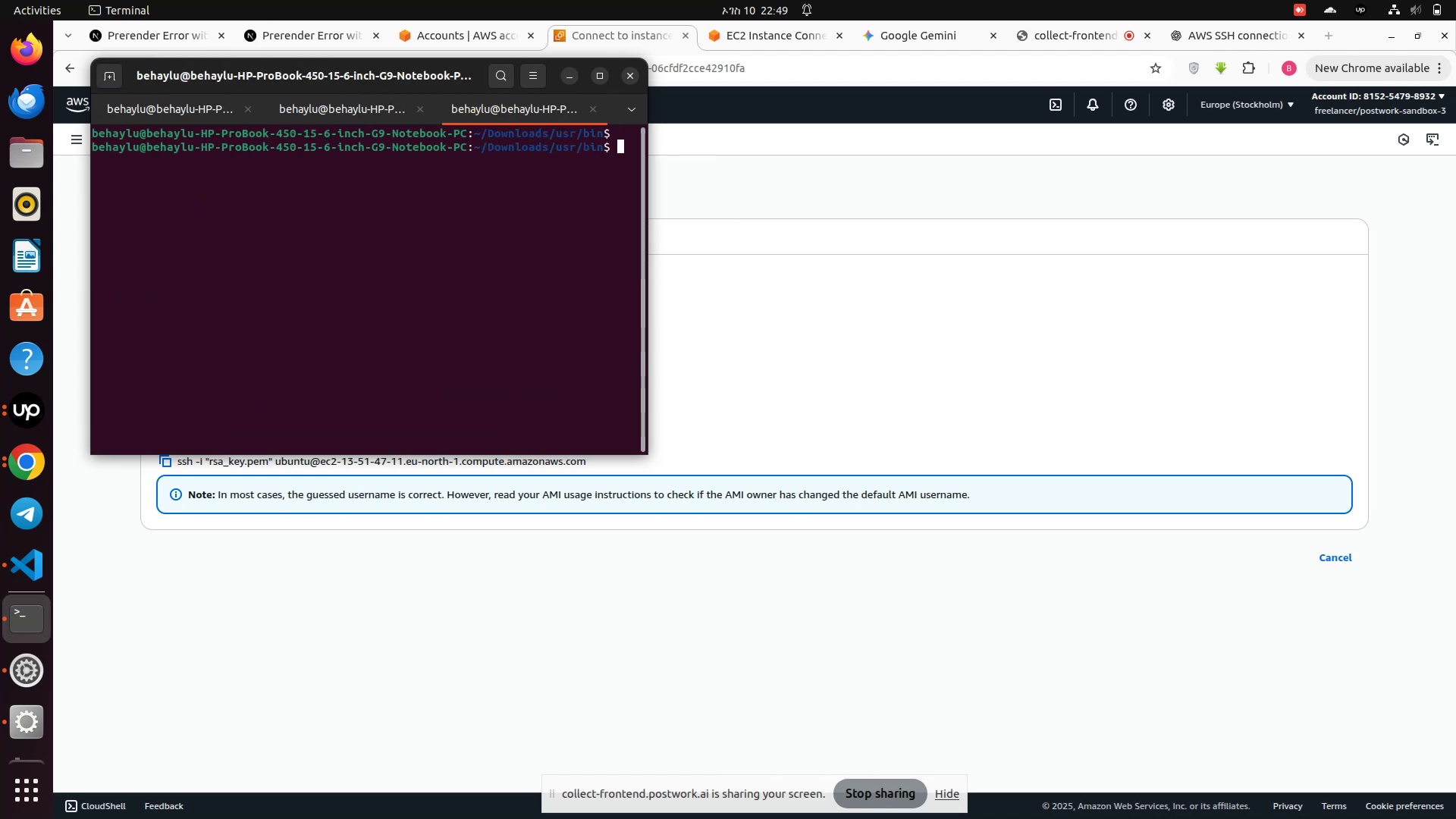 
type(cd ../)
 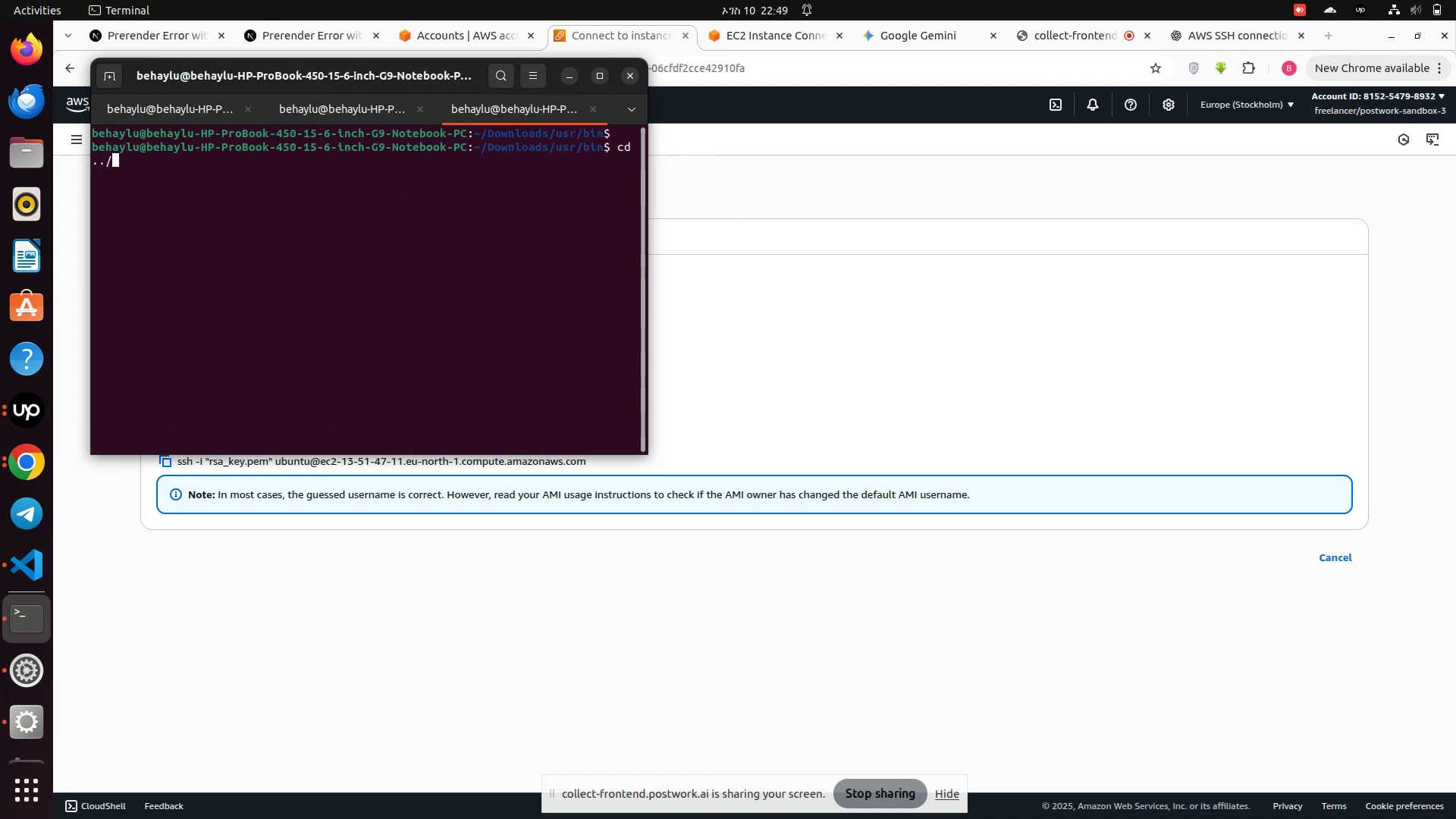 
key(Enter)
 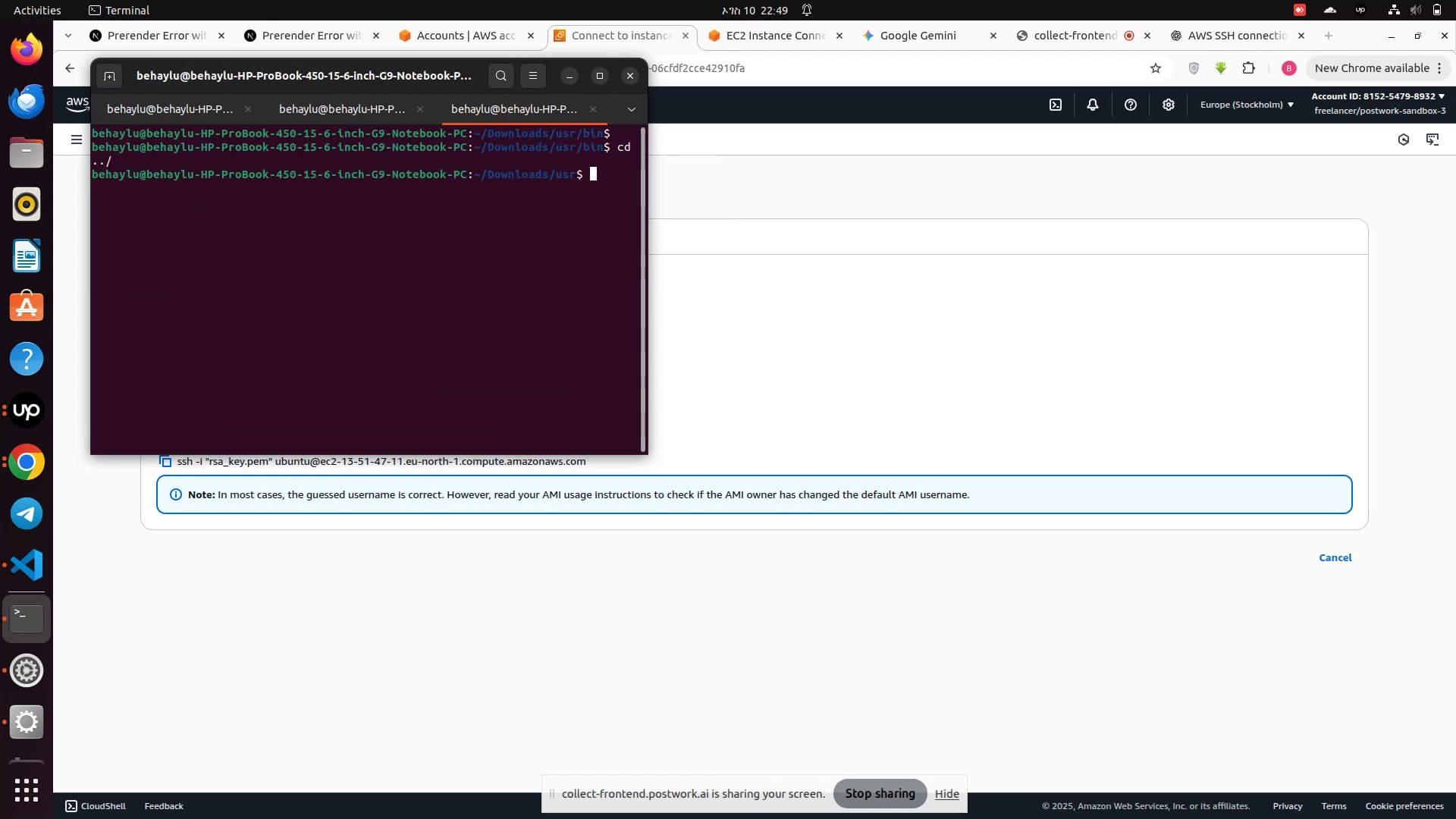 
key(L)
 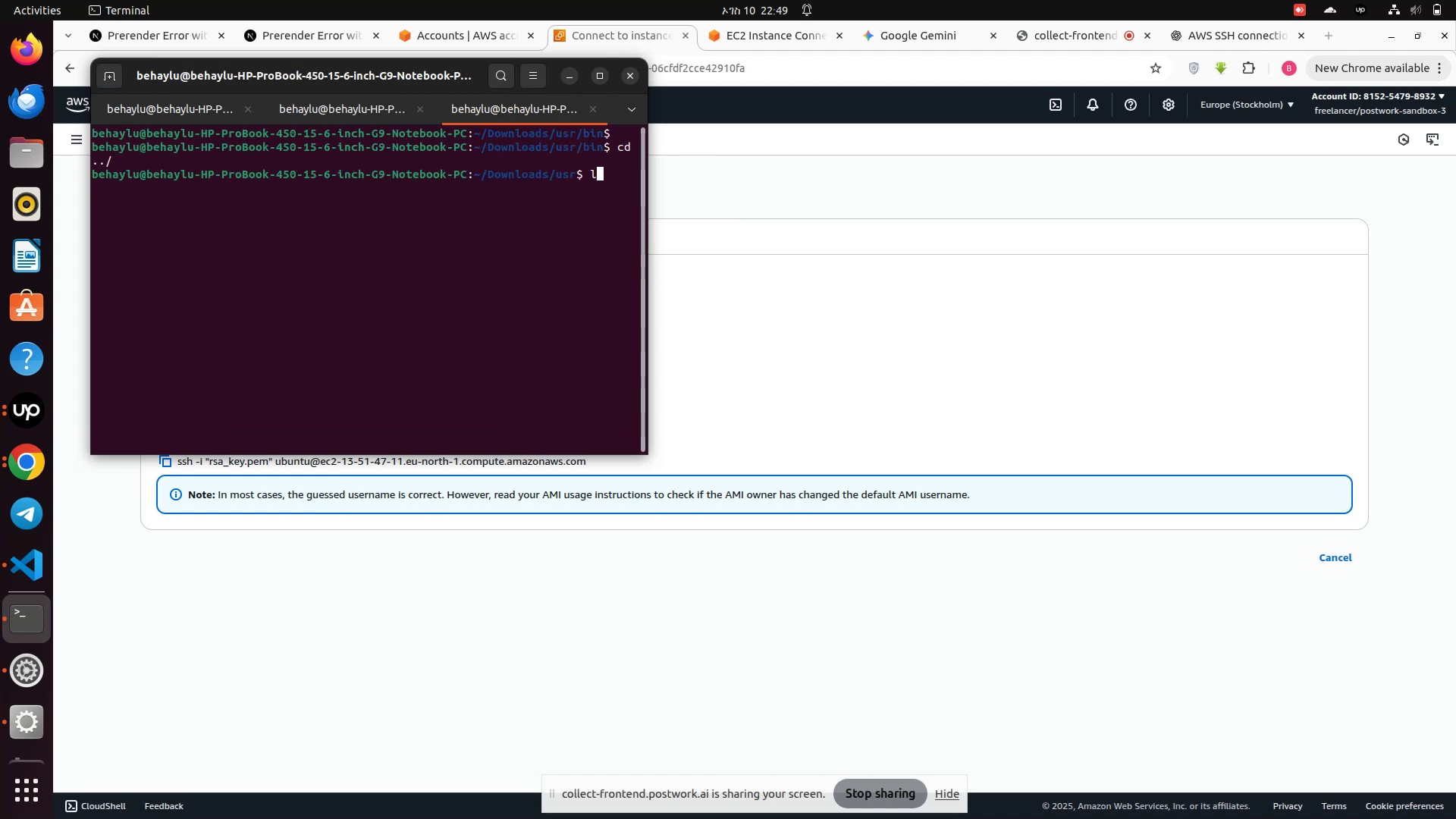 
key(Enter)
 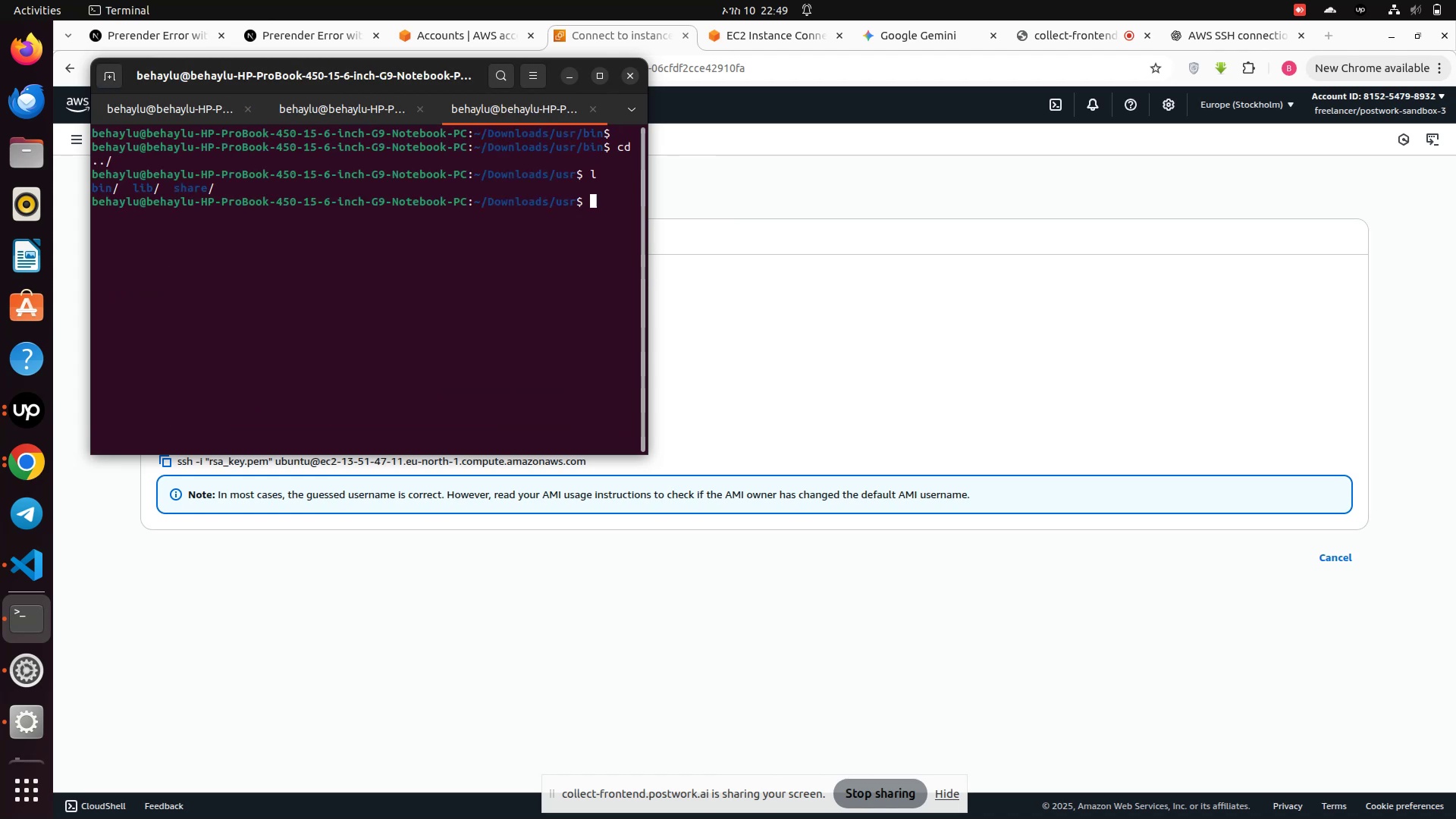 
type(s)
key(Backspace)
type(cd ../)
 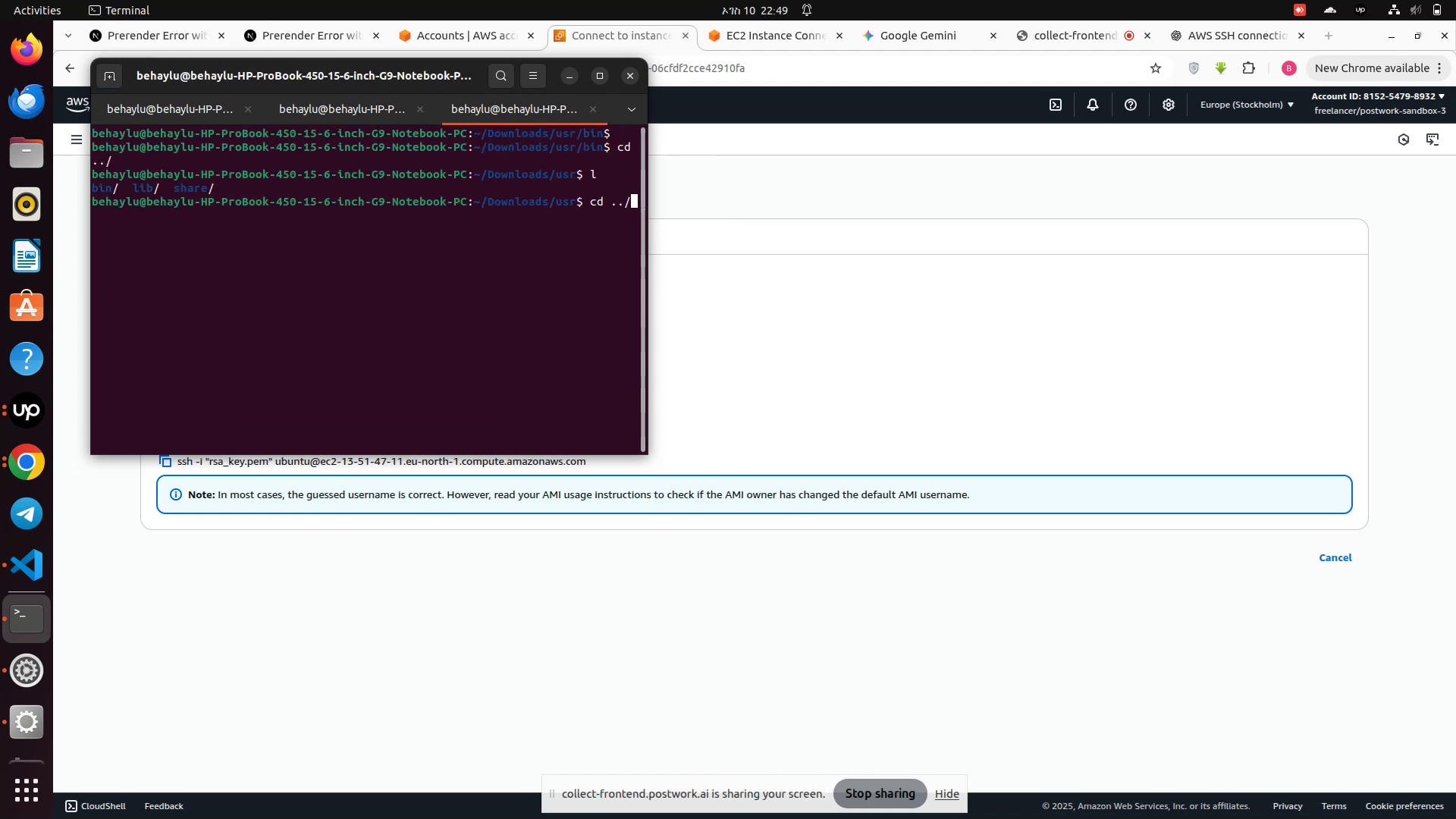 
key(Enter)
 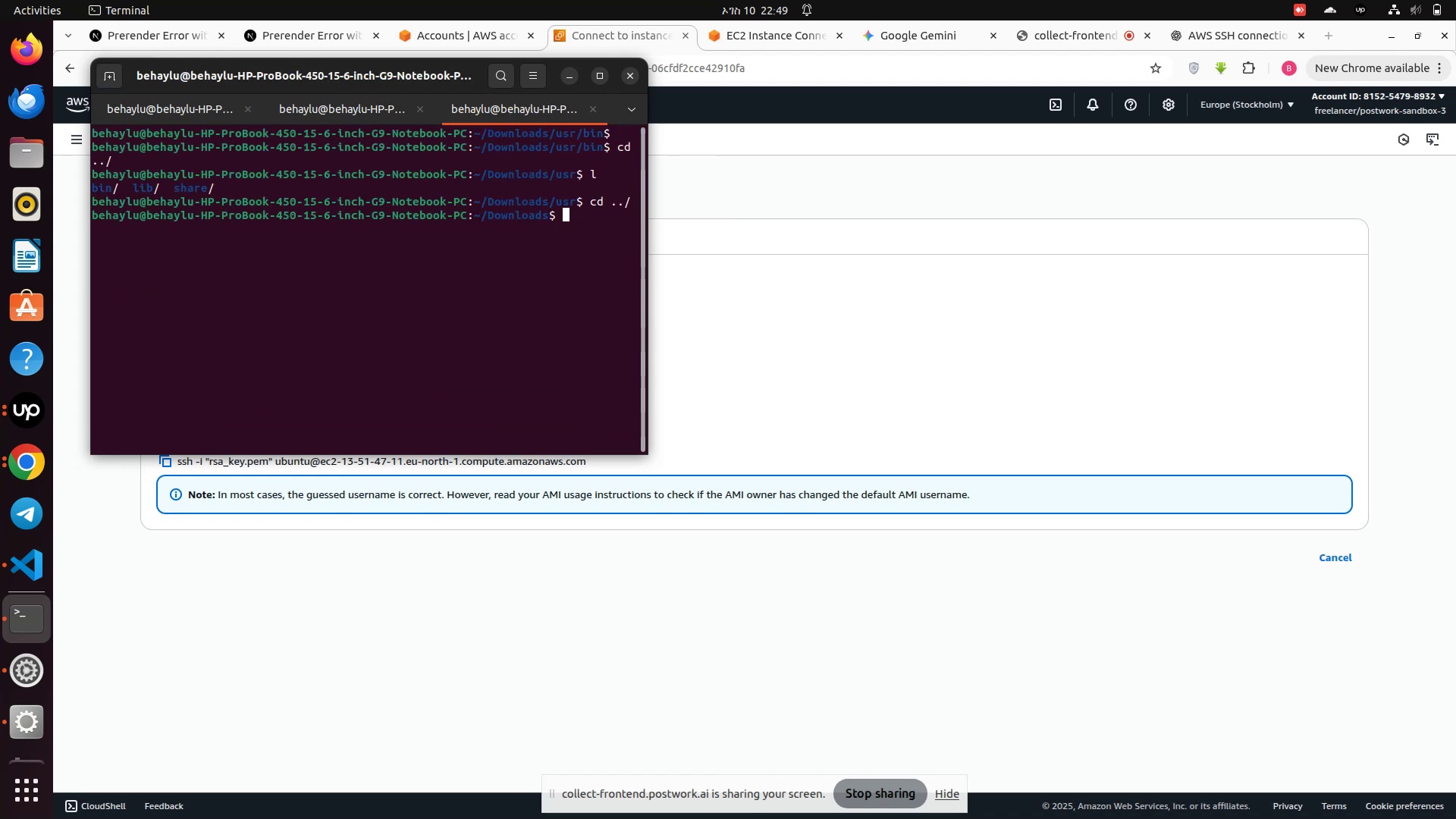 
type(ls)
 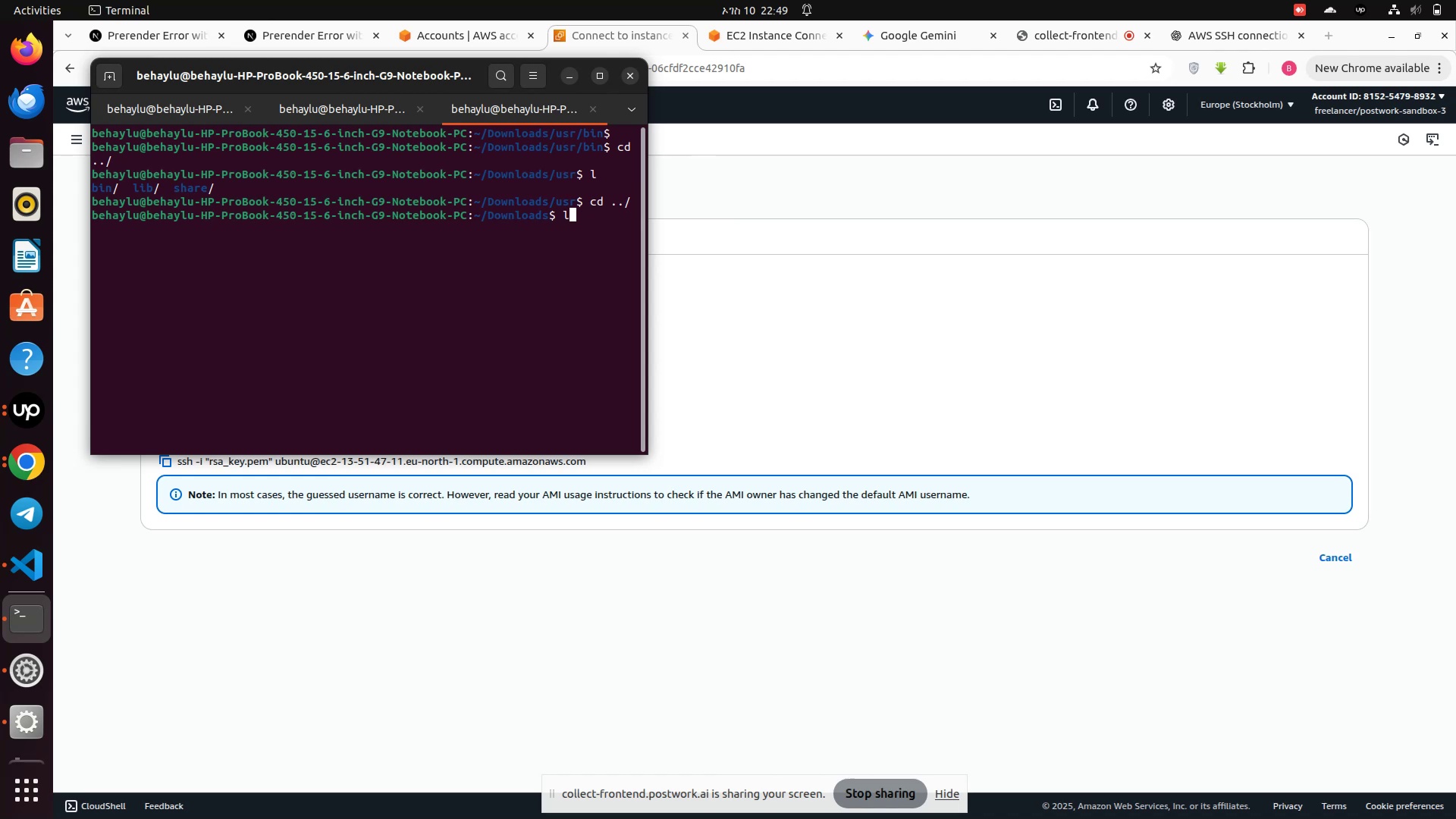 
key(Enter)
 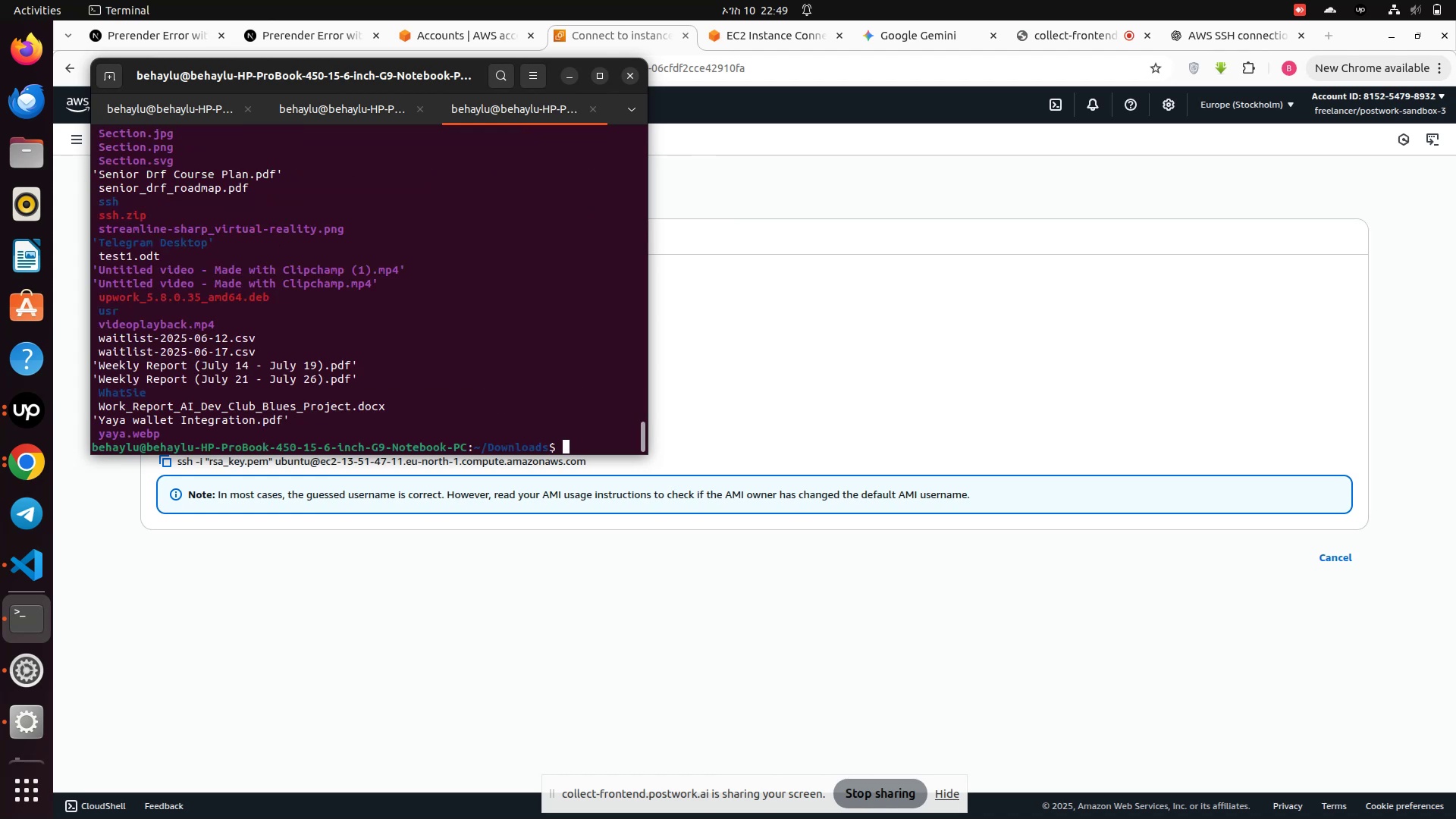 
scroll: coordinate [358, 339], scroll_direction: up, amount: 10.0
 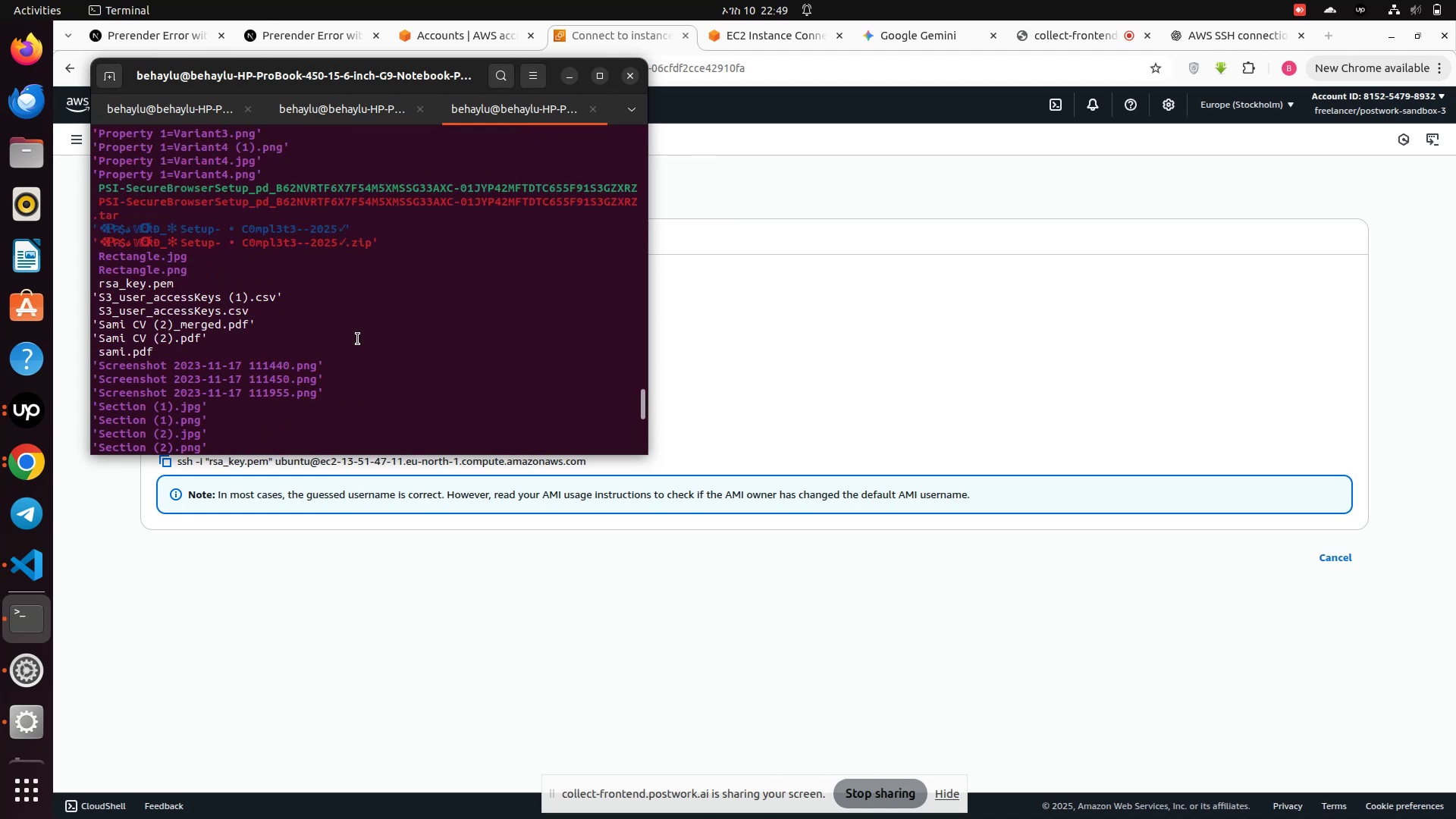 
scroll: coordinate [409, 391], scroll_direction: down, amount: 17.0
 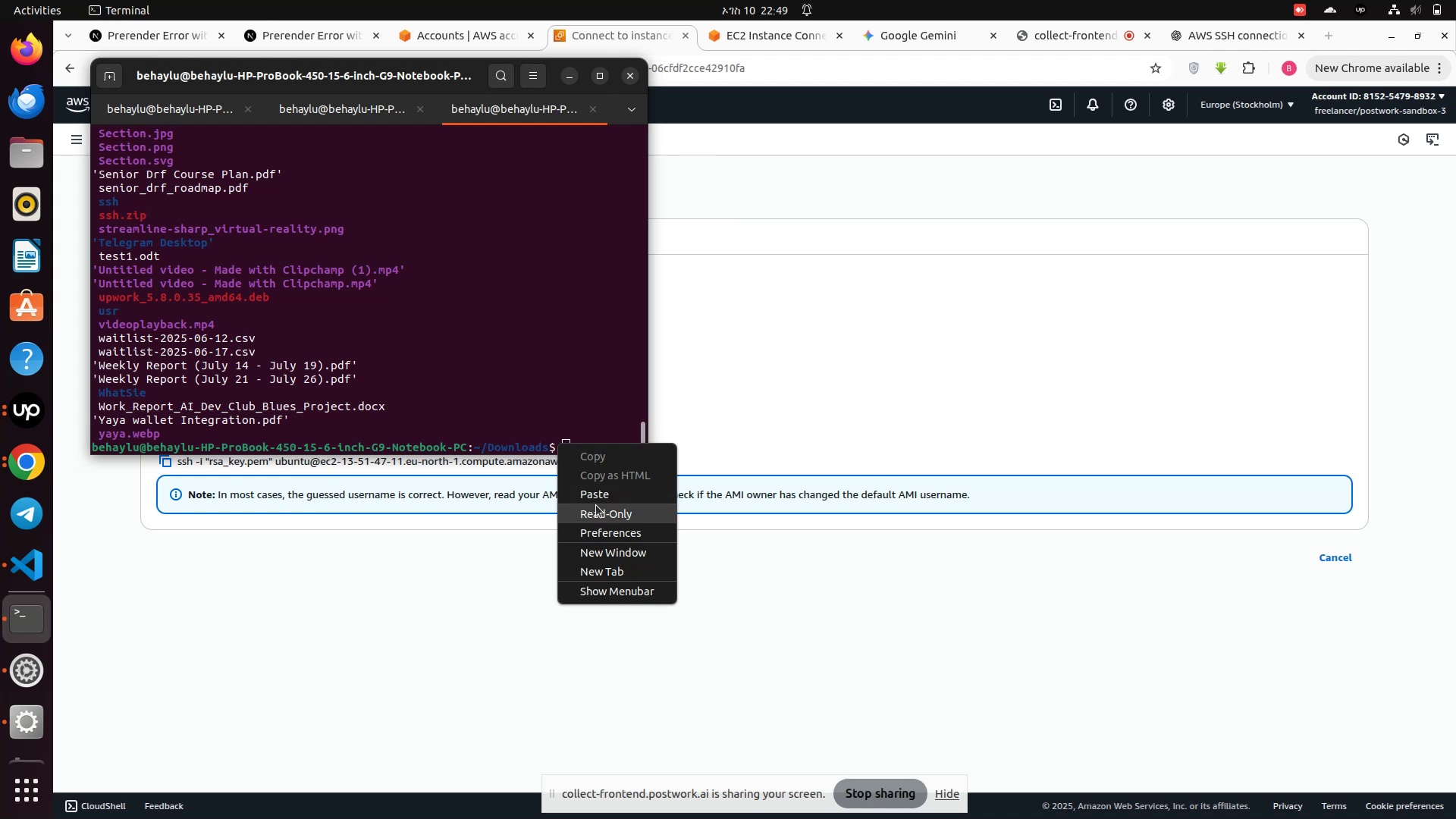 
left_click([597, 494])
 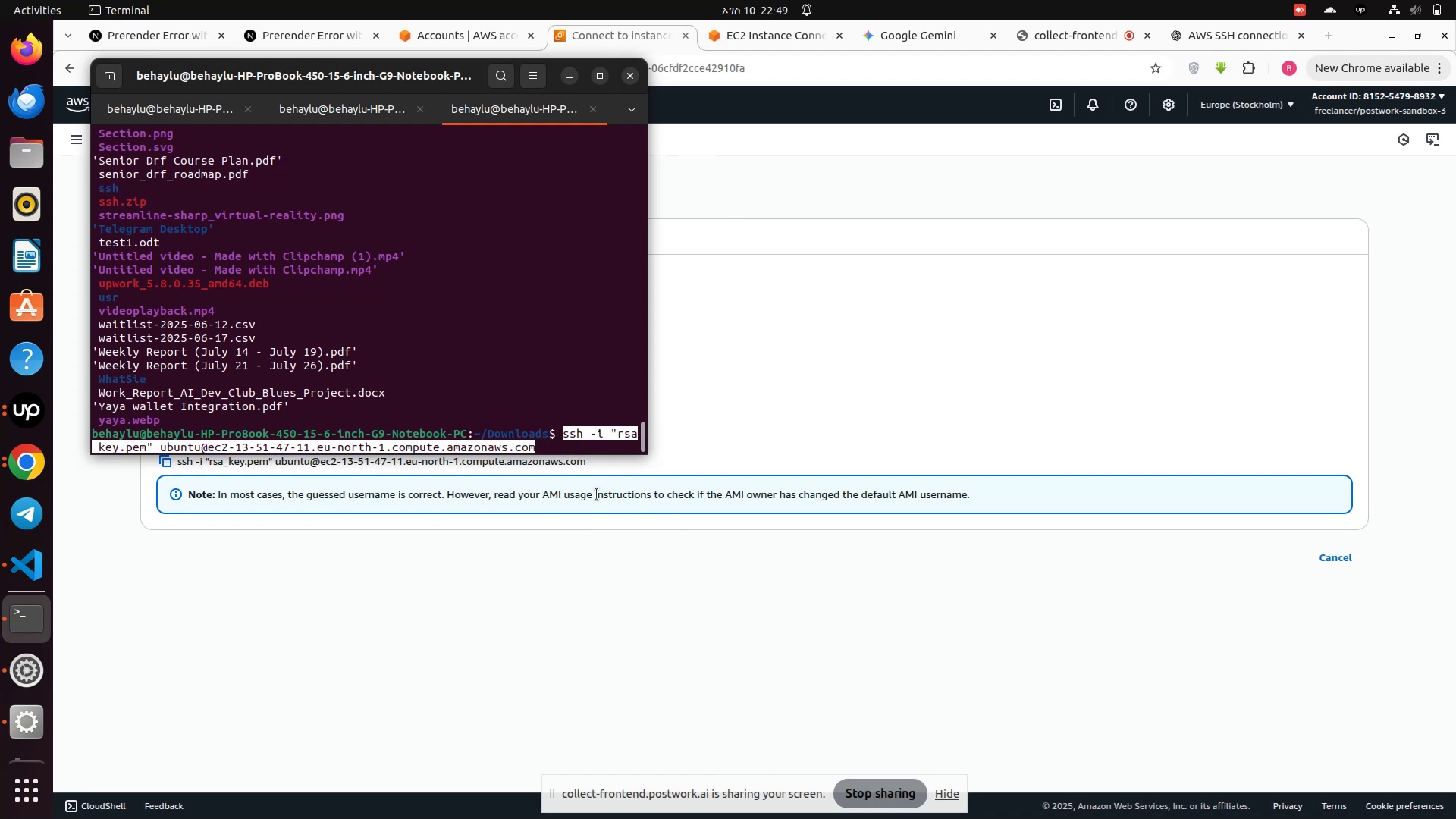 
key(ArrowRight)
 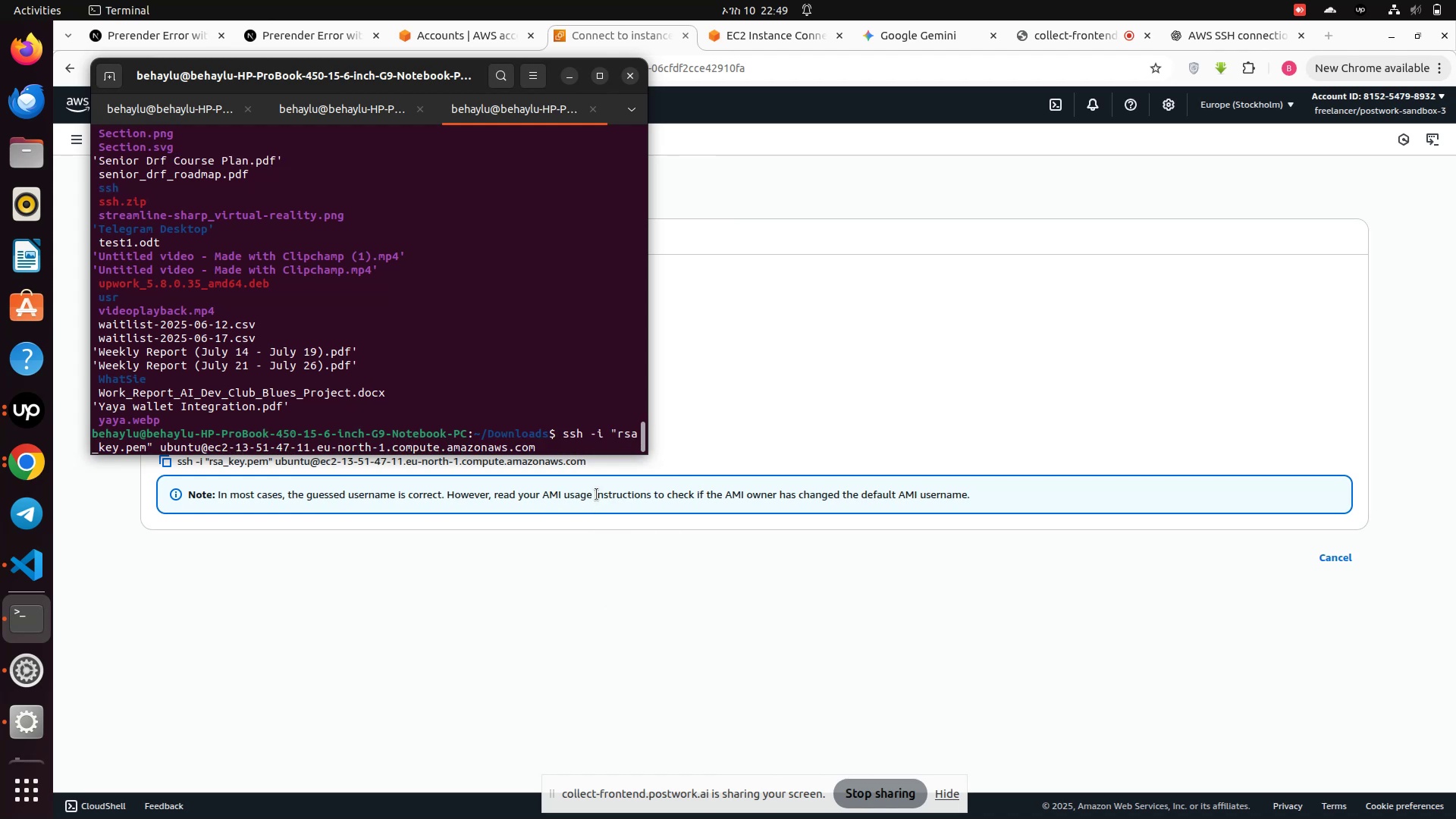 
key(Enter)
 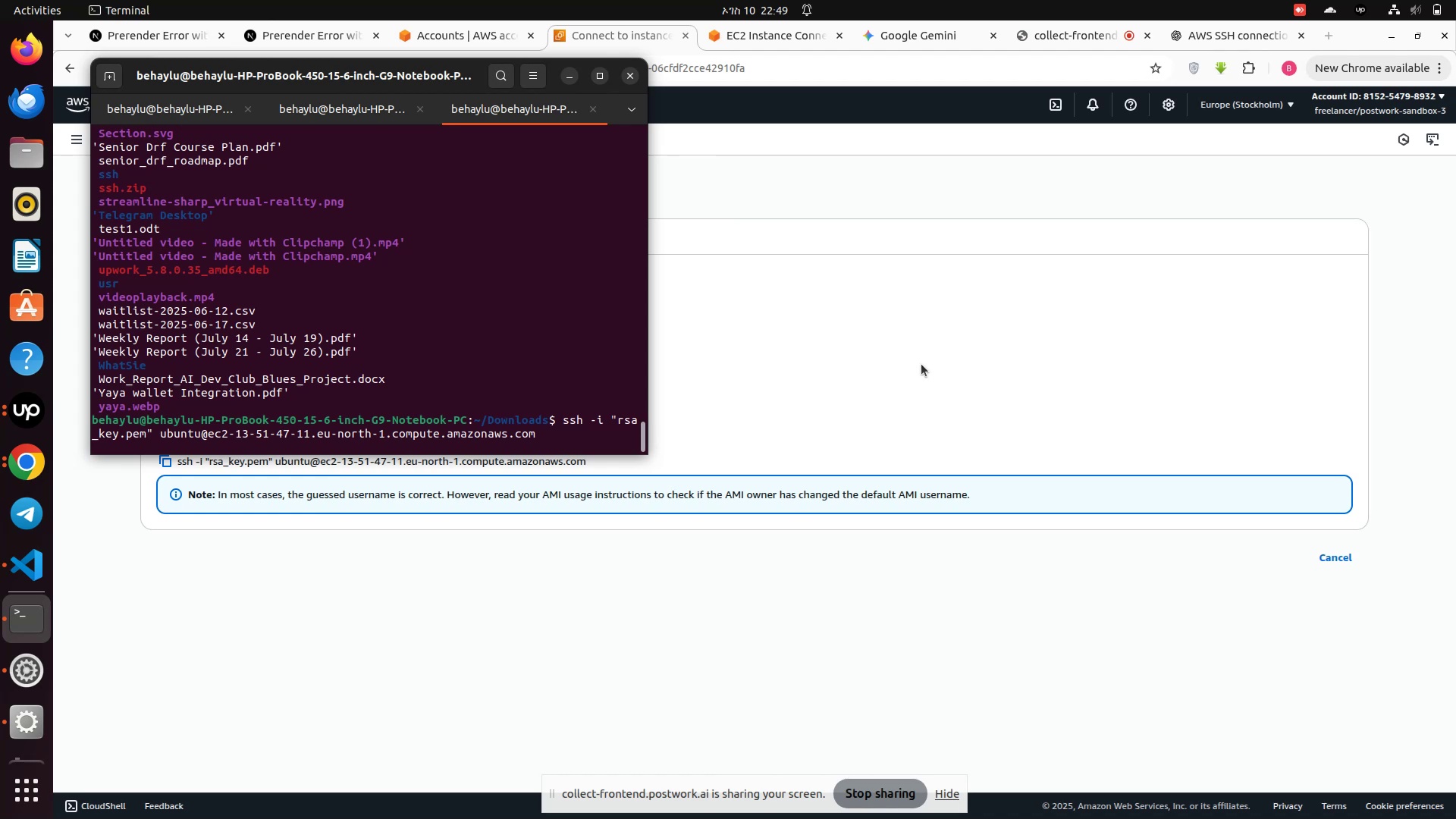 
wait(12.14)
 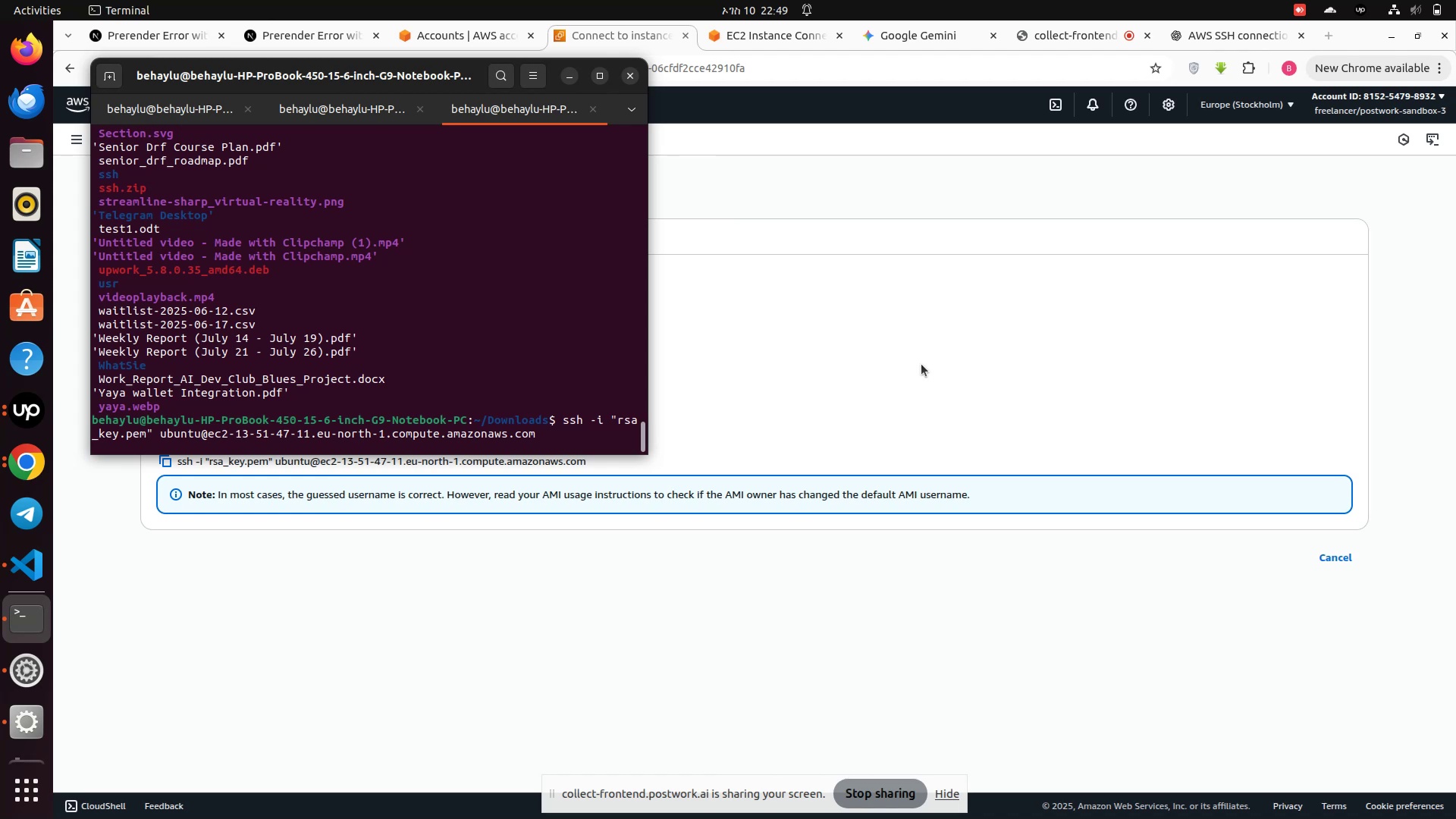 
left_click([919, 363])
 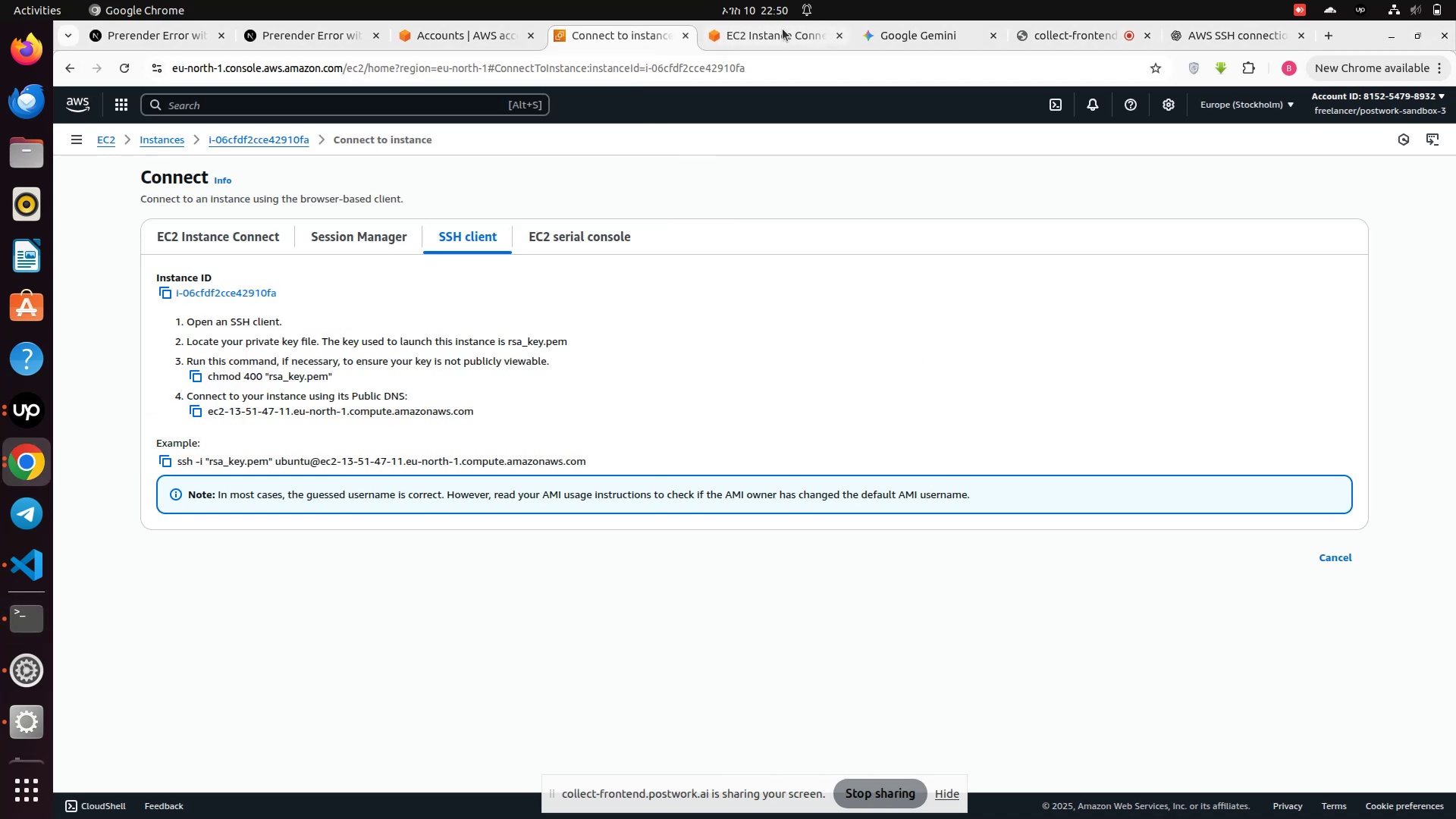 
left_click([778, 30])
 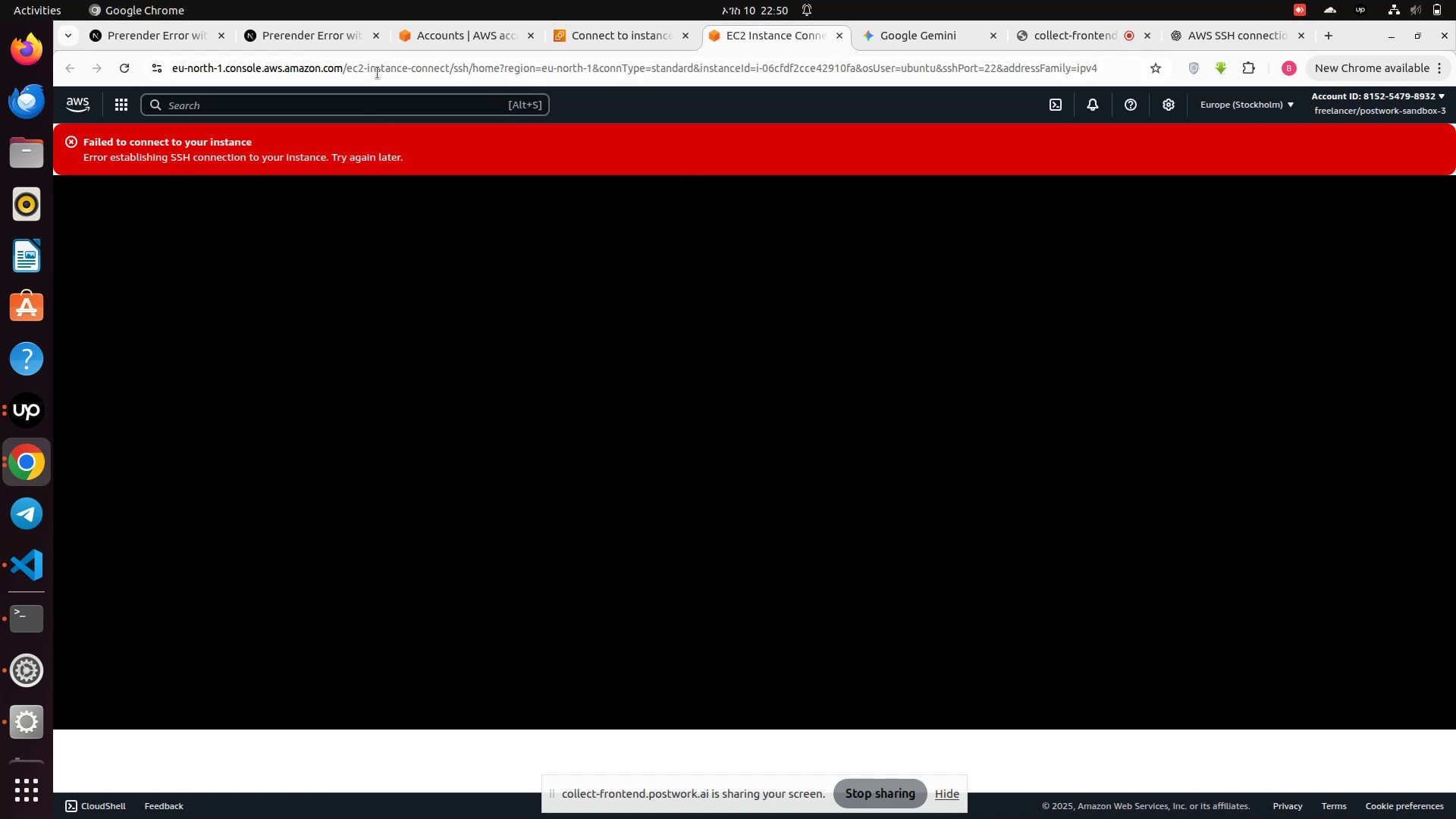 
left_click([611, 35])
 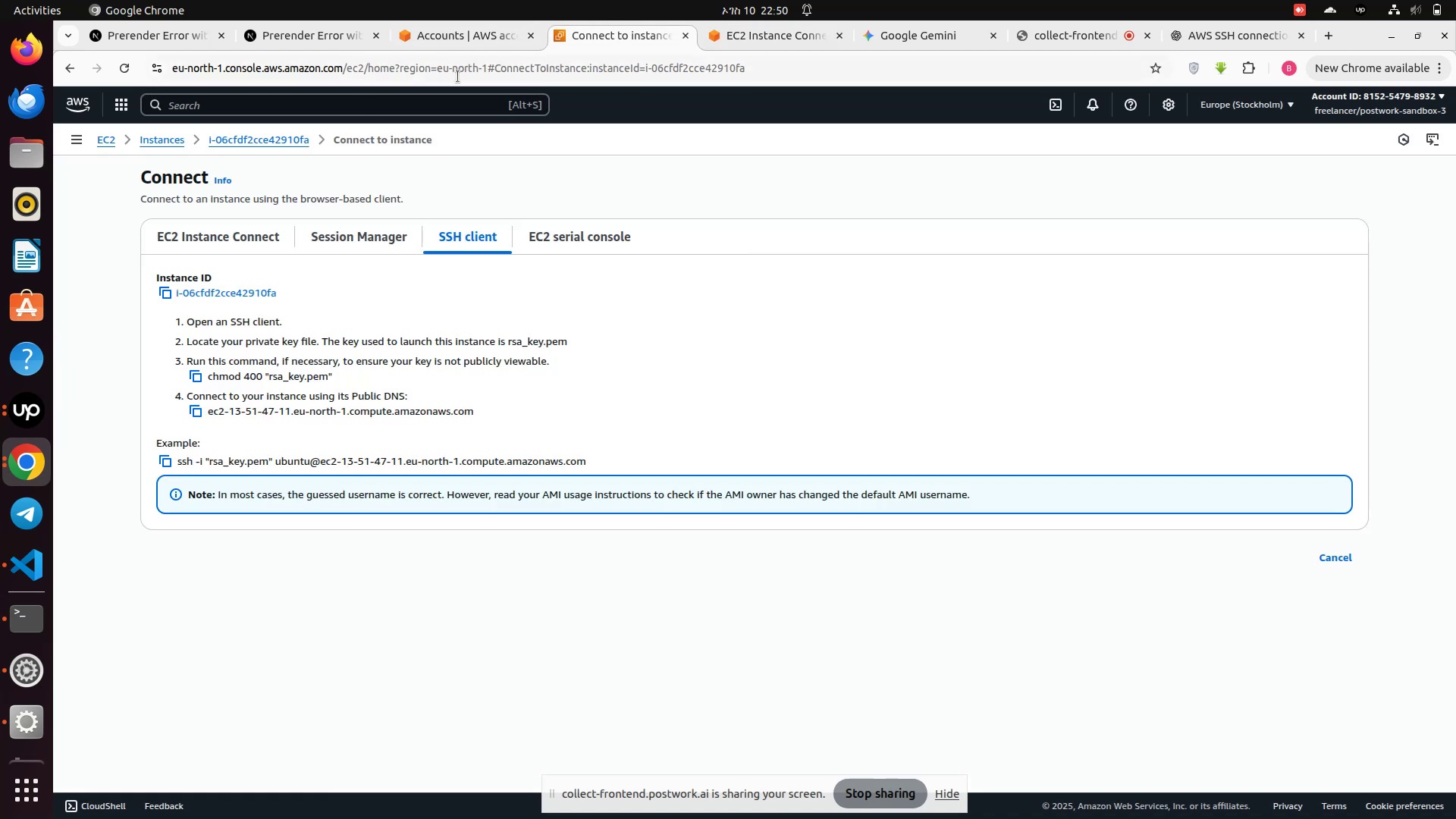 
left_click([455, 42])
 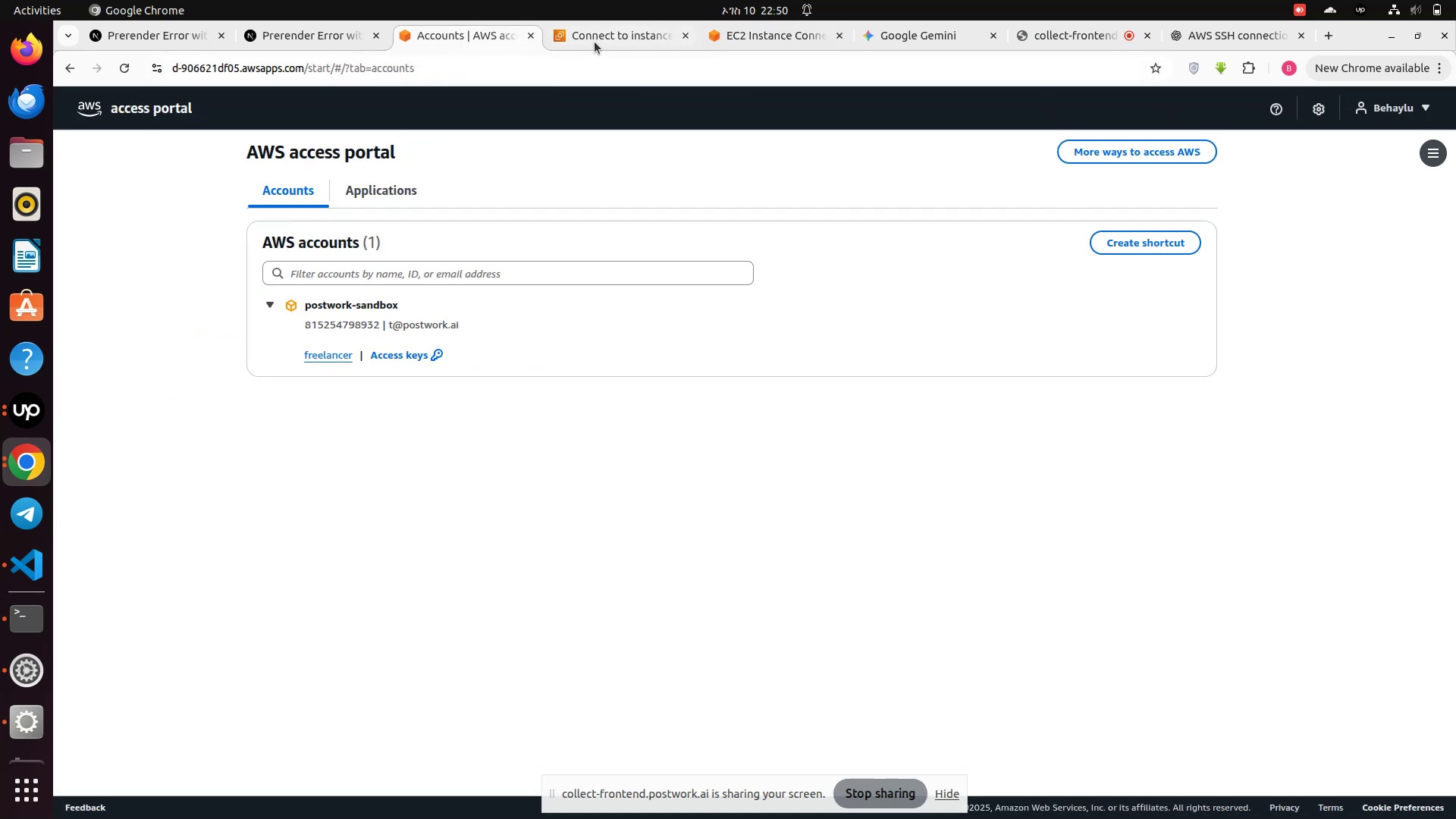 
left_click([595, 42])
 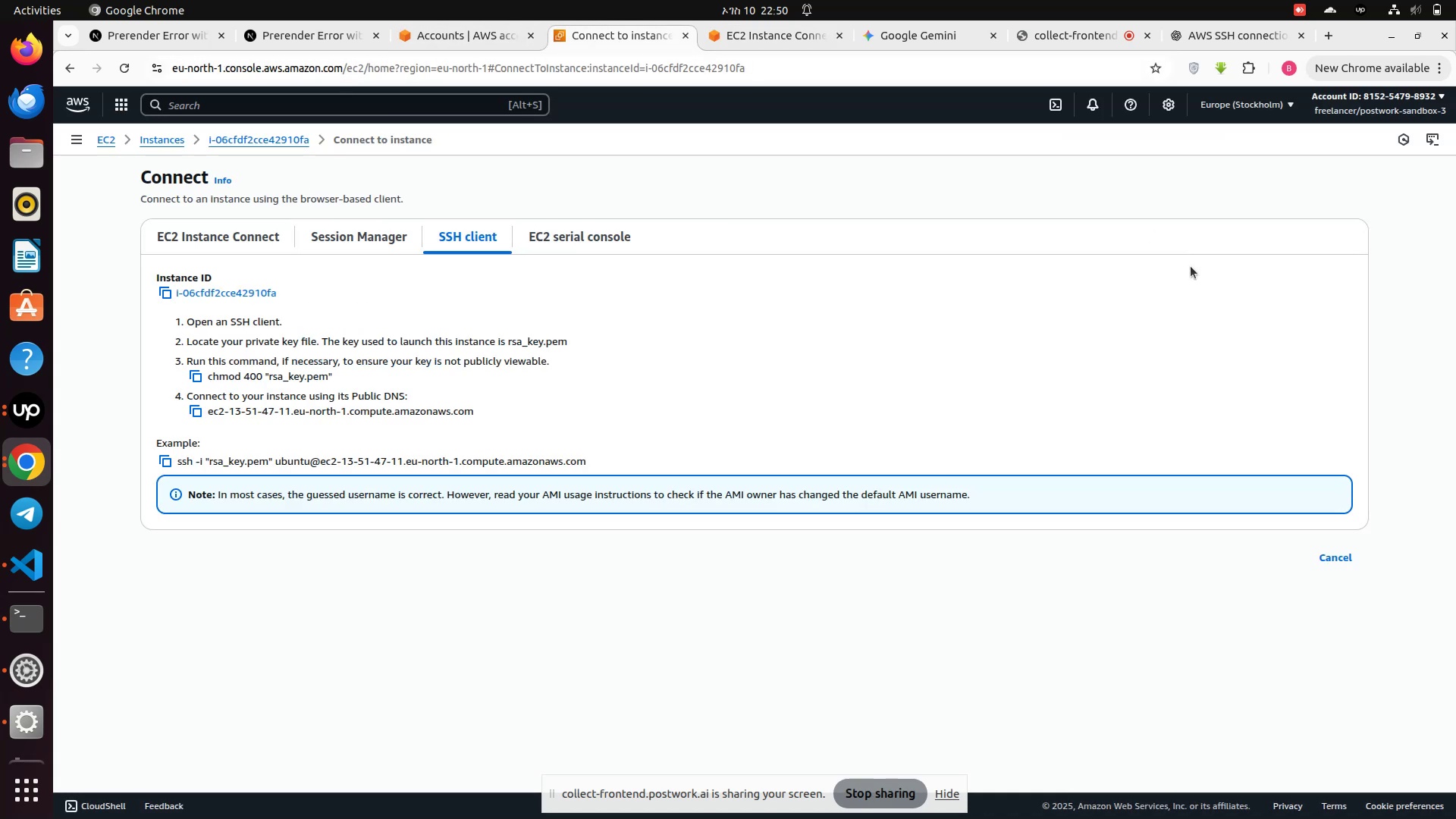 
scroll: coordinate [749, 260], scroll_direction: up, amount: 3.0
 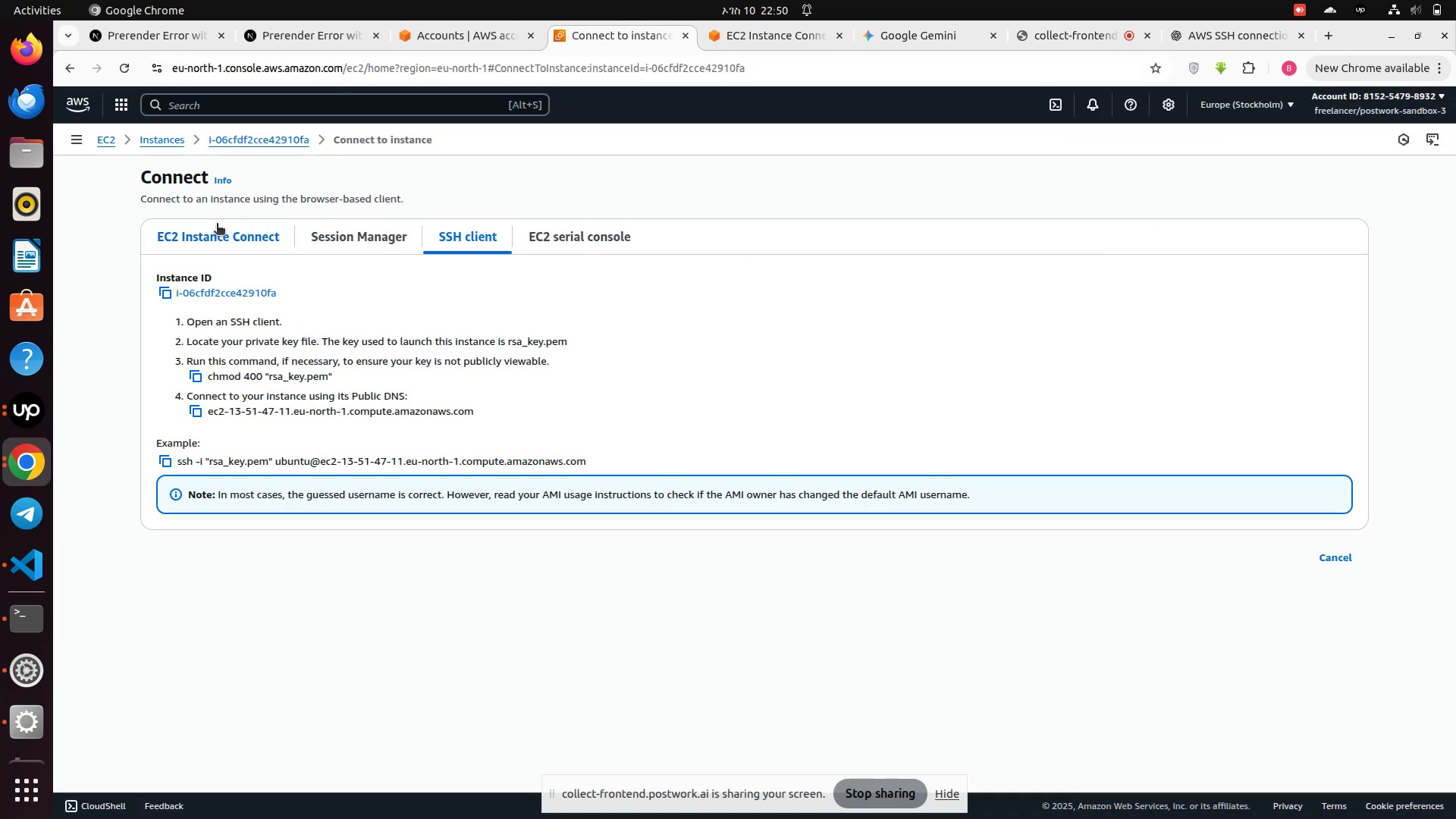 
left_click([217, 226])
 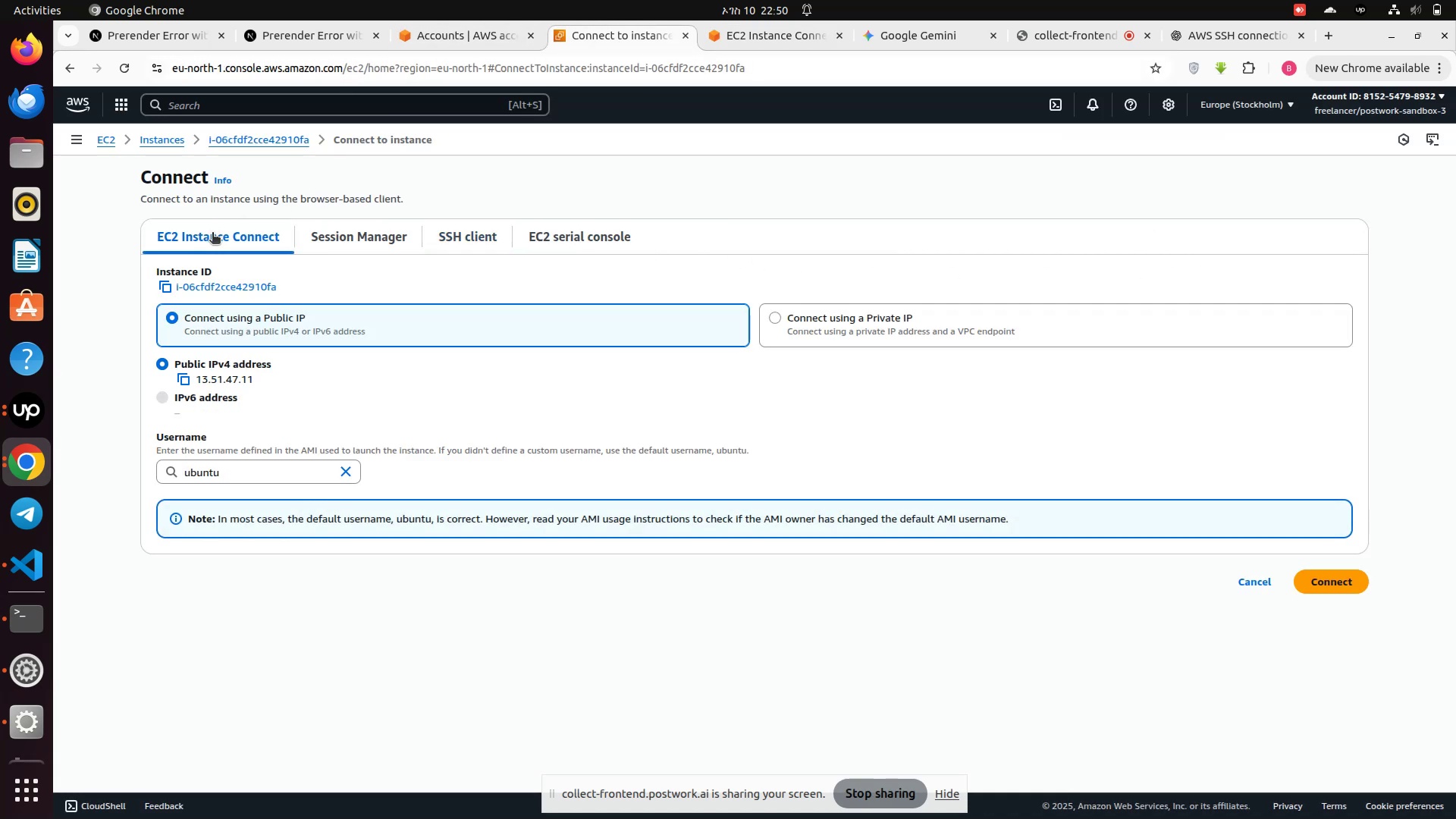 
left_click([212, 234])
 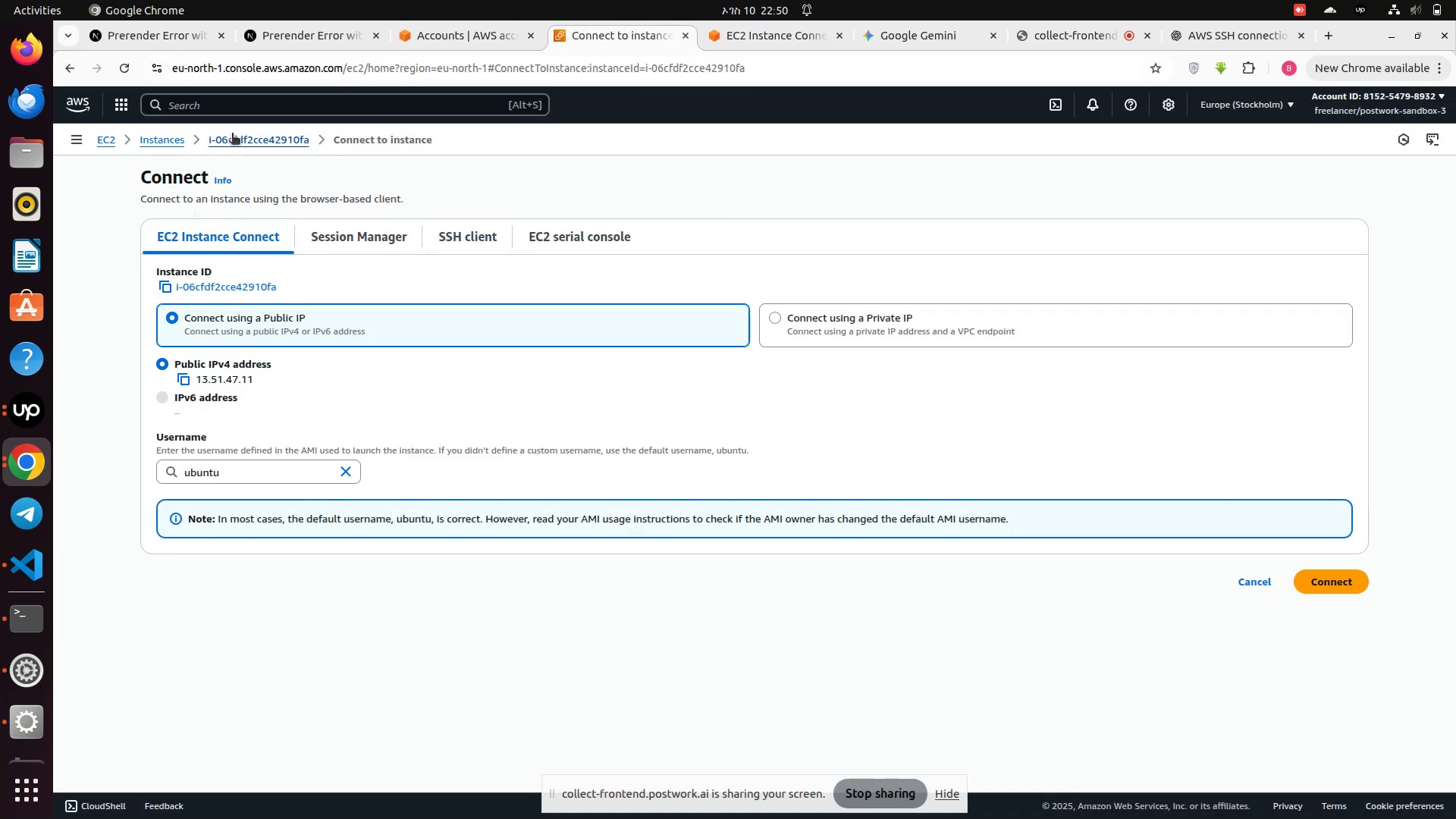 
left_click([256, 134])
 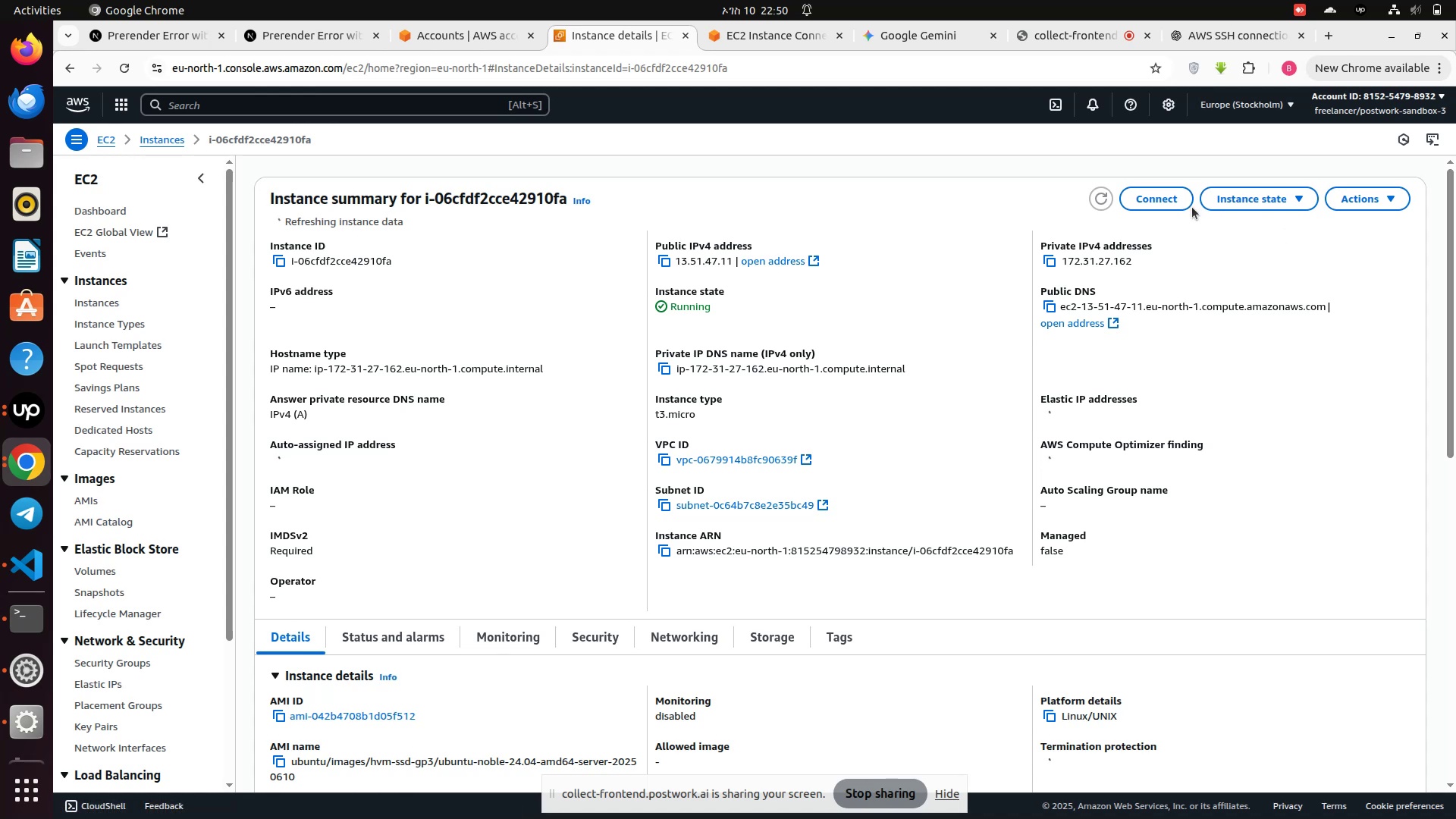 
left_click([1238, 207])
 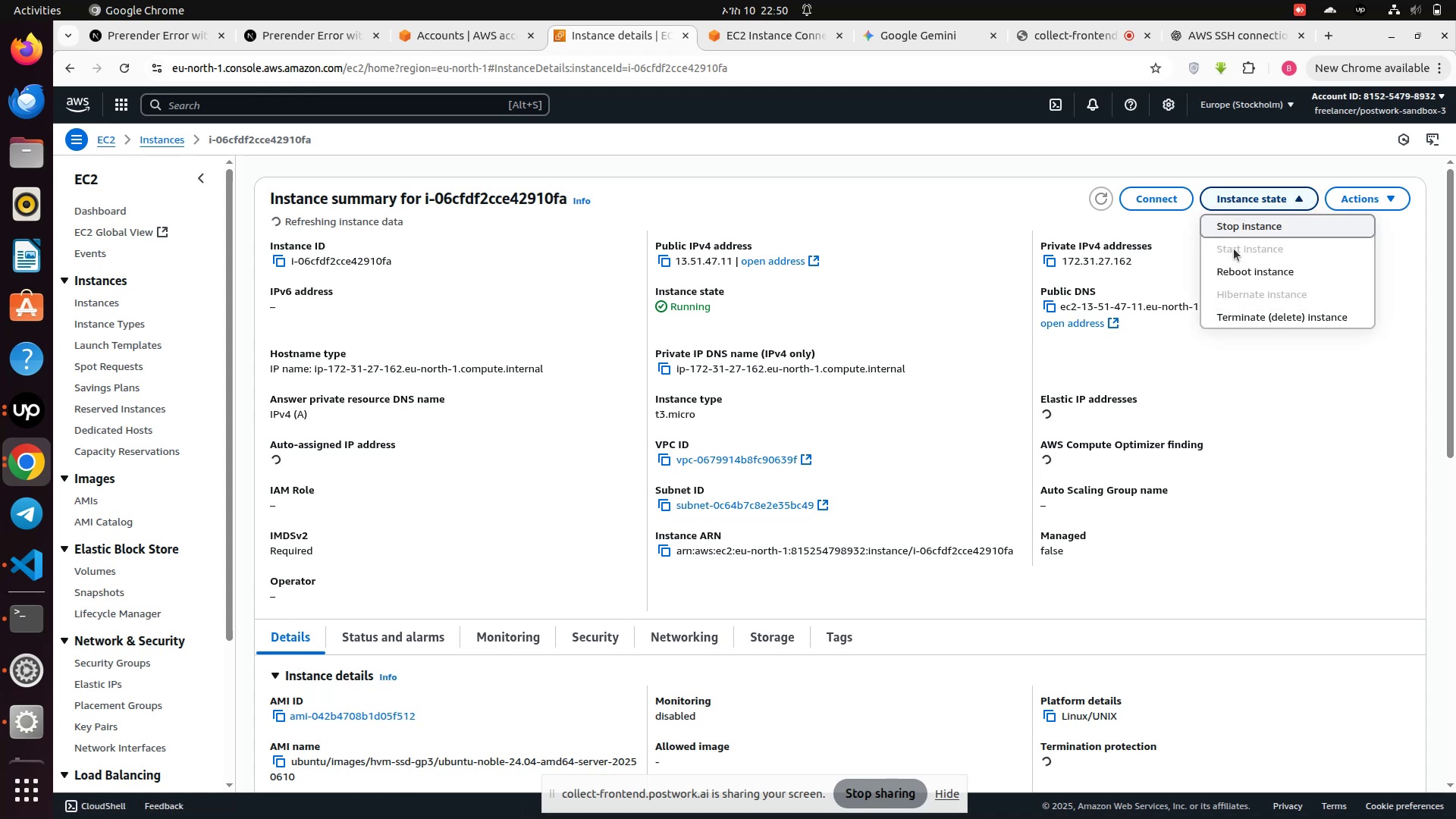 
left_click([1236, 221])
 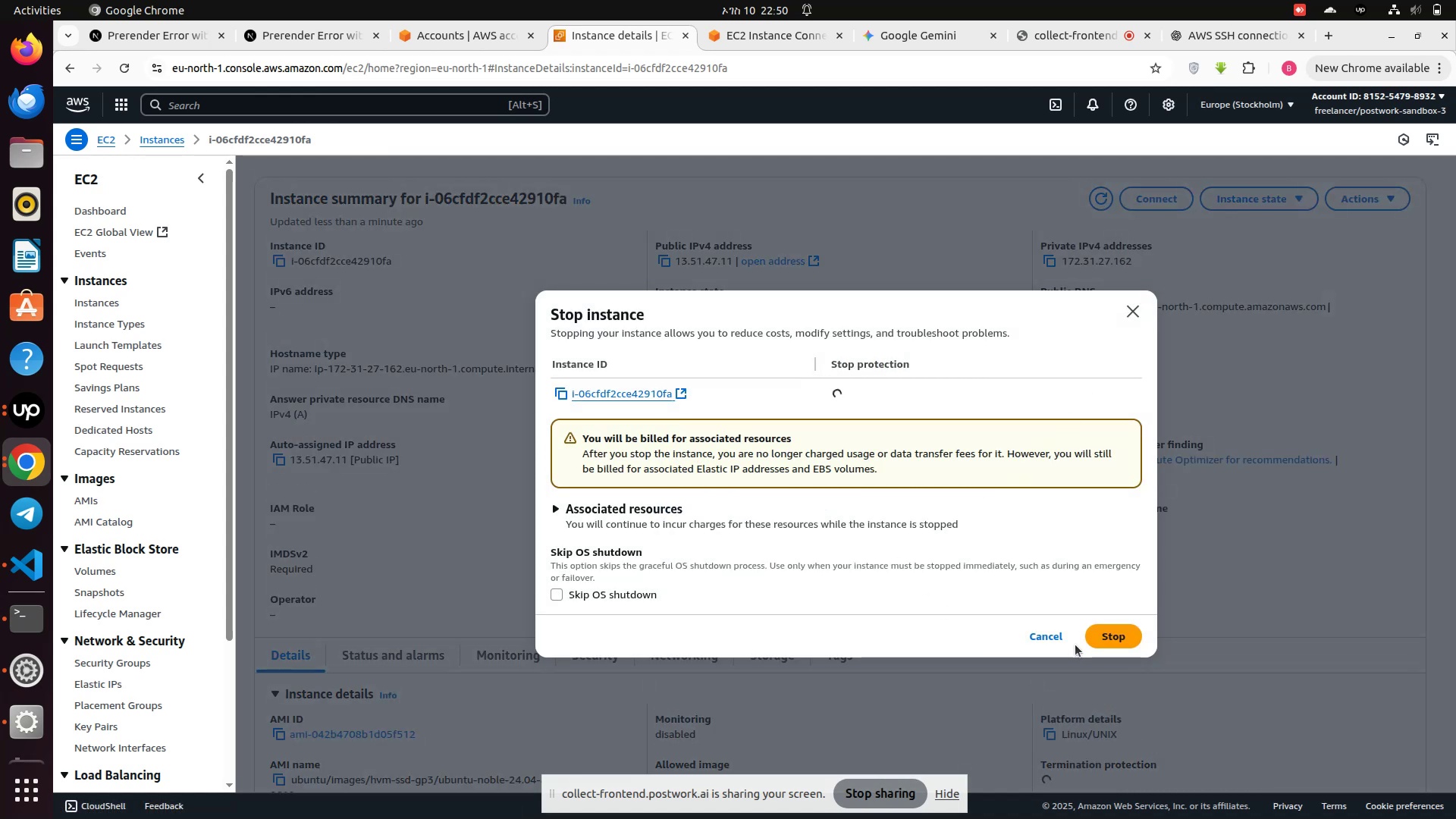 
left_click([1122, 644])
 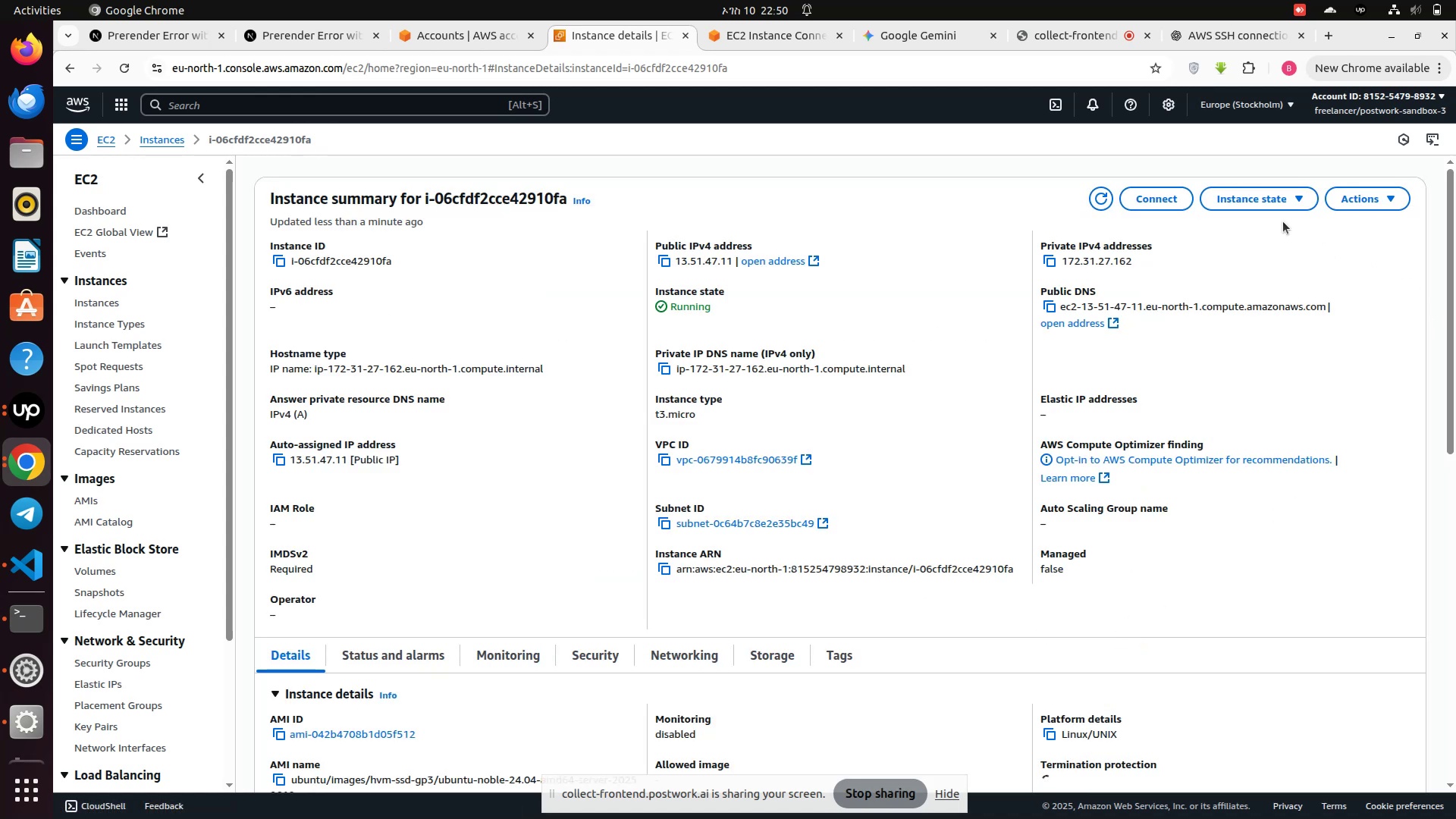 
left_click([1261, 201])
 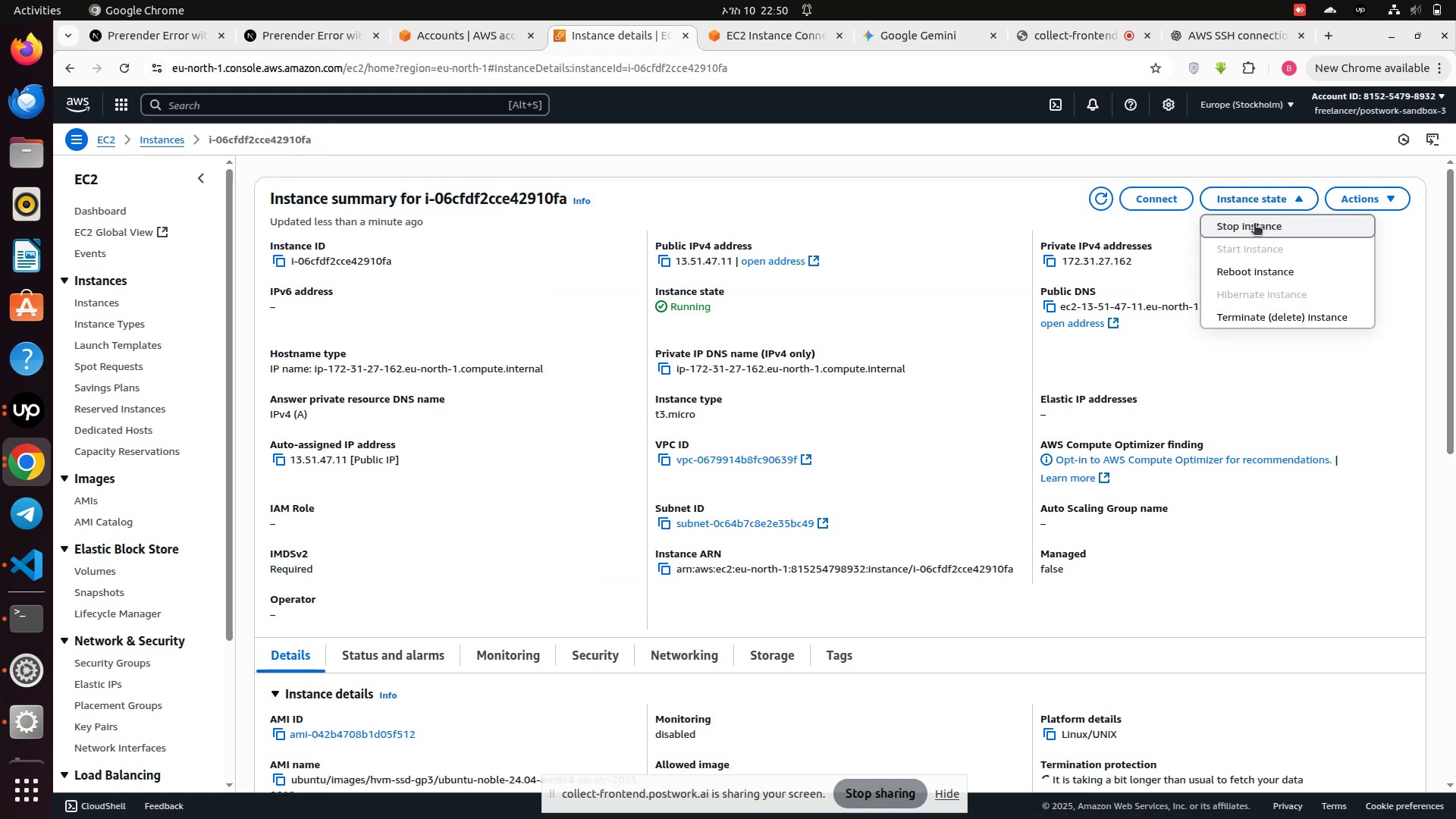 
left_click([1254, 224])
 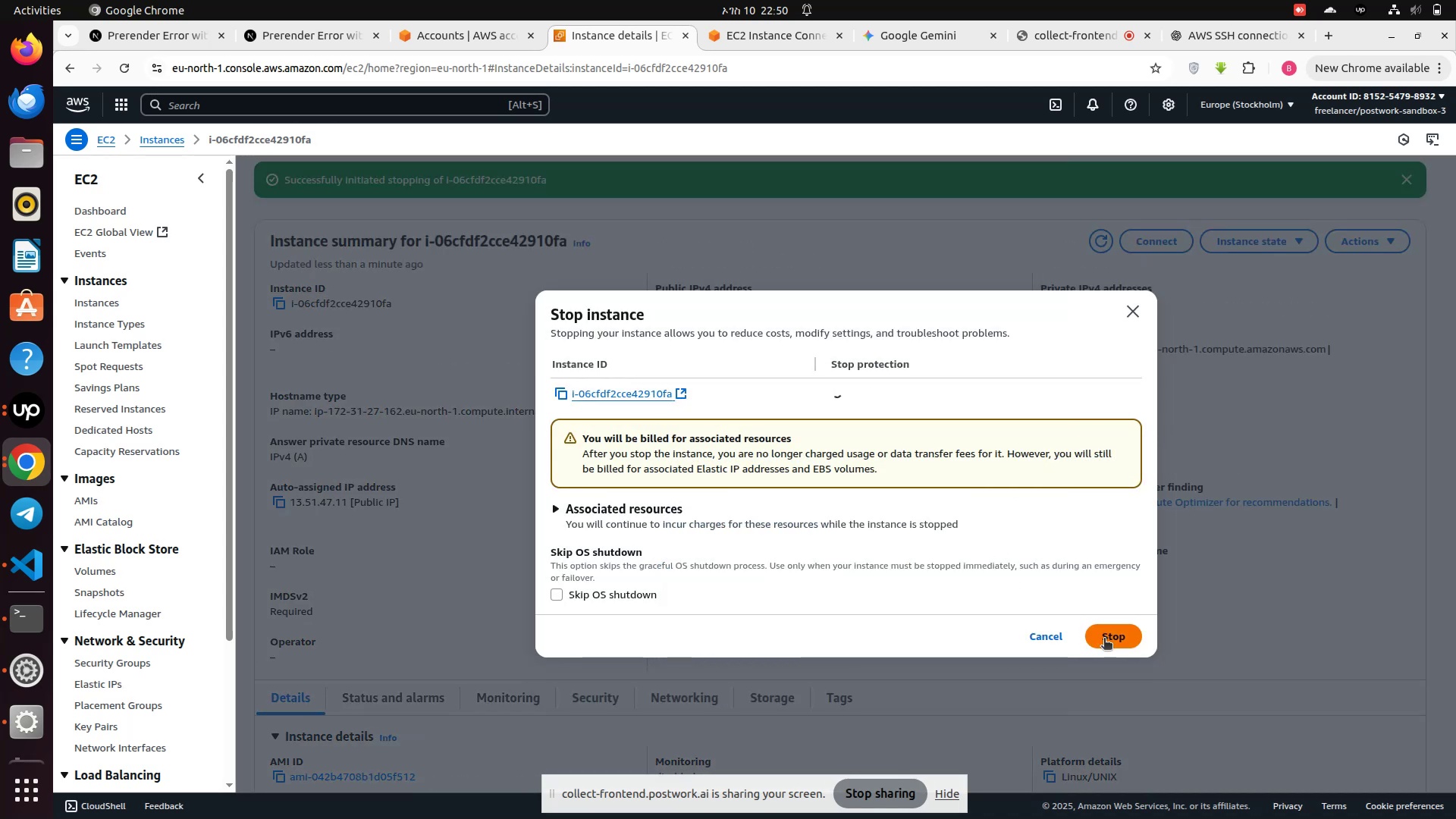 
left_click([1104, 639])
 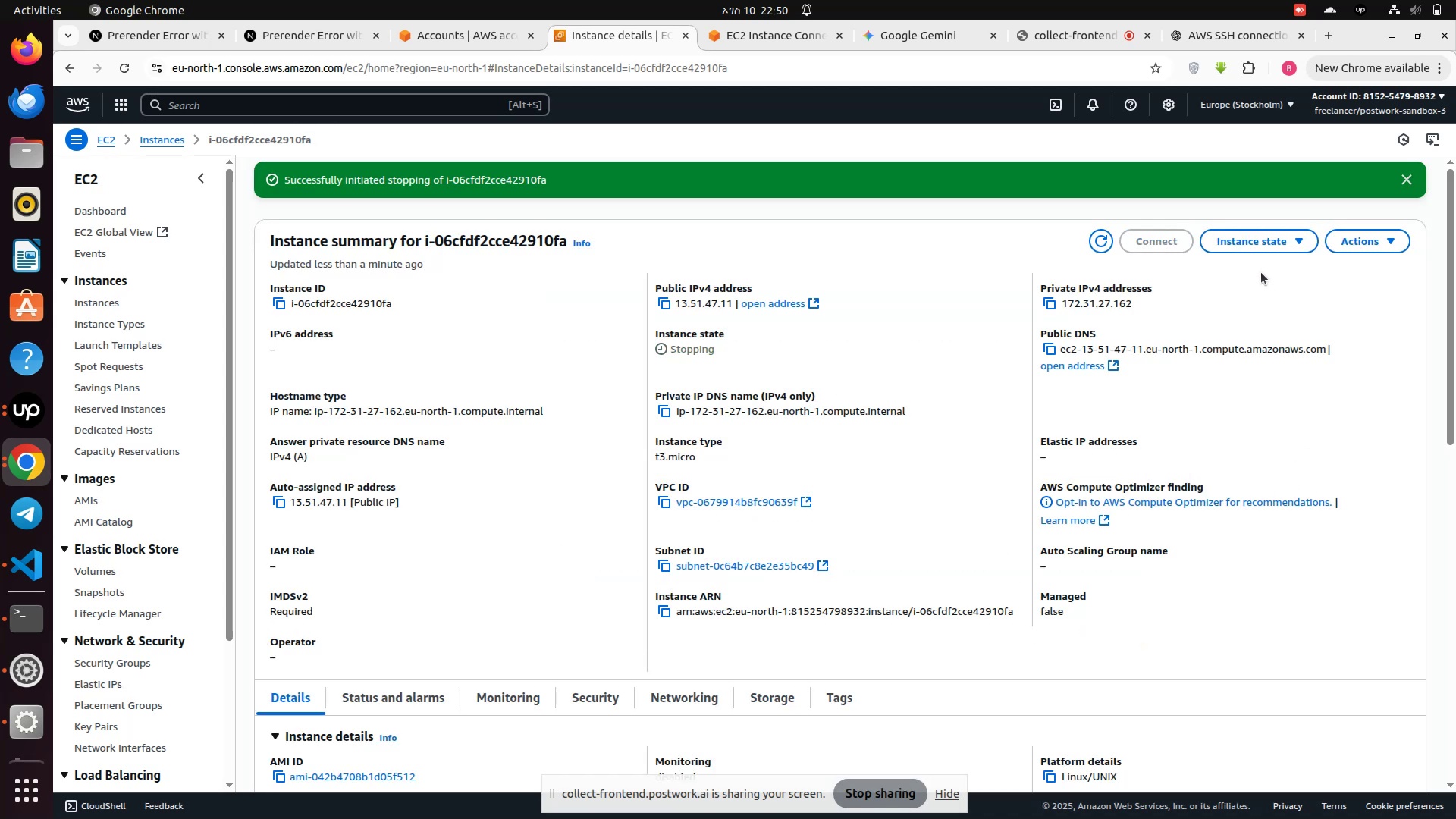 
left_click([1251, 243])
 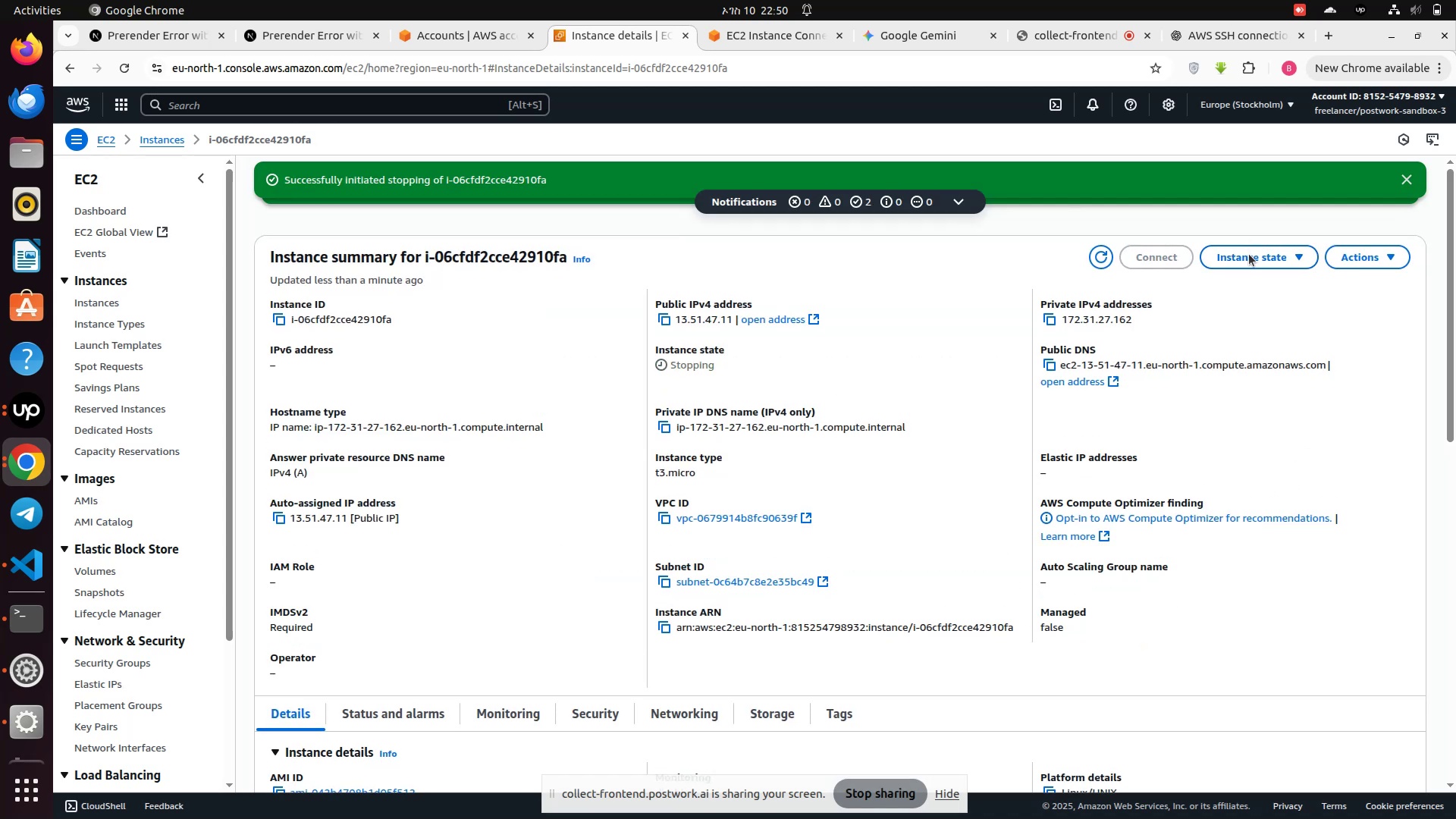 
left_click([1249, 254])
 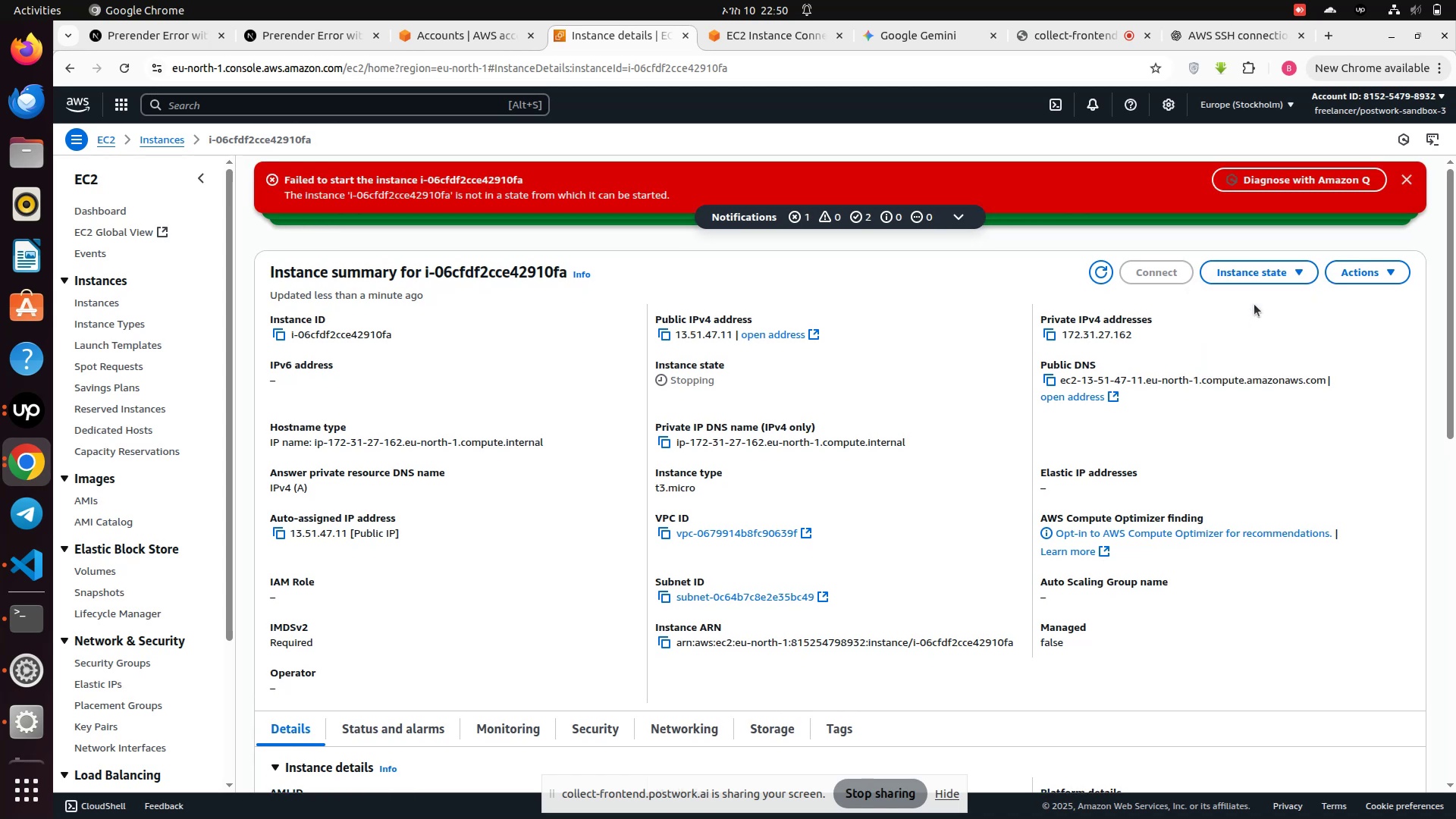 
wait(5.49)
 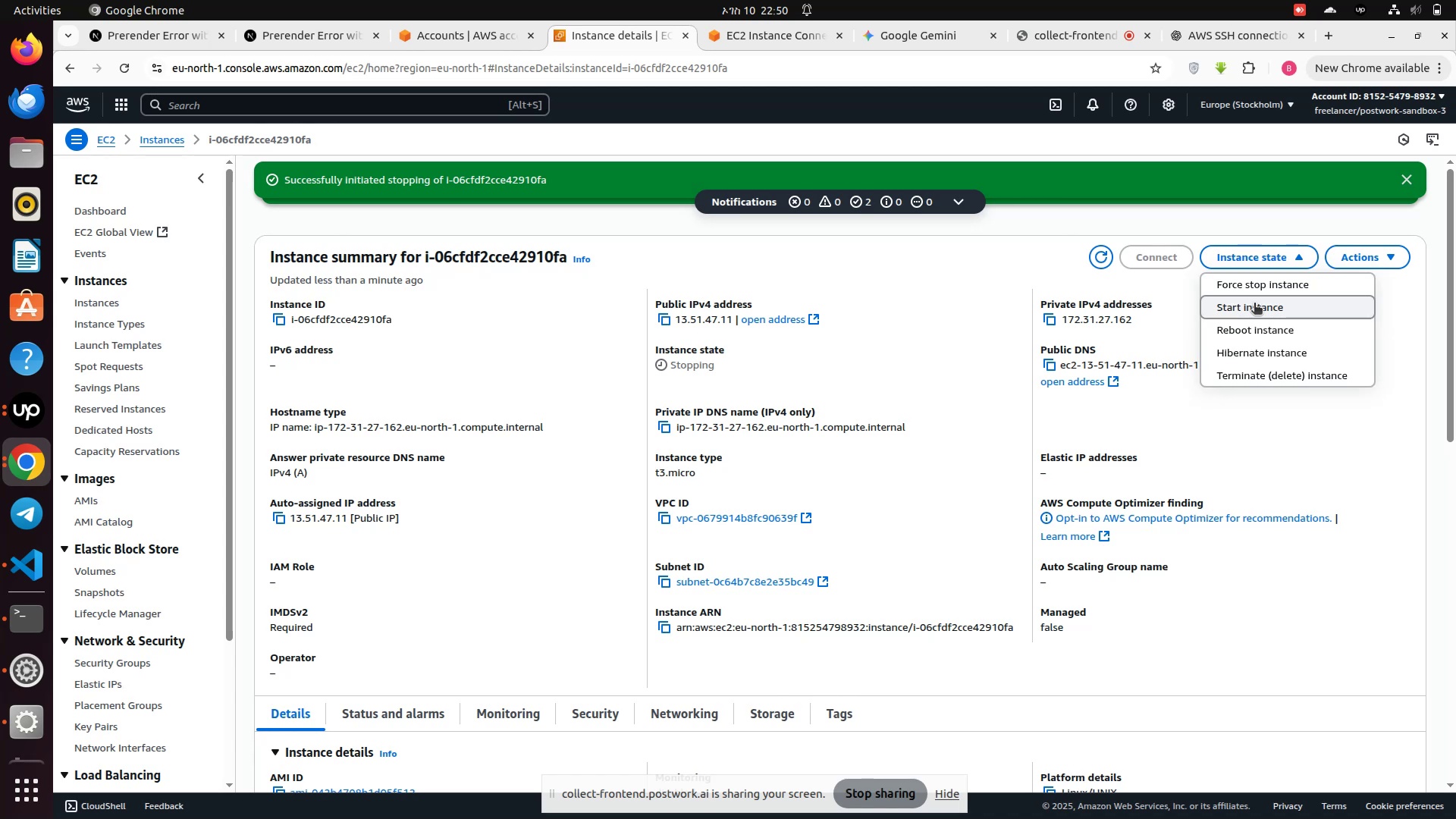 
left_click([1247, 278])
 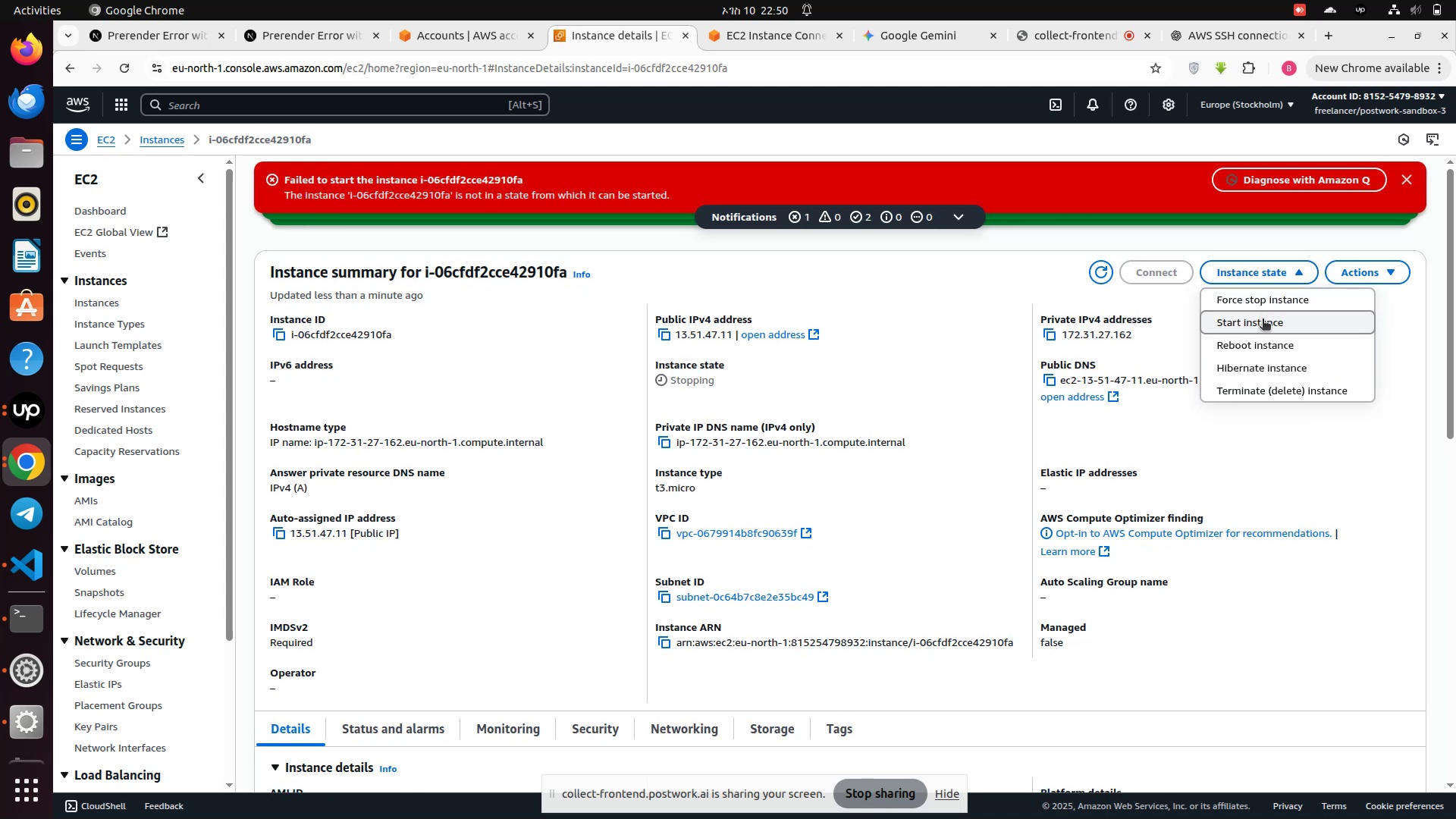 
left_click([1263, 320])
 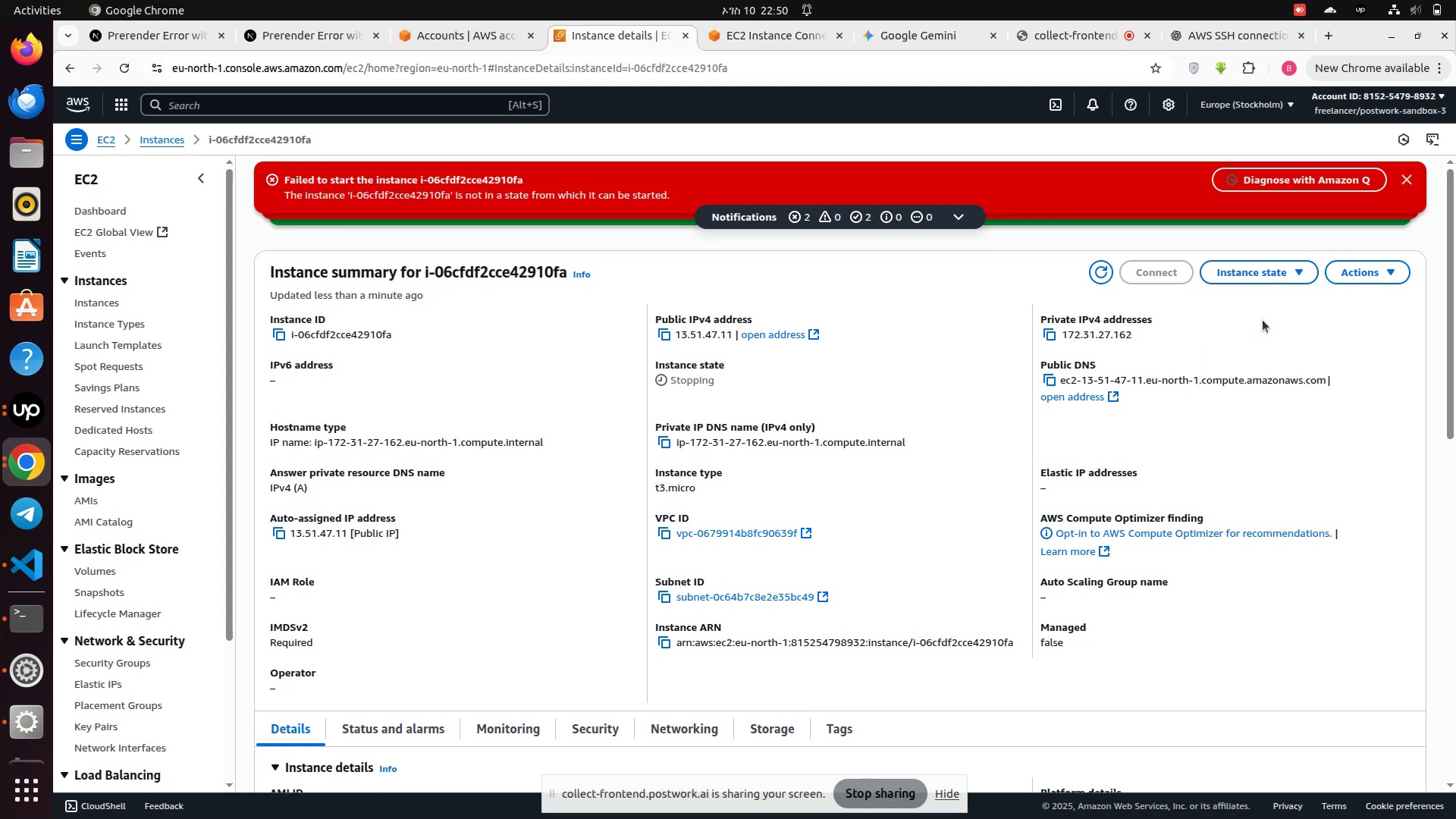 
left_click([1405, 178])
 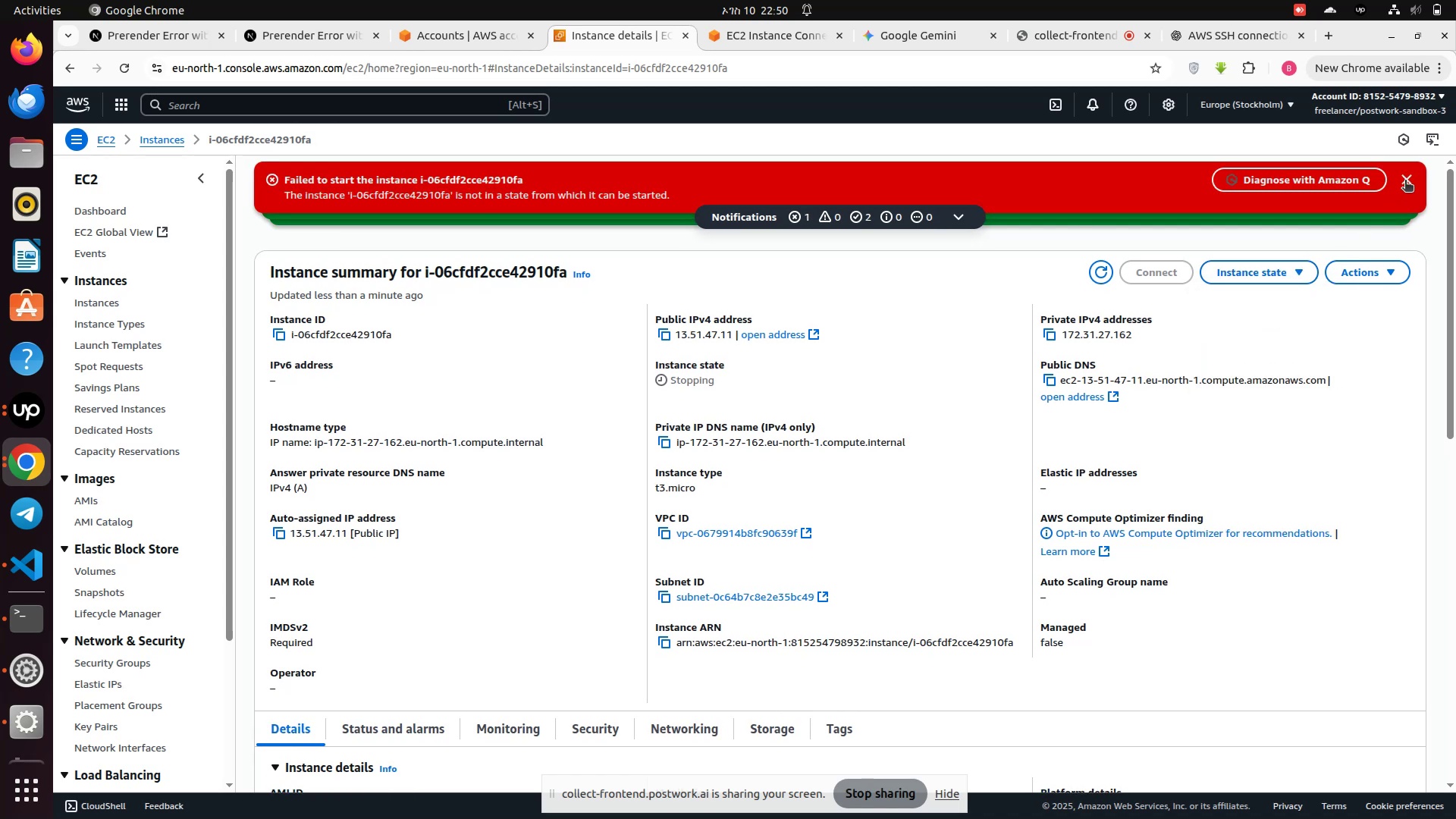 
left_click([1405, 181])
 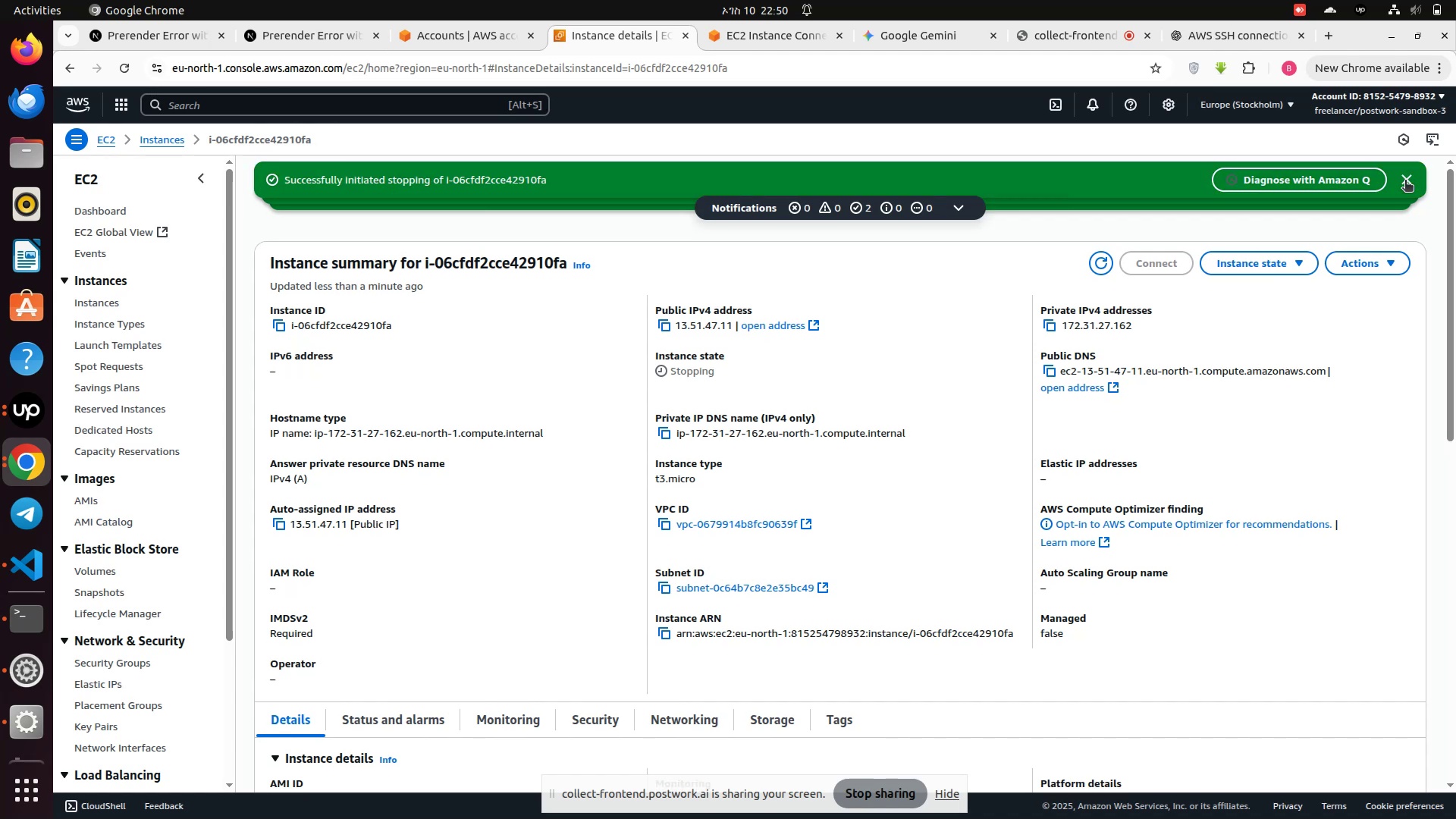 
left_click([1405, 181])
 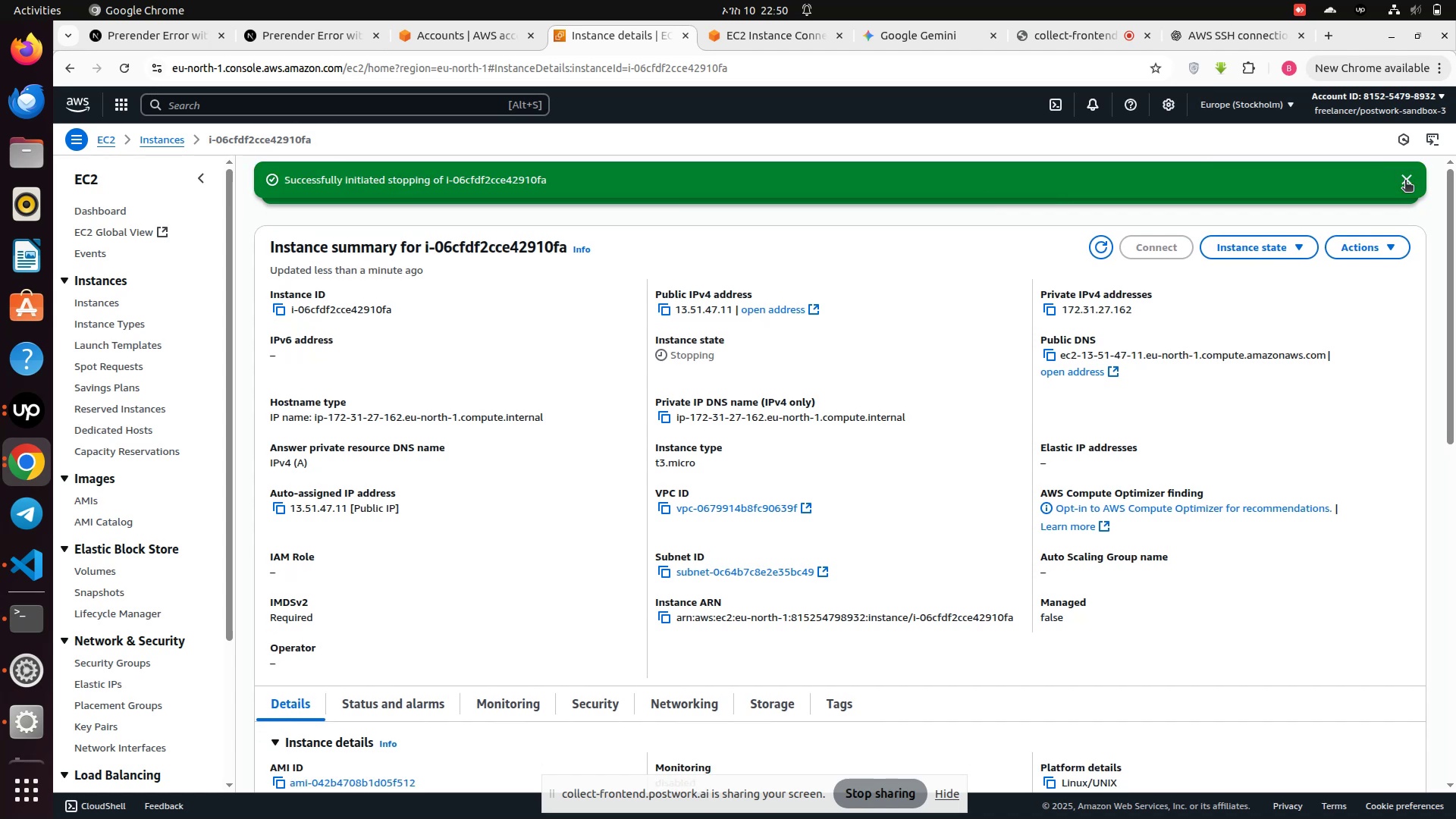 
left_click([1405, 181])
 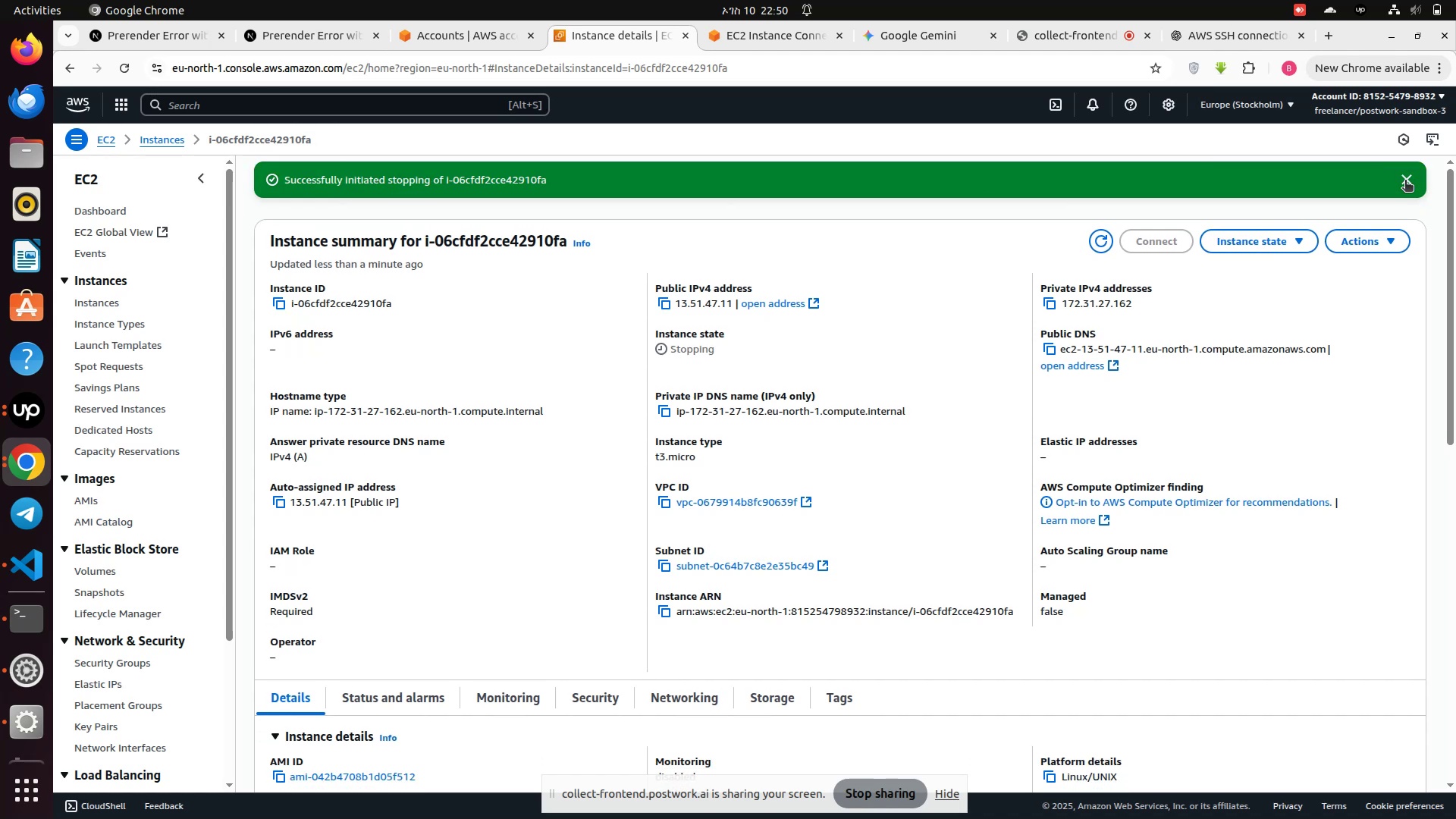 
left_click([1405, 181])
 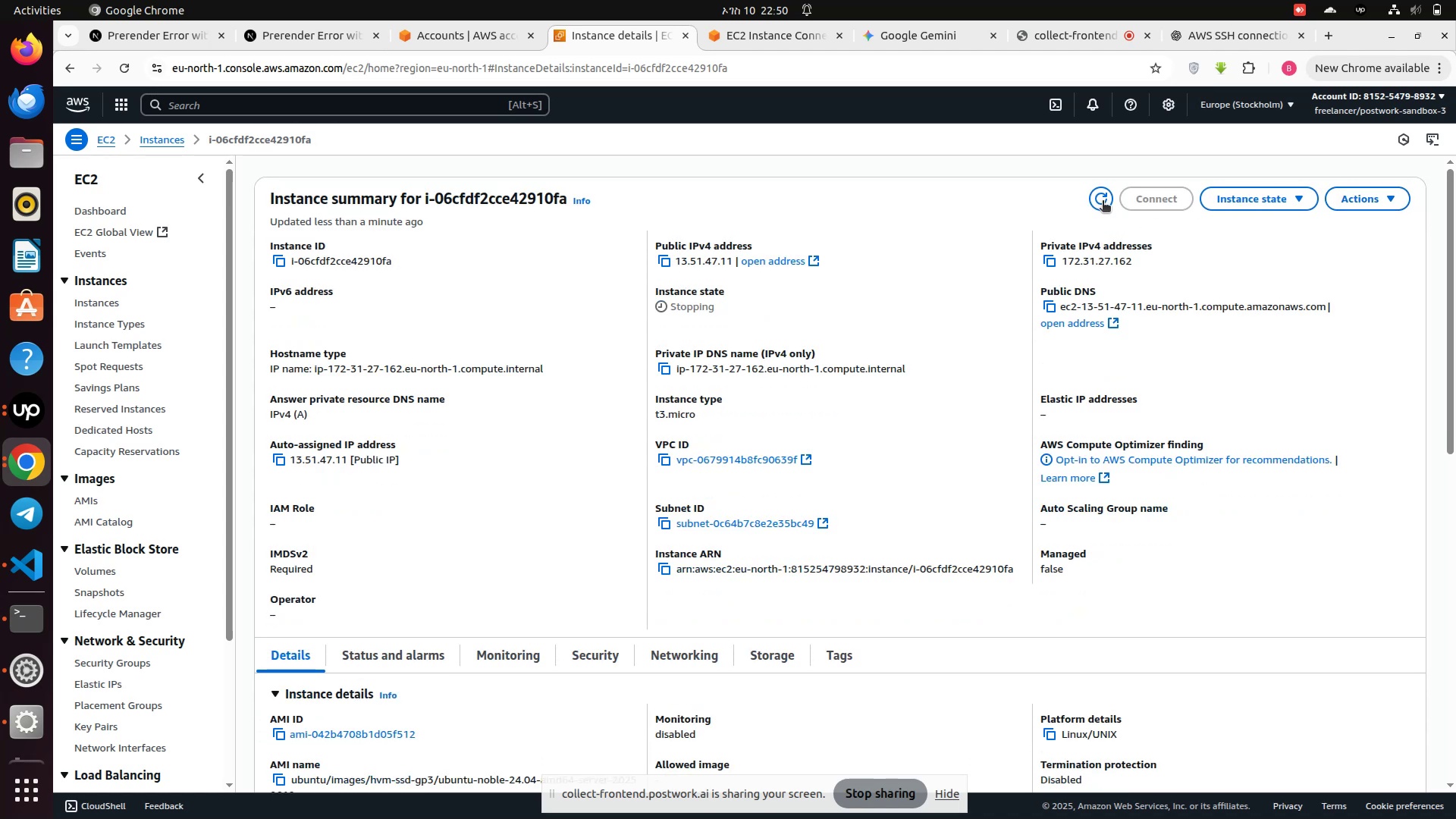 
left_click([1103, 200])
 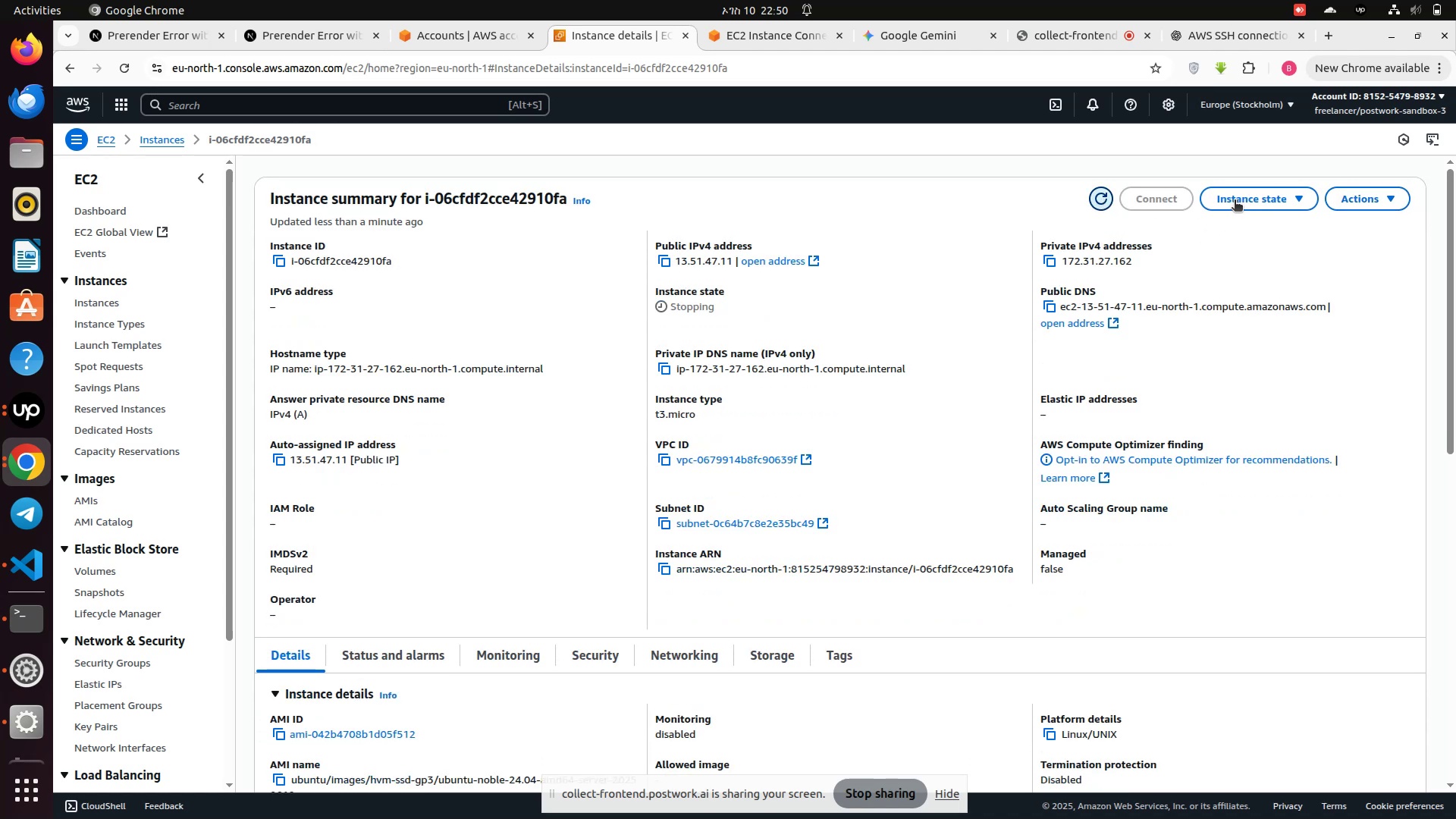 
left_click([1248, 202])
 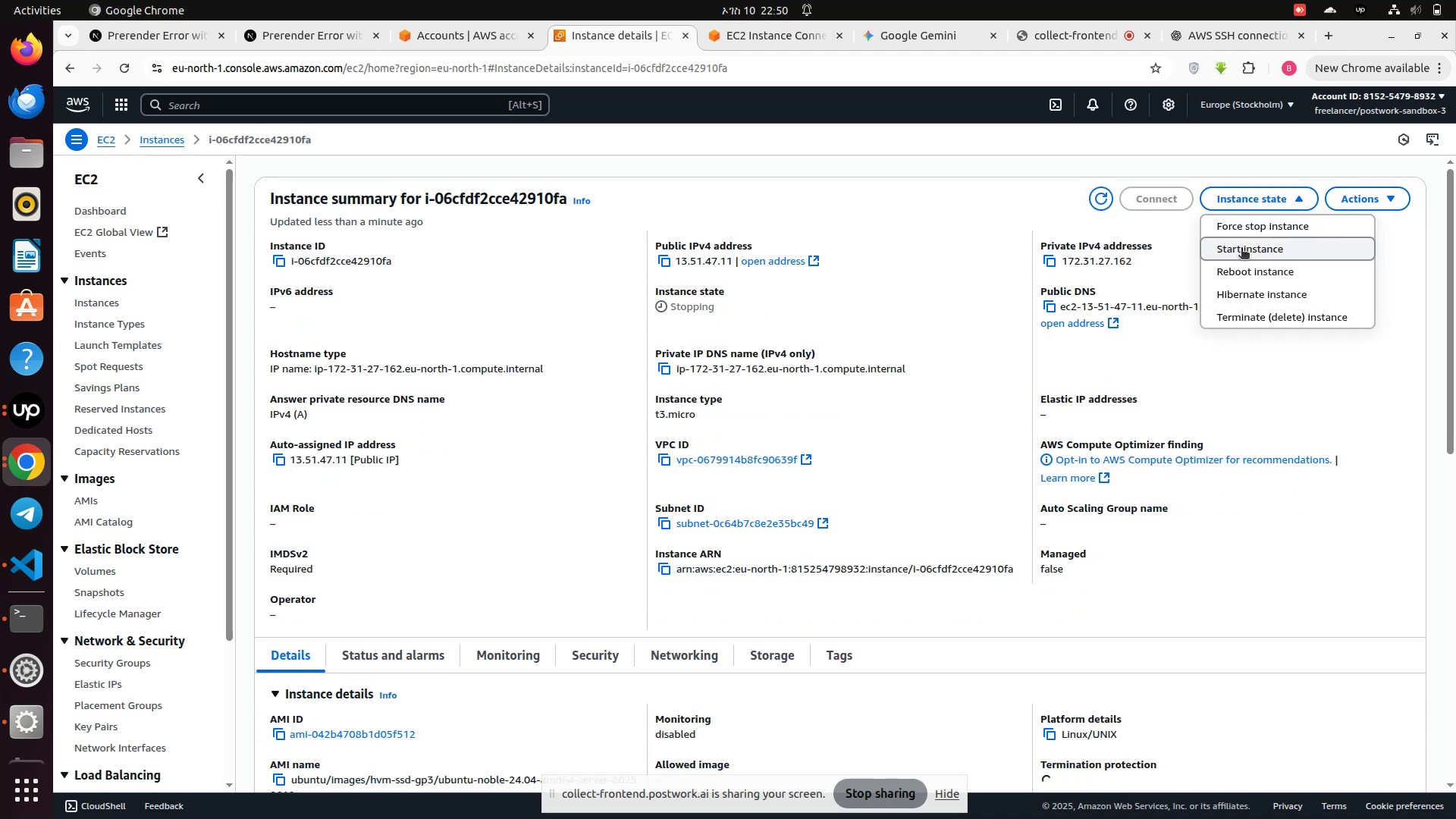 
left_click([1241, 249])
 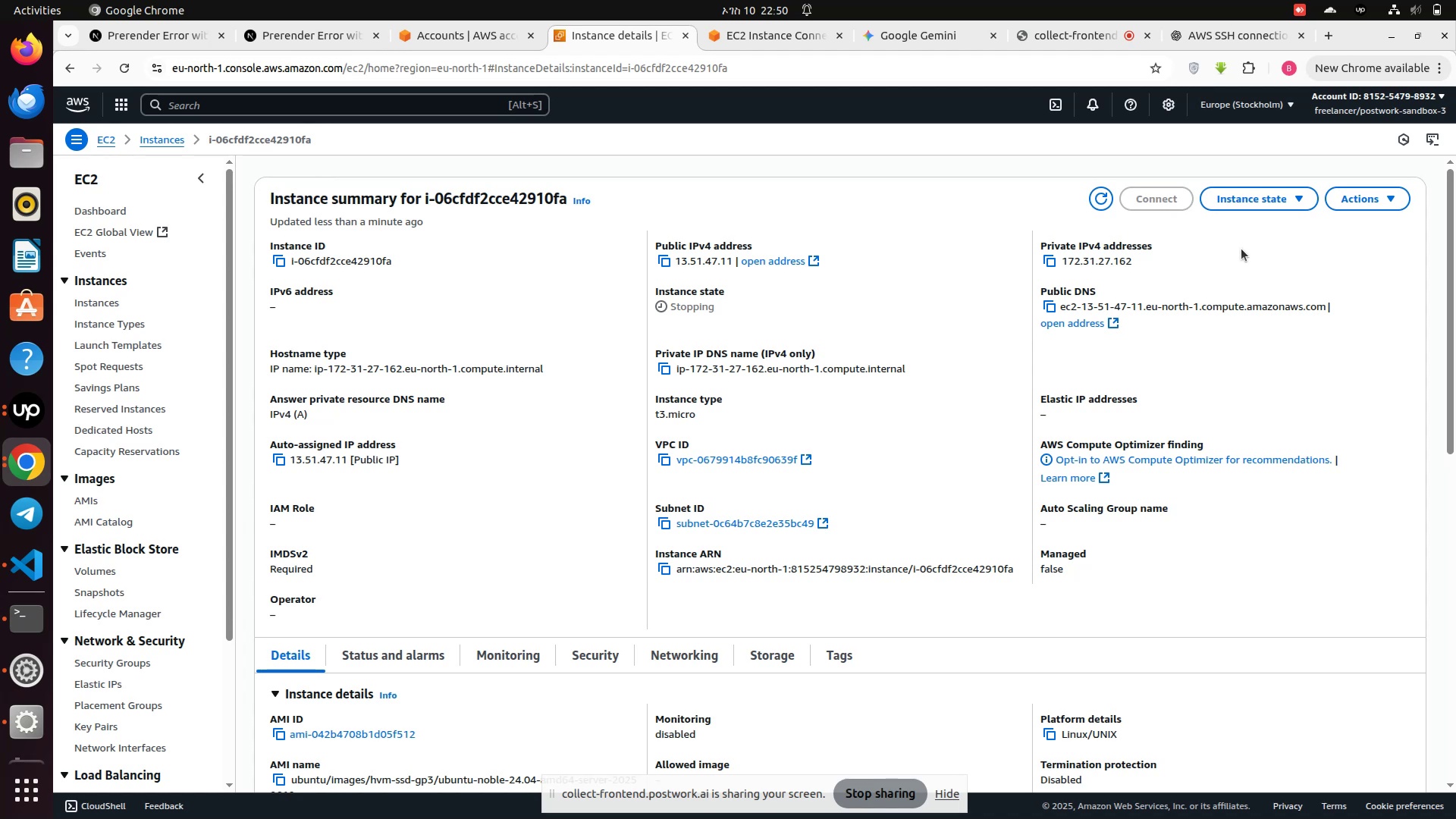 
mouse_move([1250, 236])
 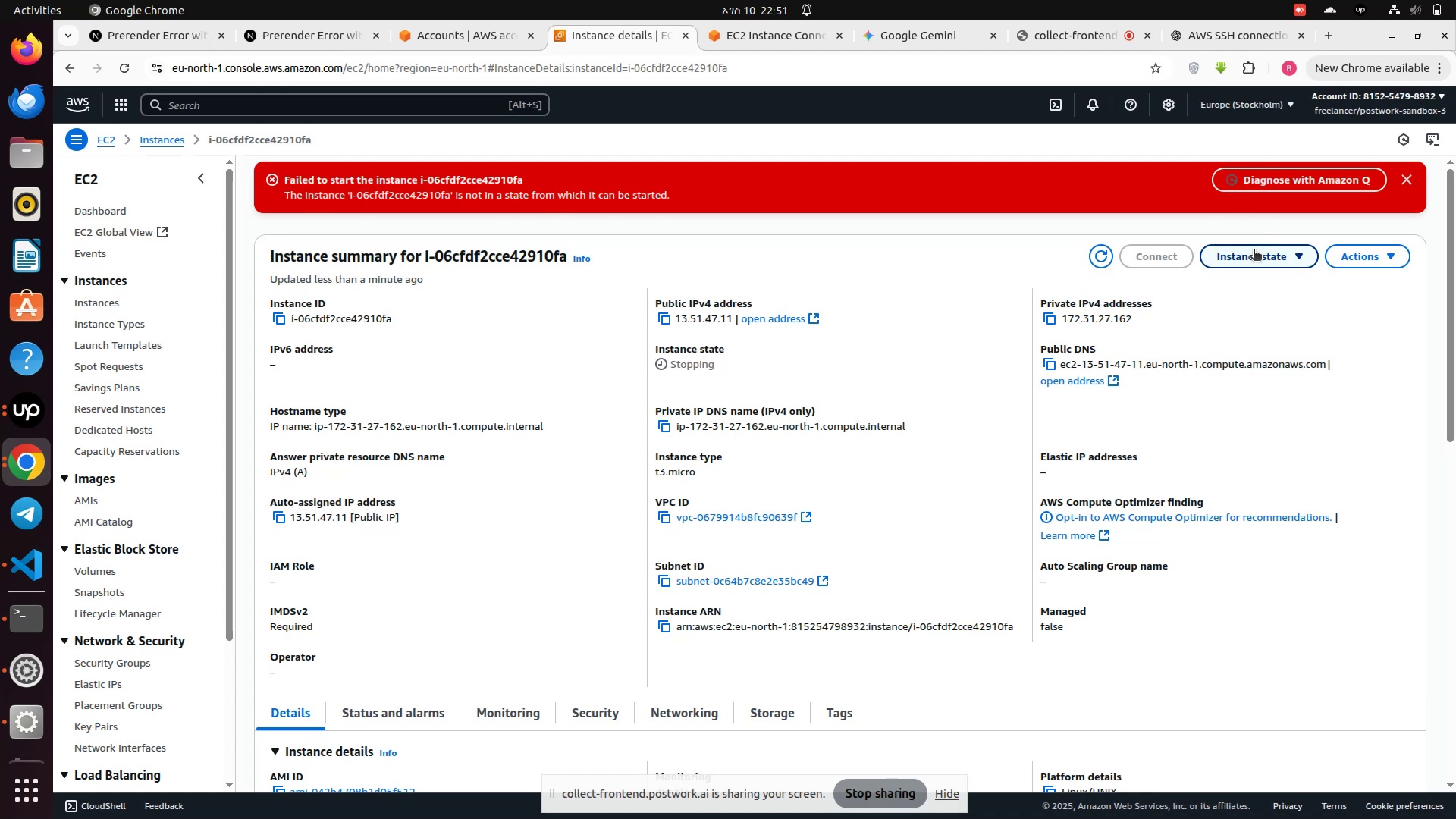 
left_click([1254, 250])
 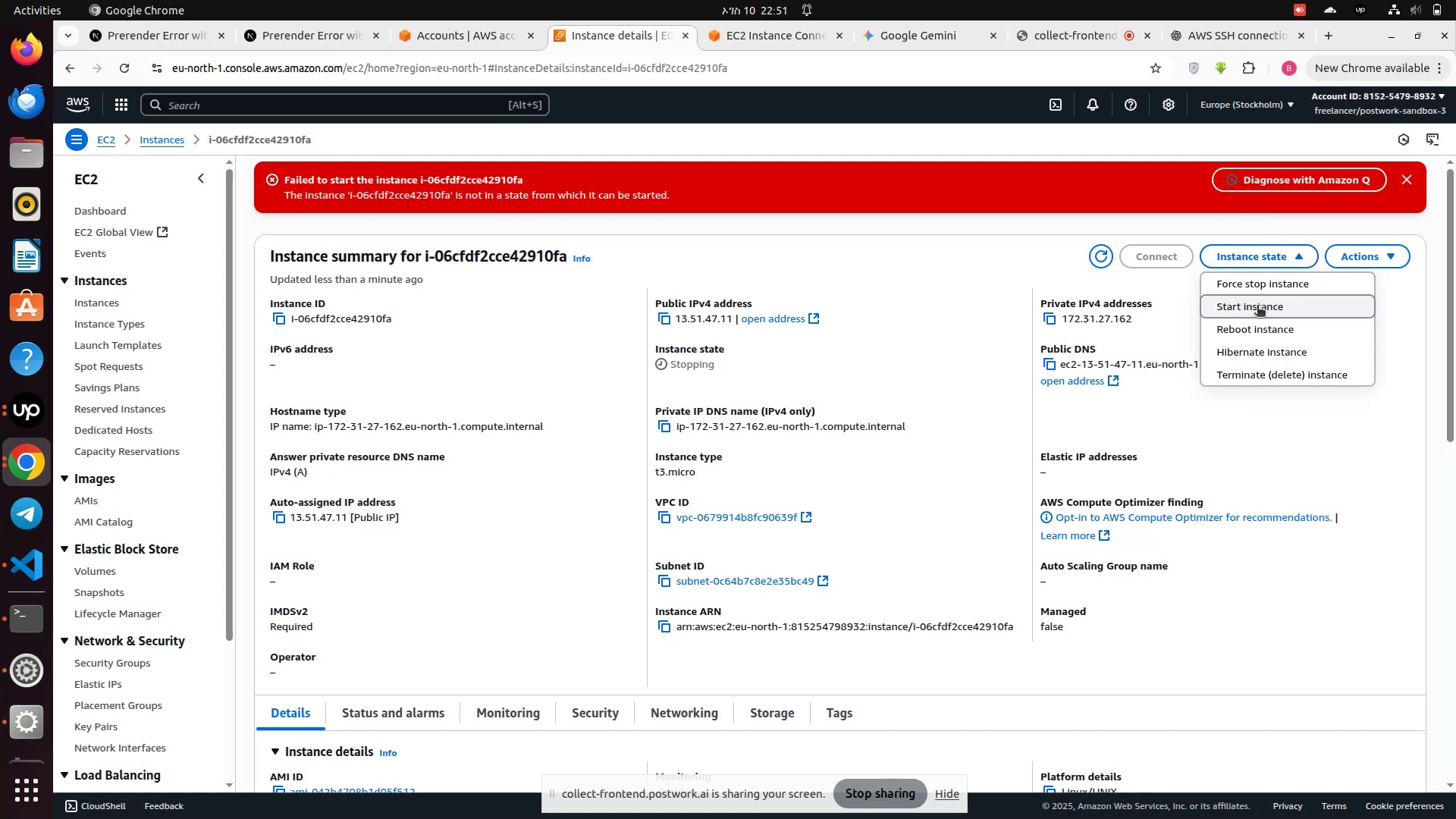 
wait(5.65)
 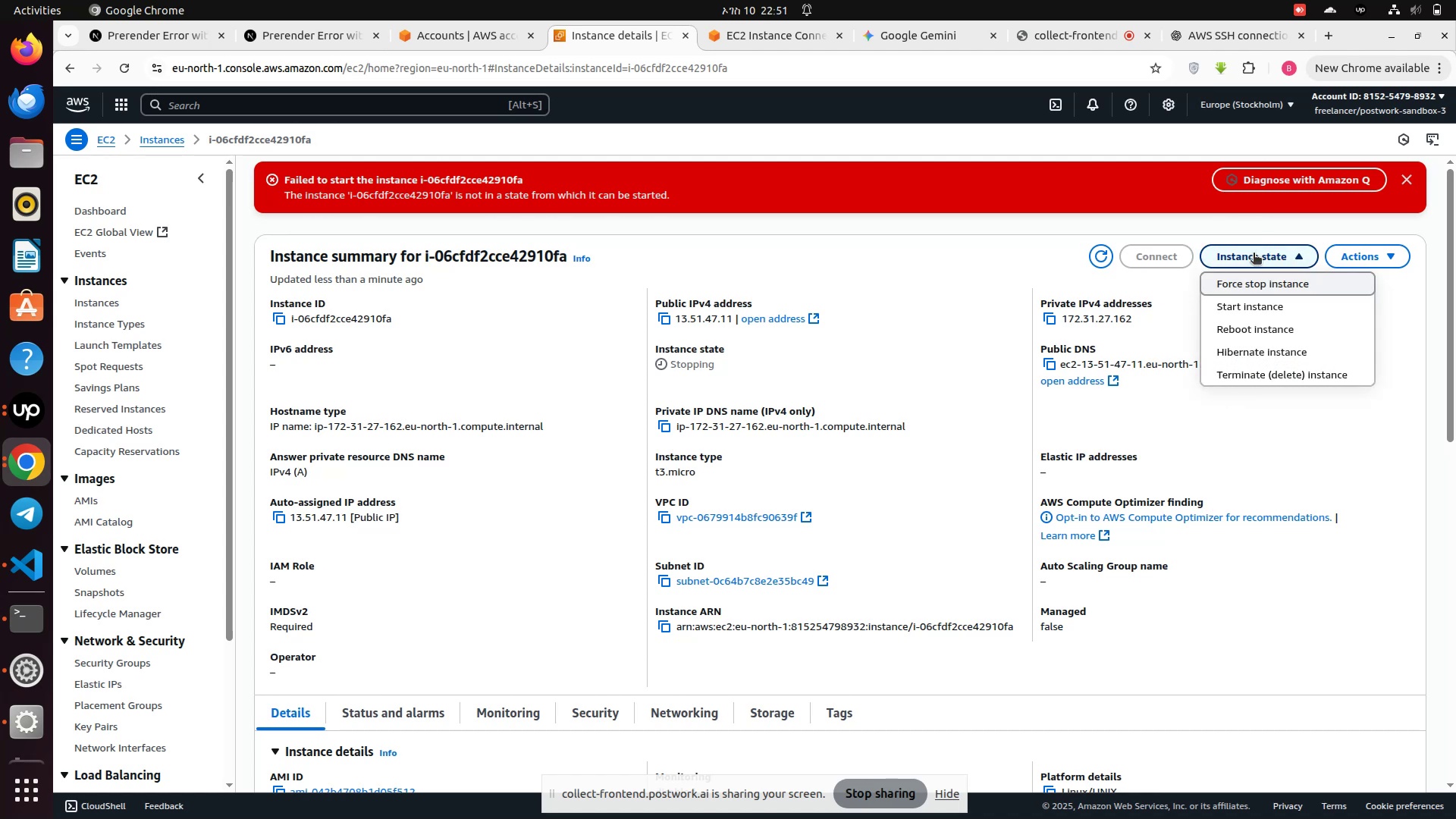 
left_click([1253, 280])
 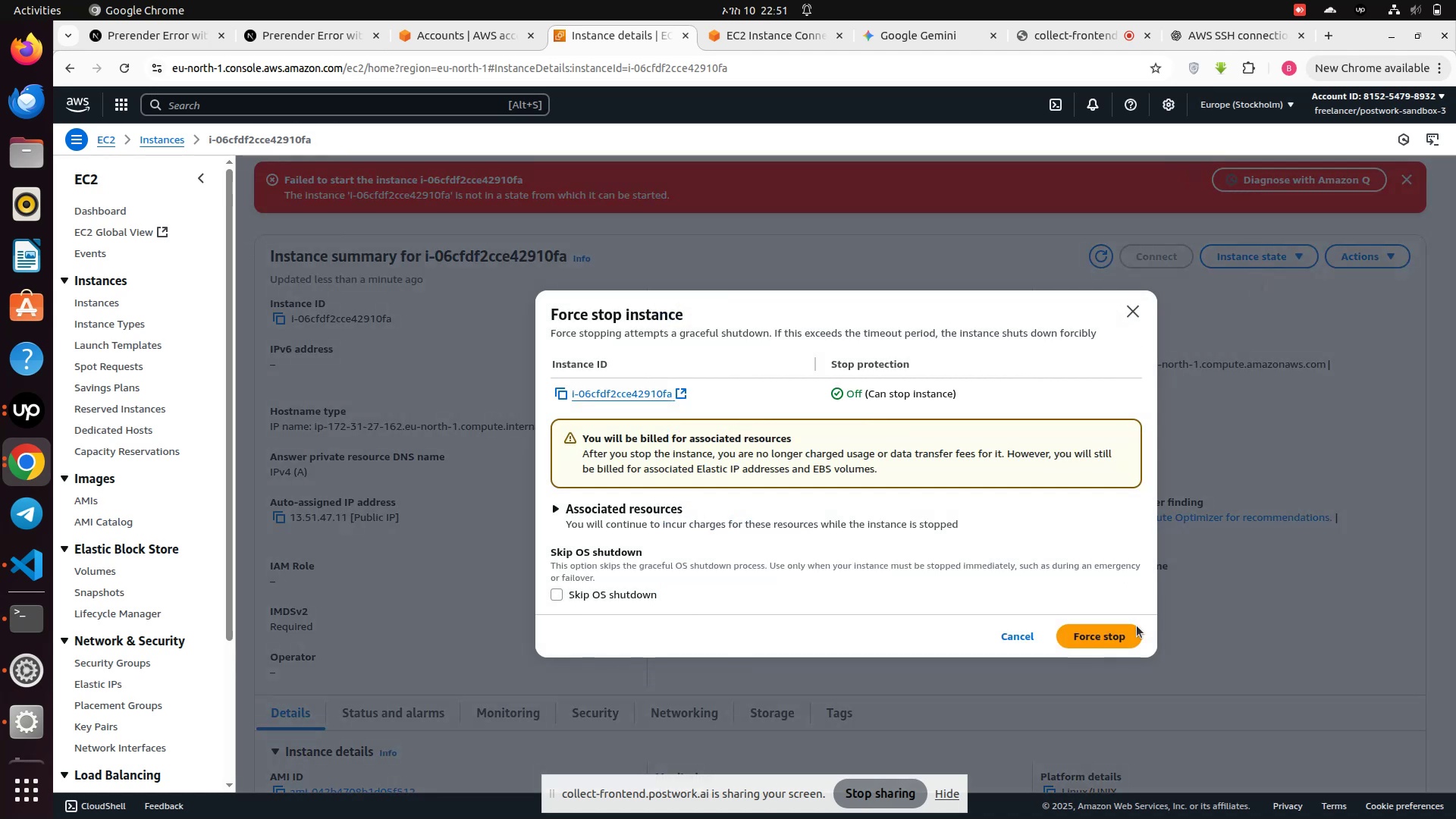 
left_click([1123, 636])
 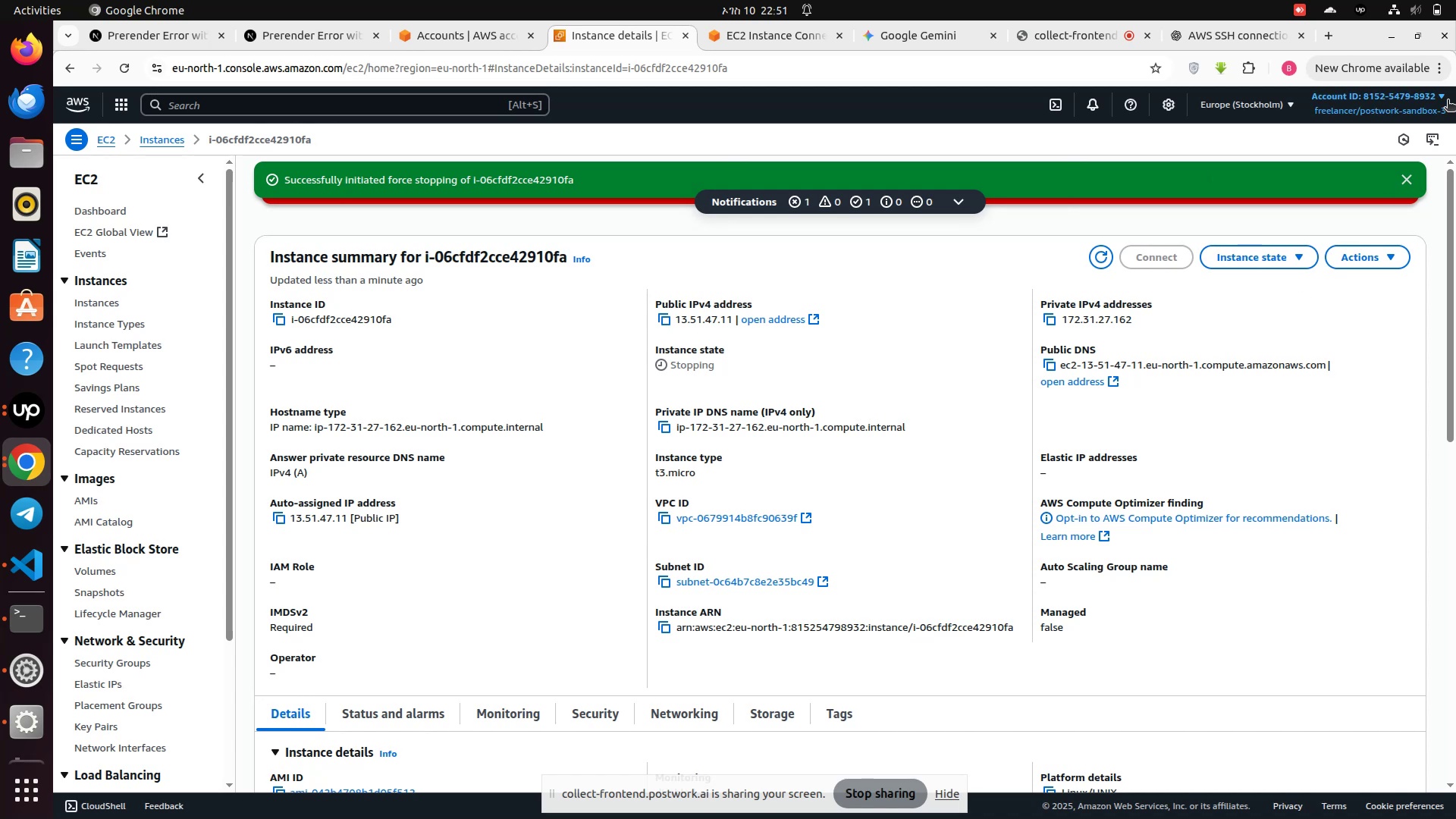 
left_click([1414, 180])
 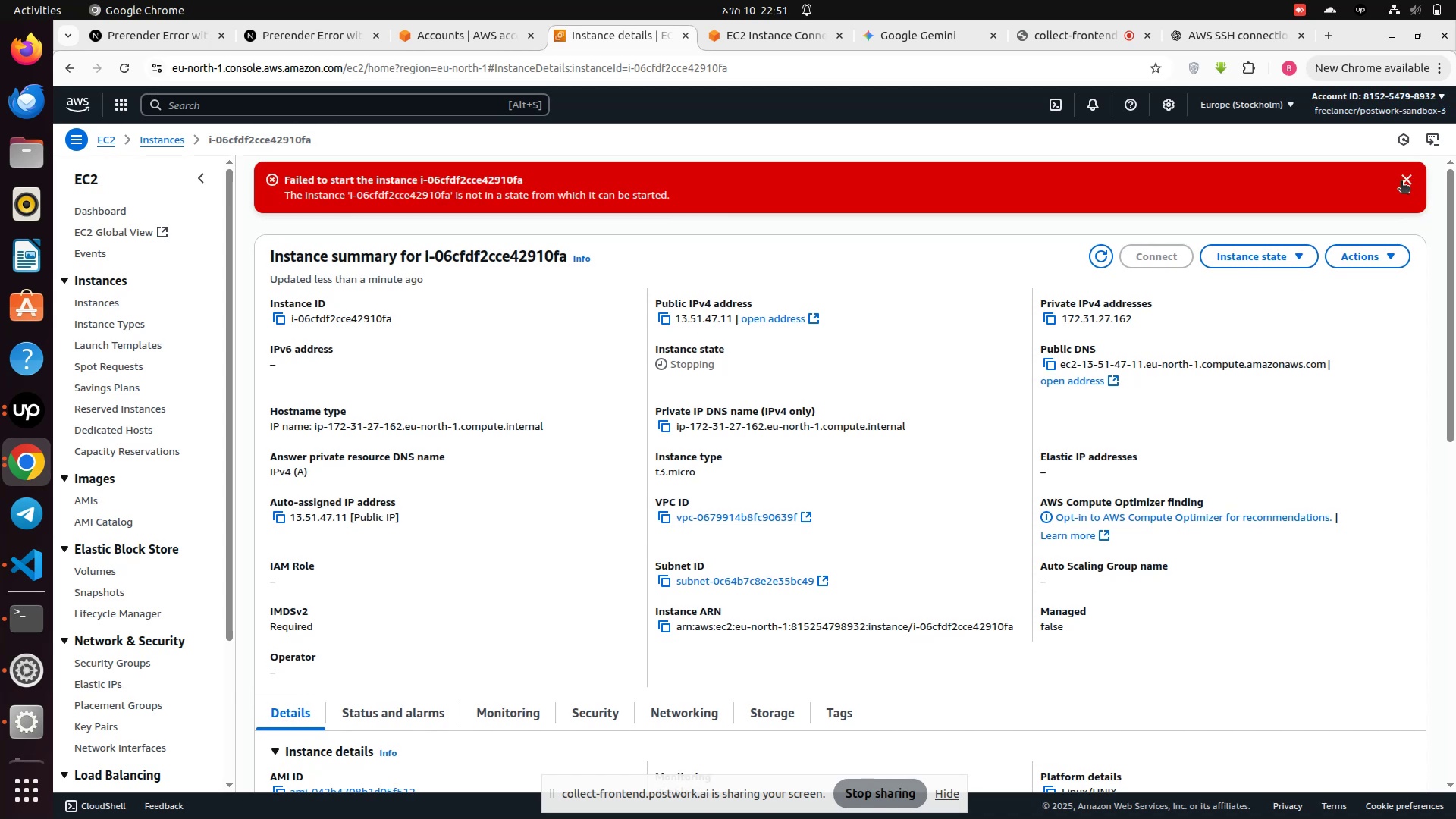 
left_click([1401, 181])
 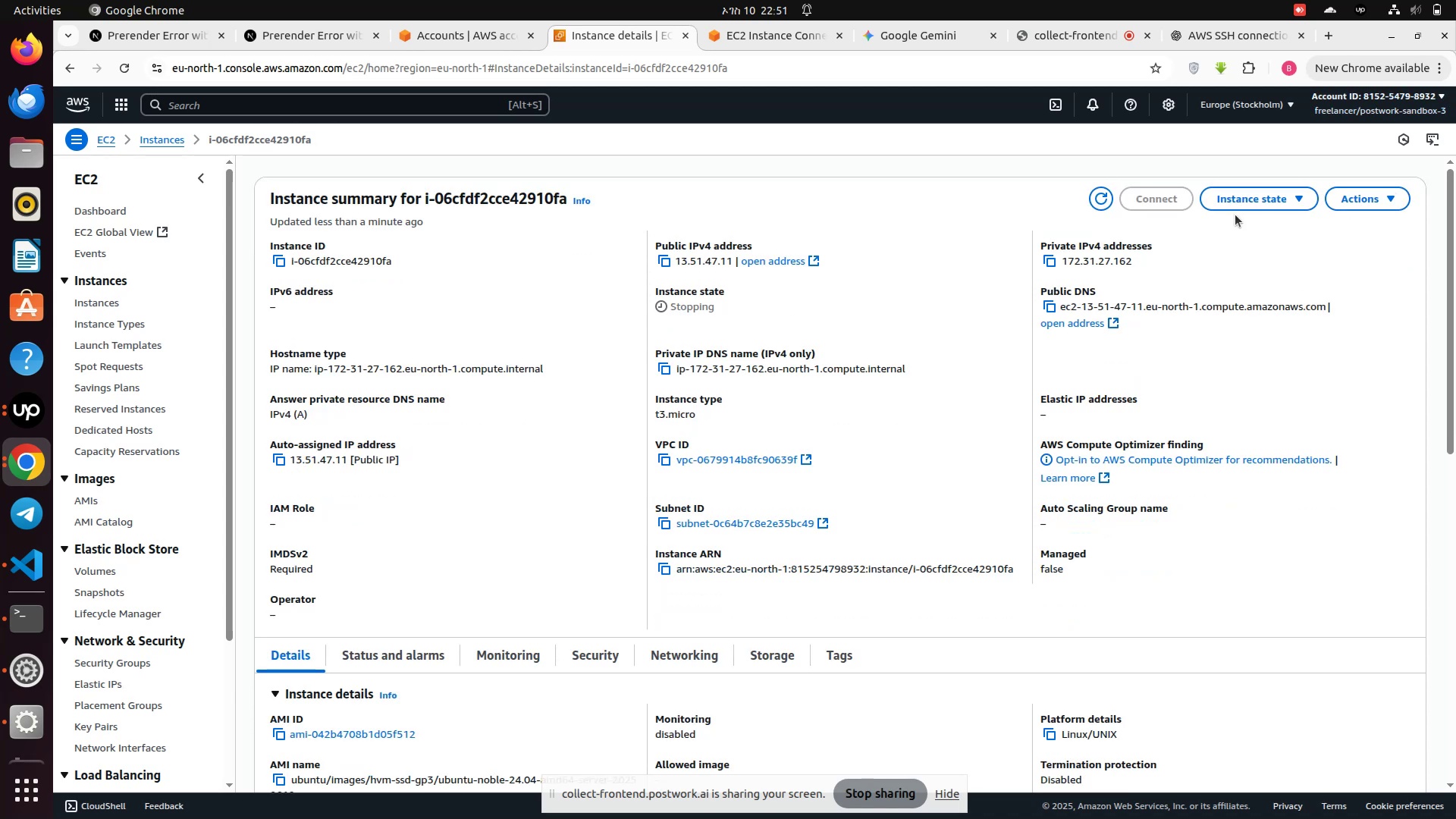 
left_click([1240, 200])
 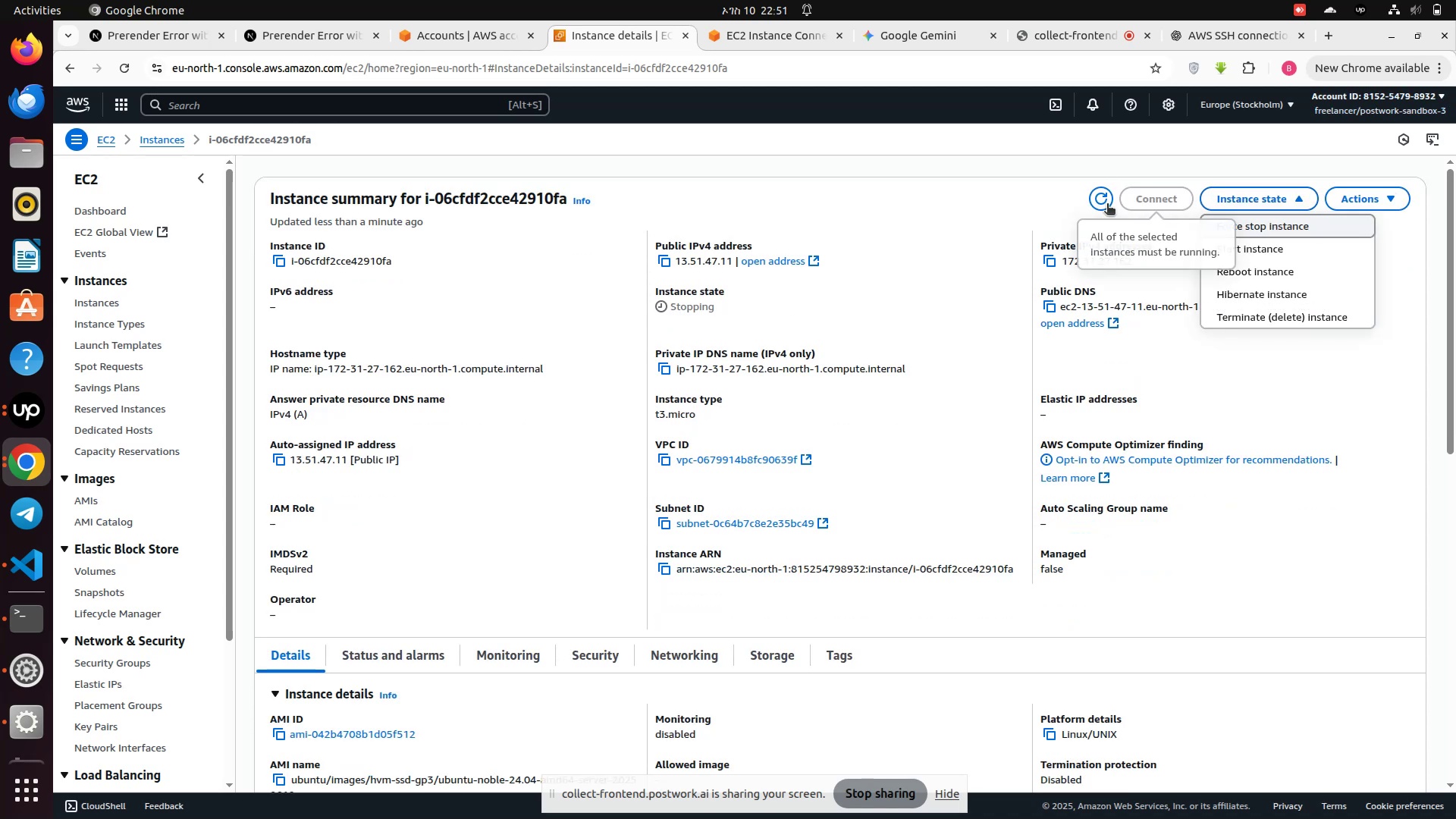 
left_click([1108, 205])
 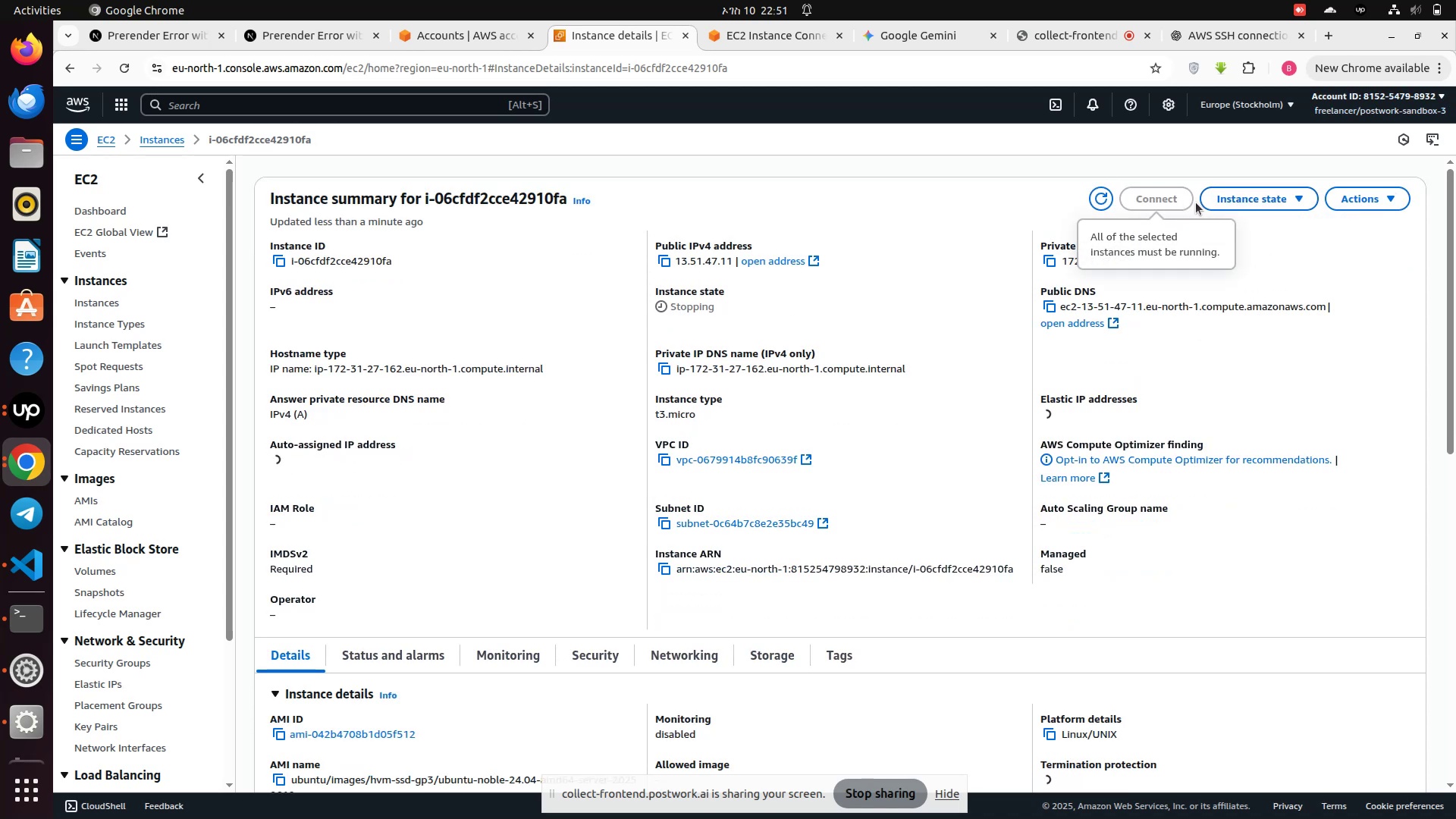 
left_click([1224, 200])
 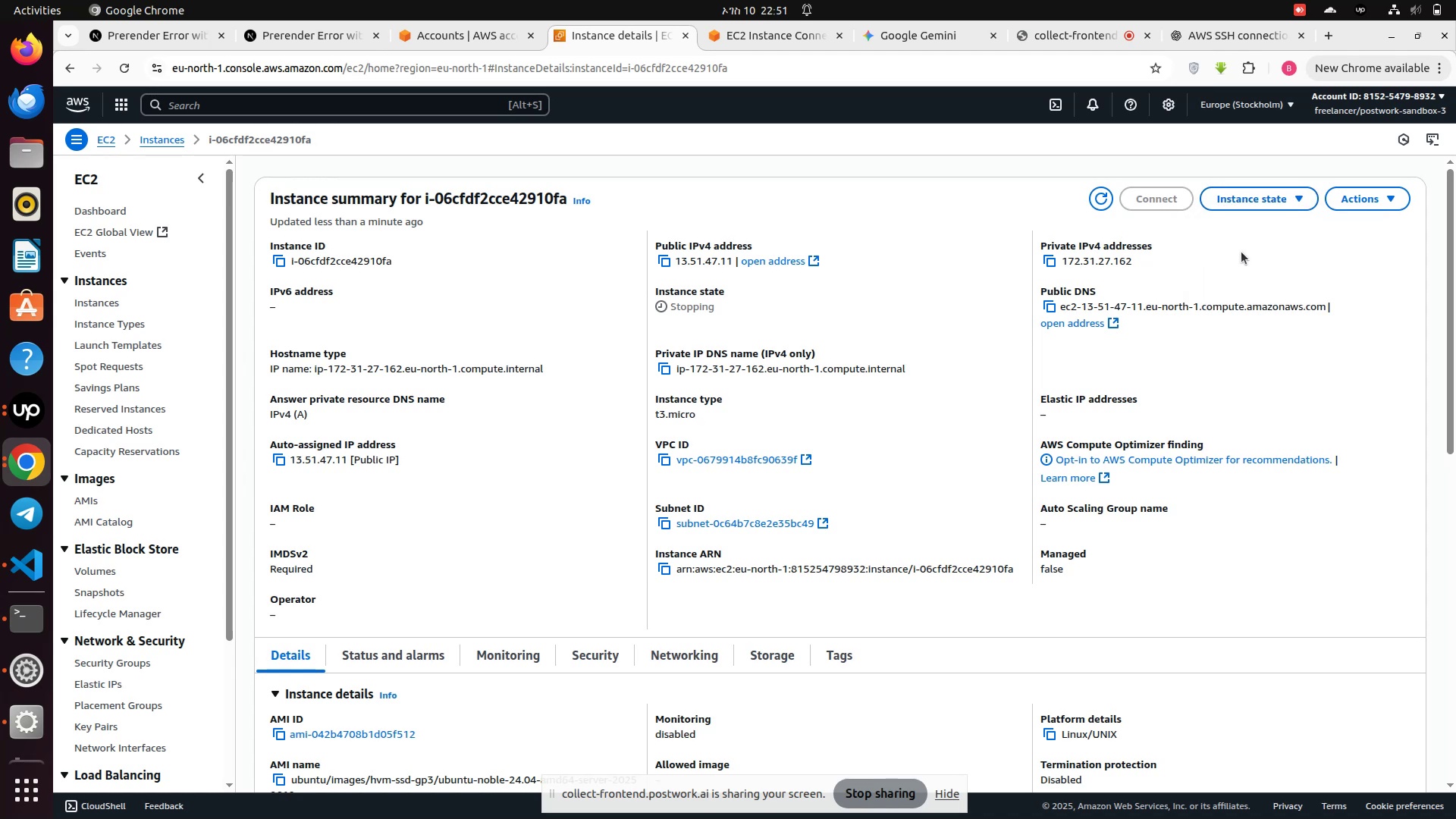 
wait(7.11)
 